 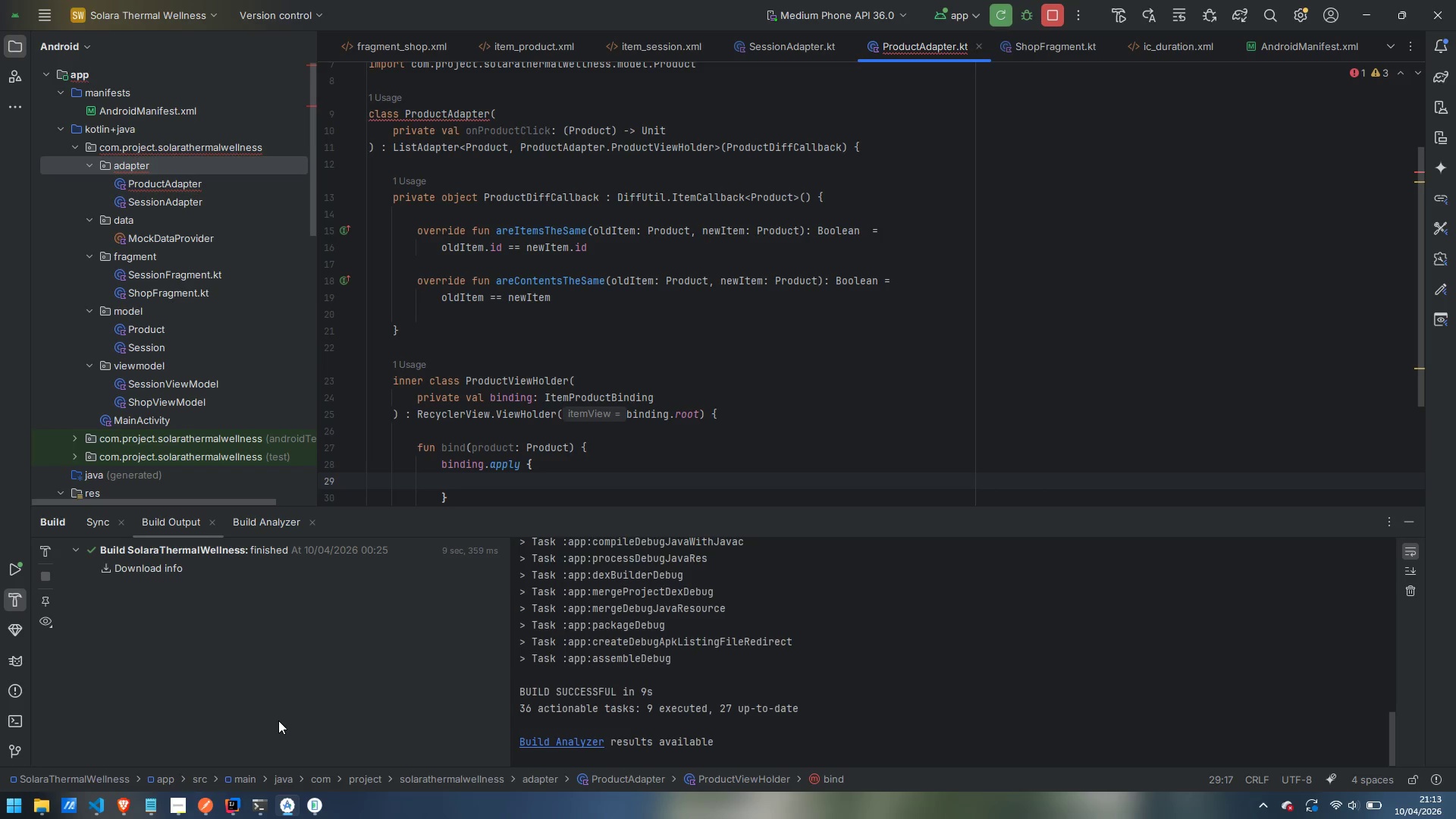 
scroll: coordinate [704, 368], scroll_direction: down, amount: 4.0
 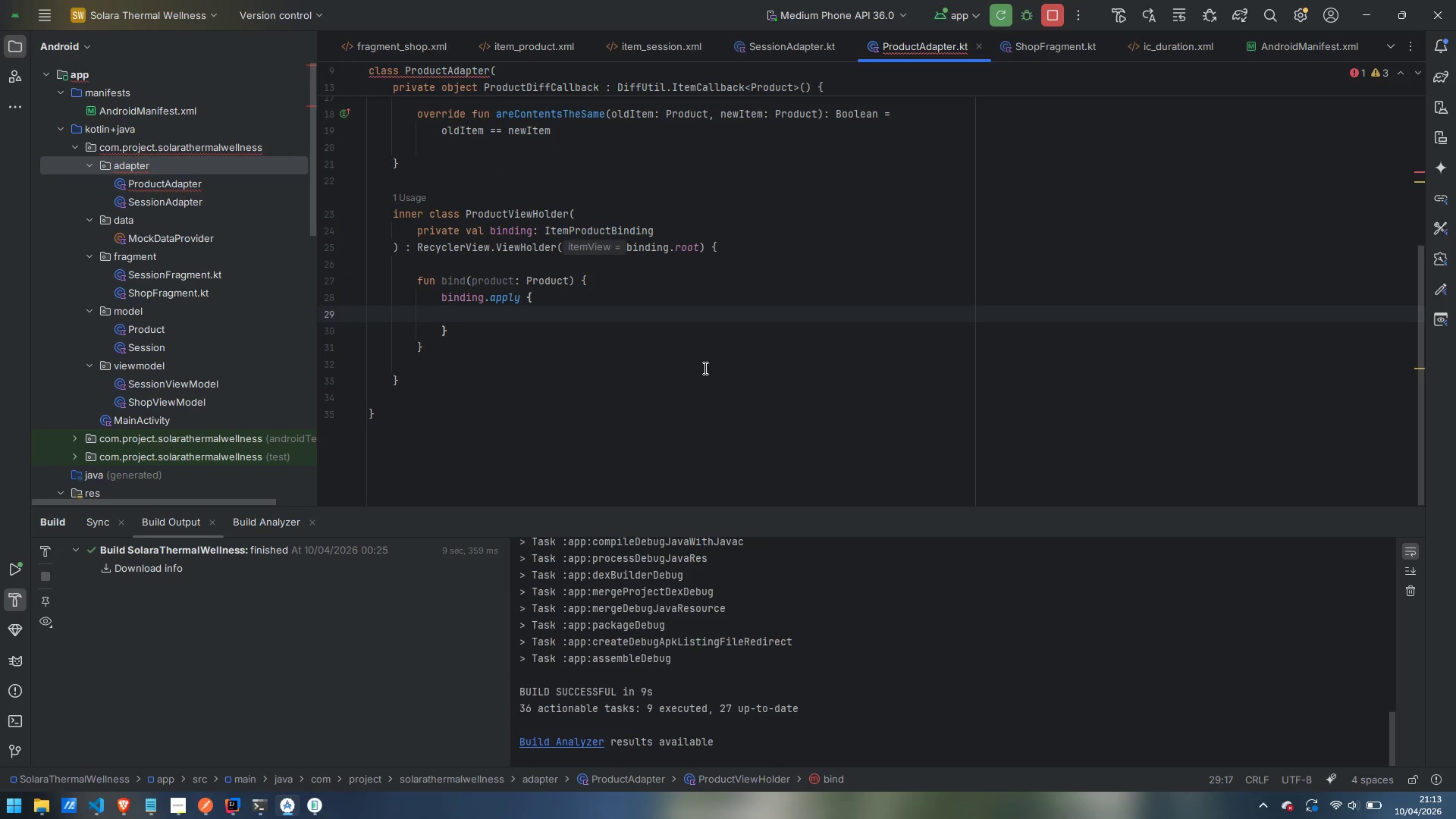 
type(textProdc)
key(Backspace)
type(uctNmae.text = profd)
key(Backspace)
key(Backspace)
type(du)
 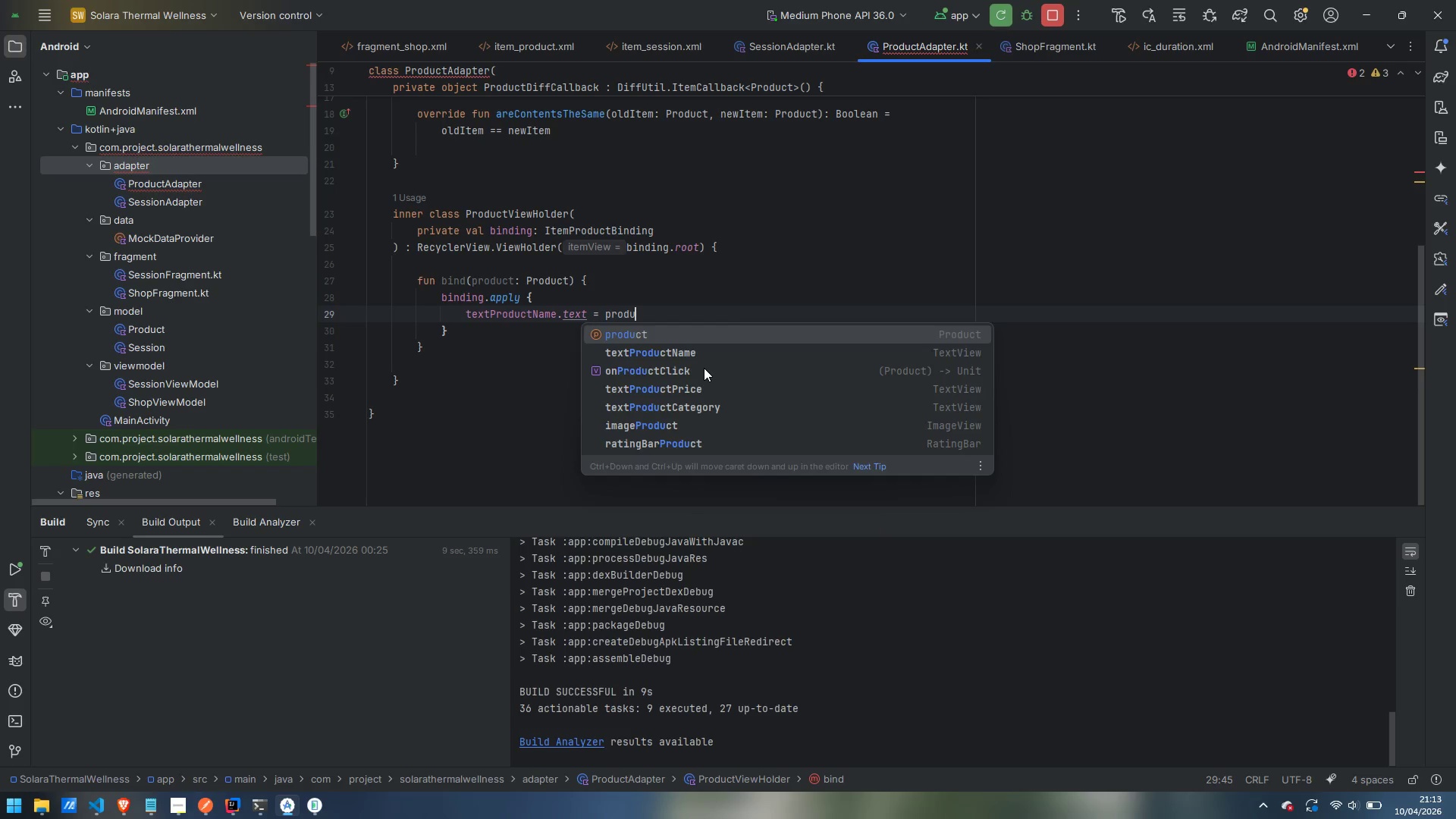 
key(Enter)
 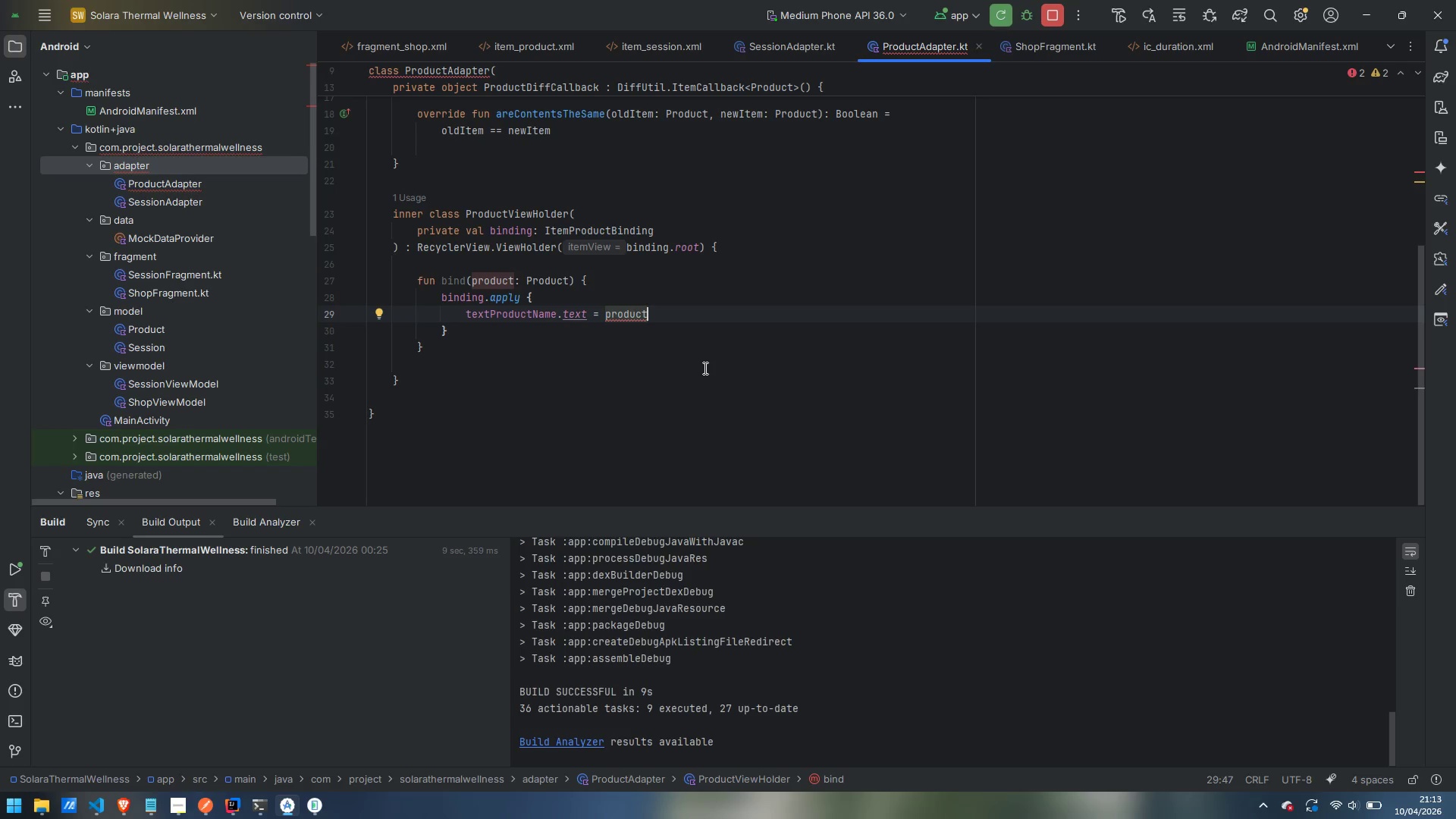 
type(.name)
 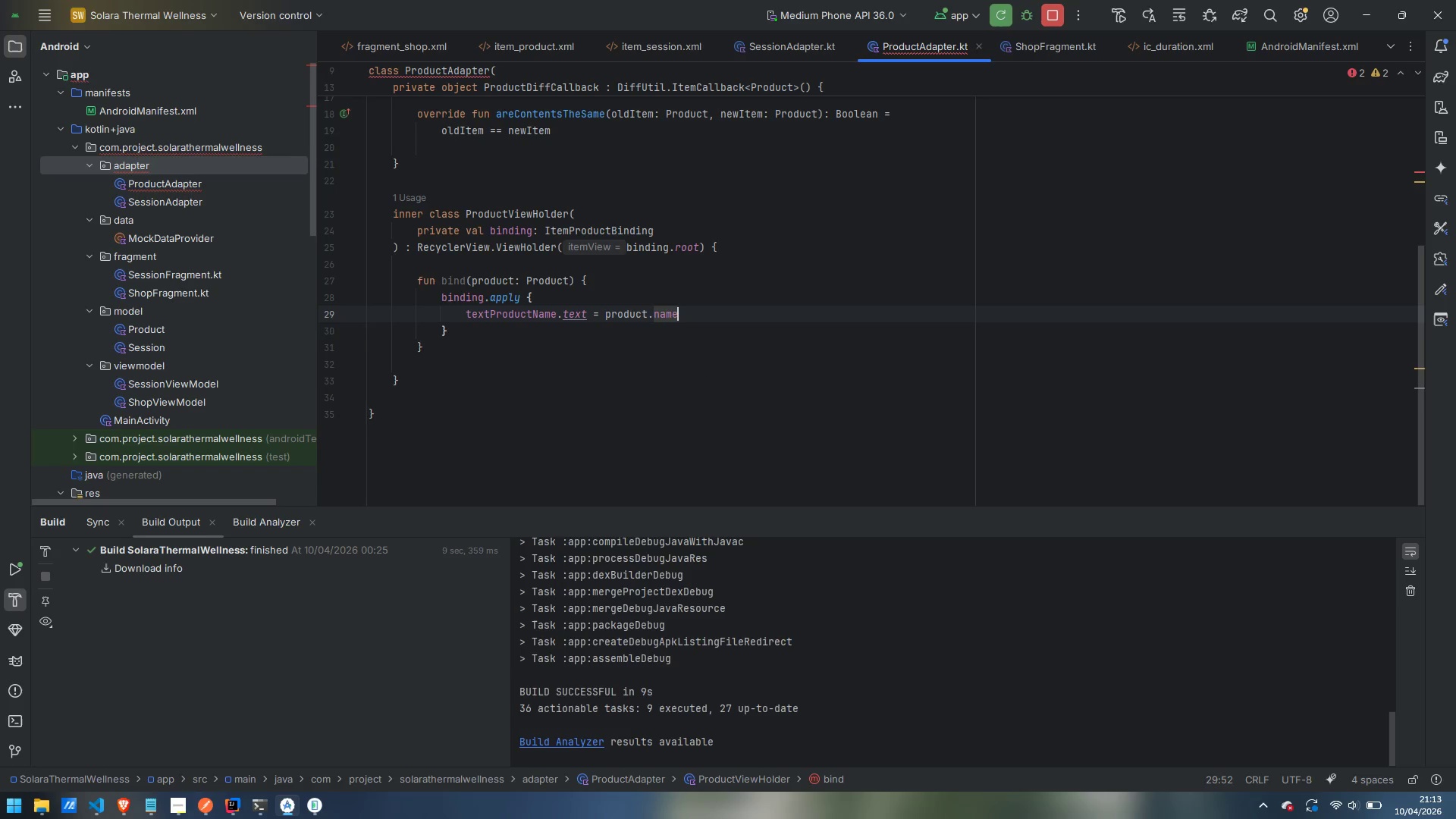 
key(Enter)
 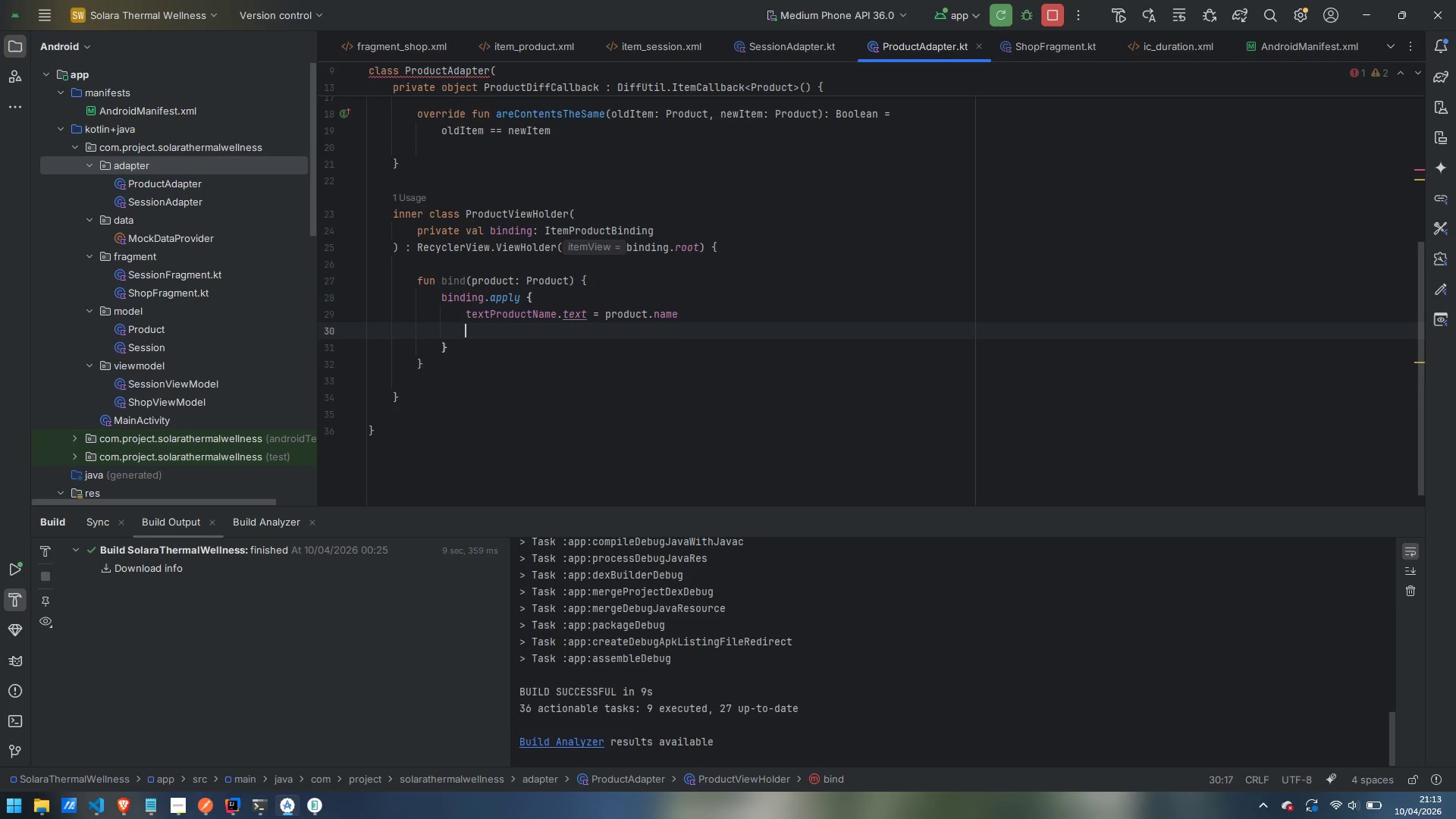 
type(textPr)
 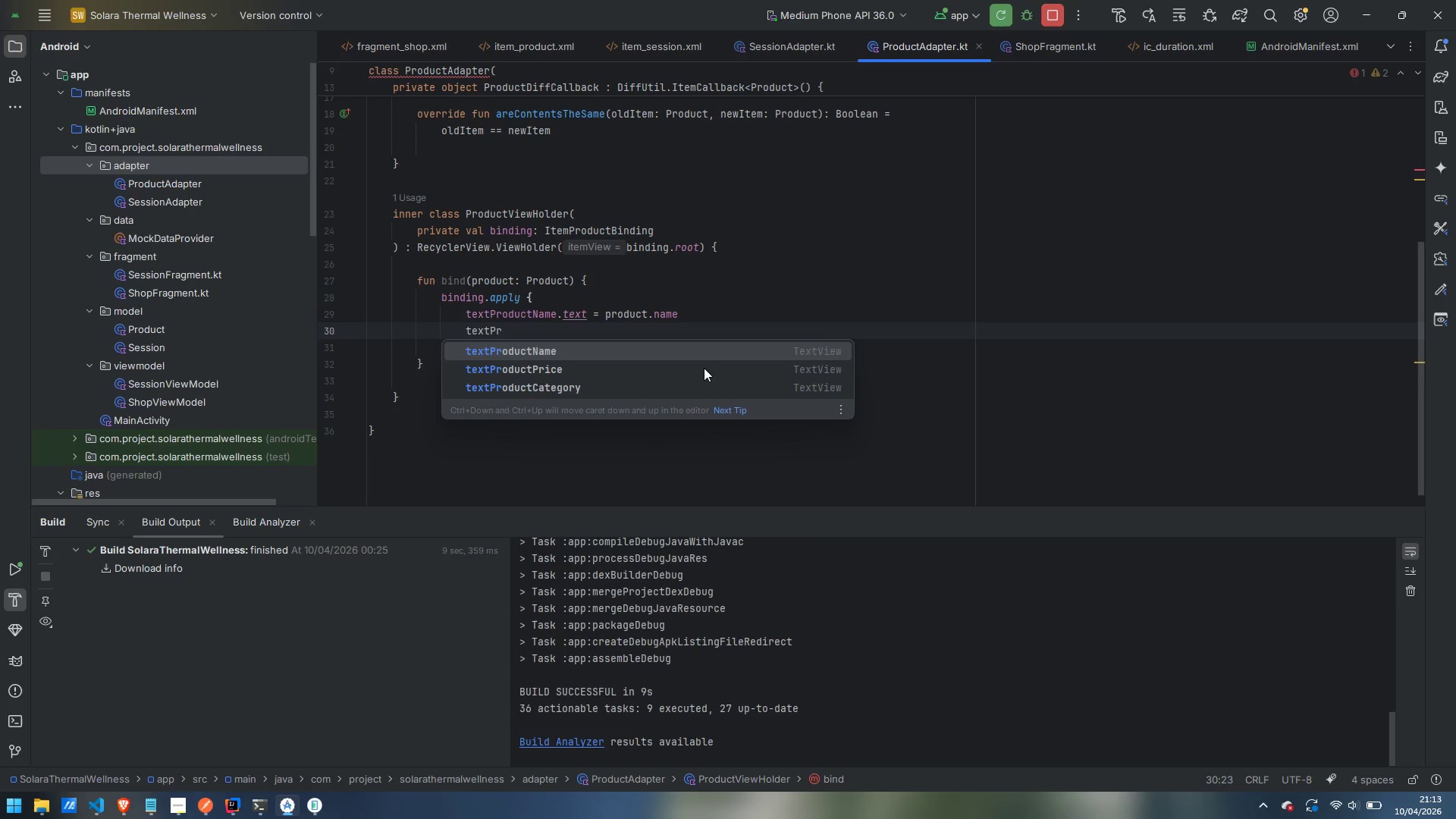 
key(ArrowDown)
 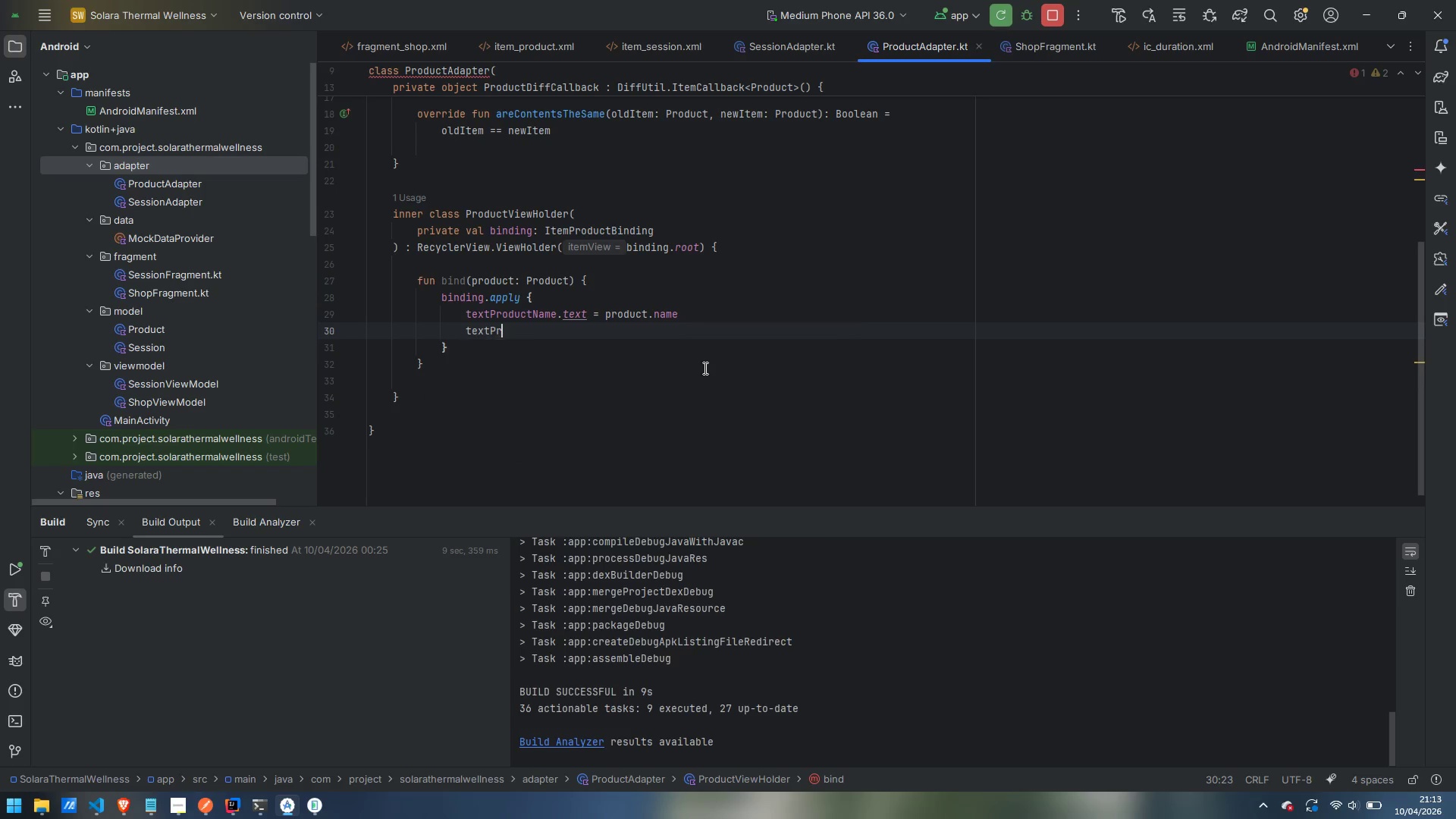 
key(Enter)
 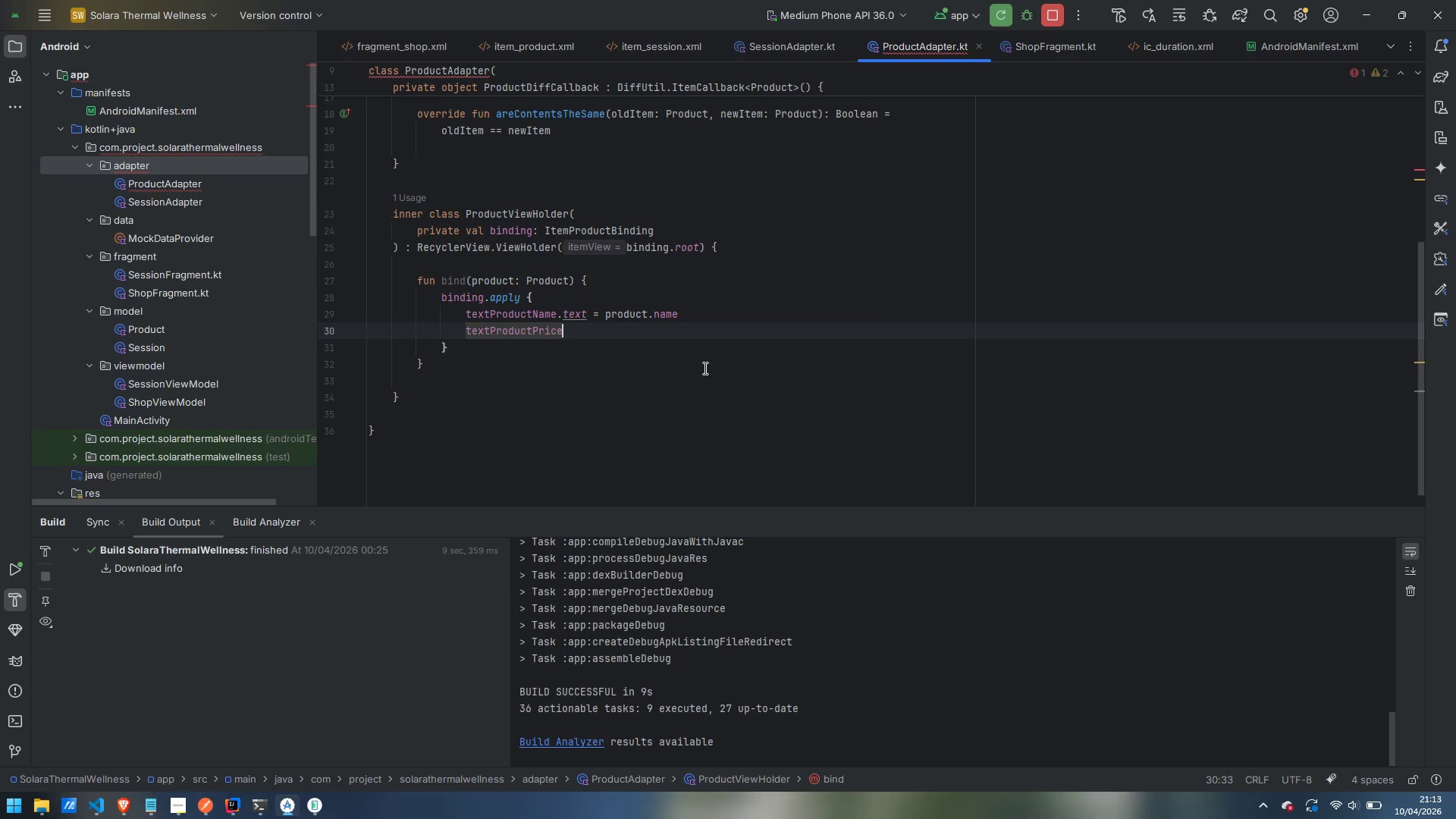 
type(.te)
 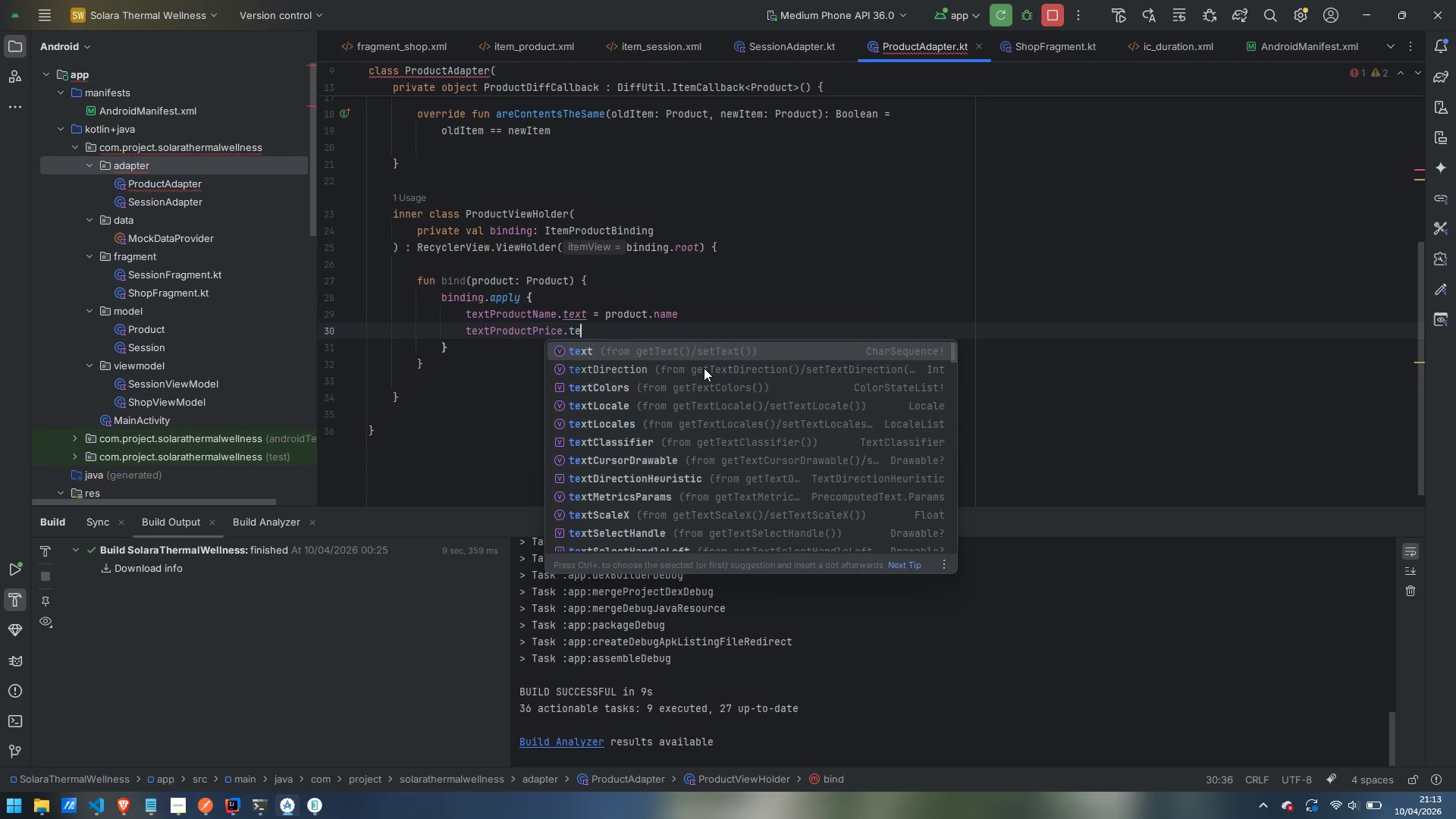 
key(Enter)
 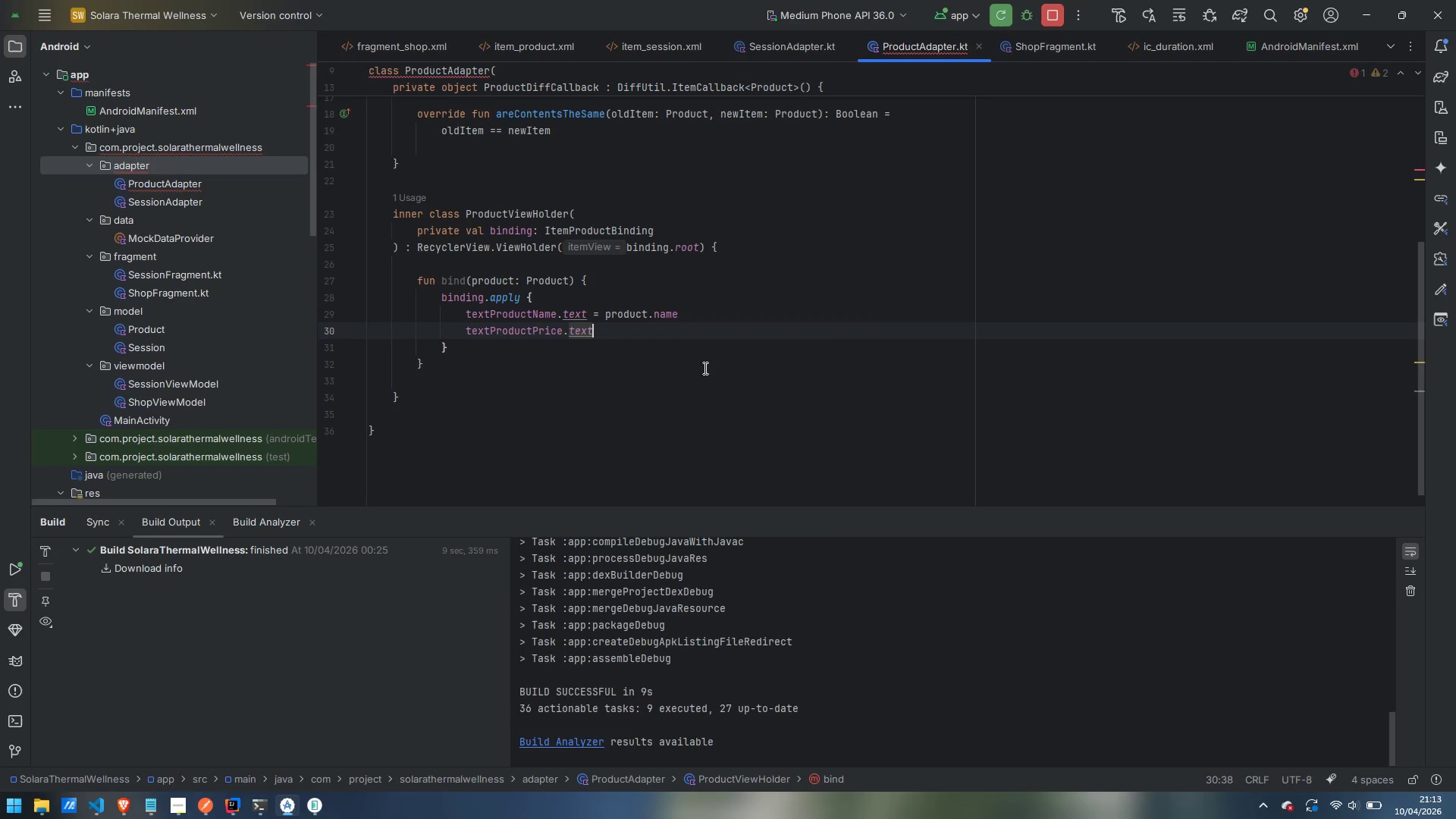 
type( = pr)
 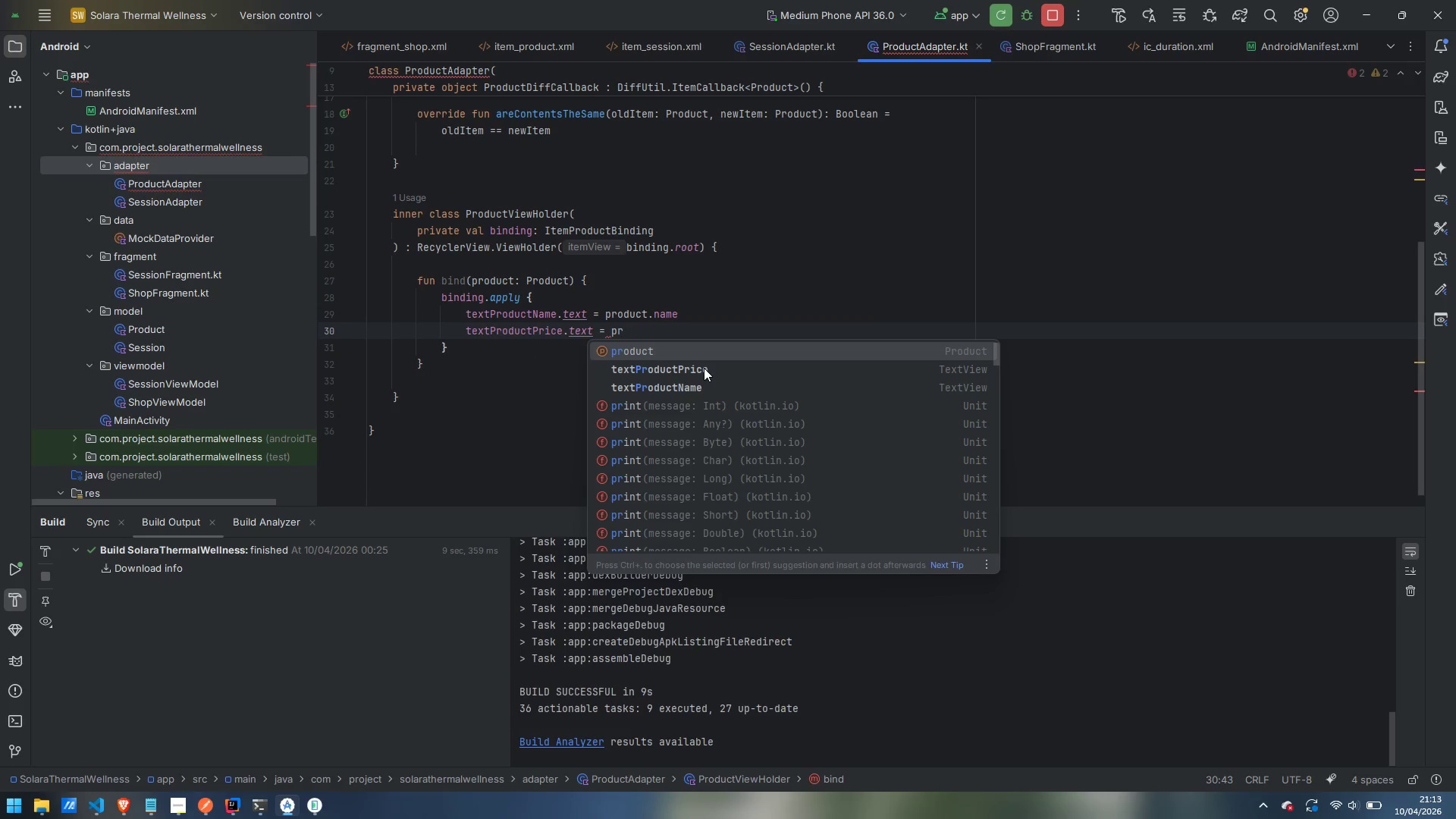 
key(Enter)
 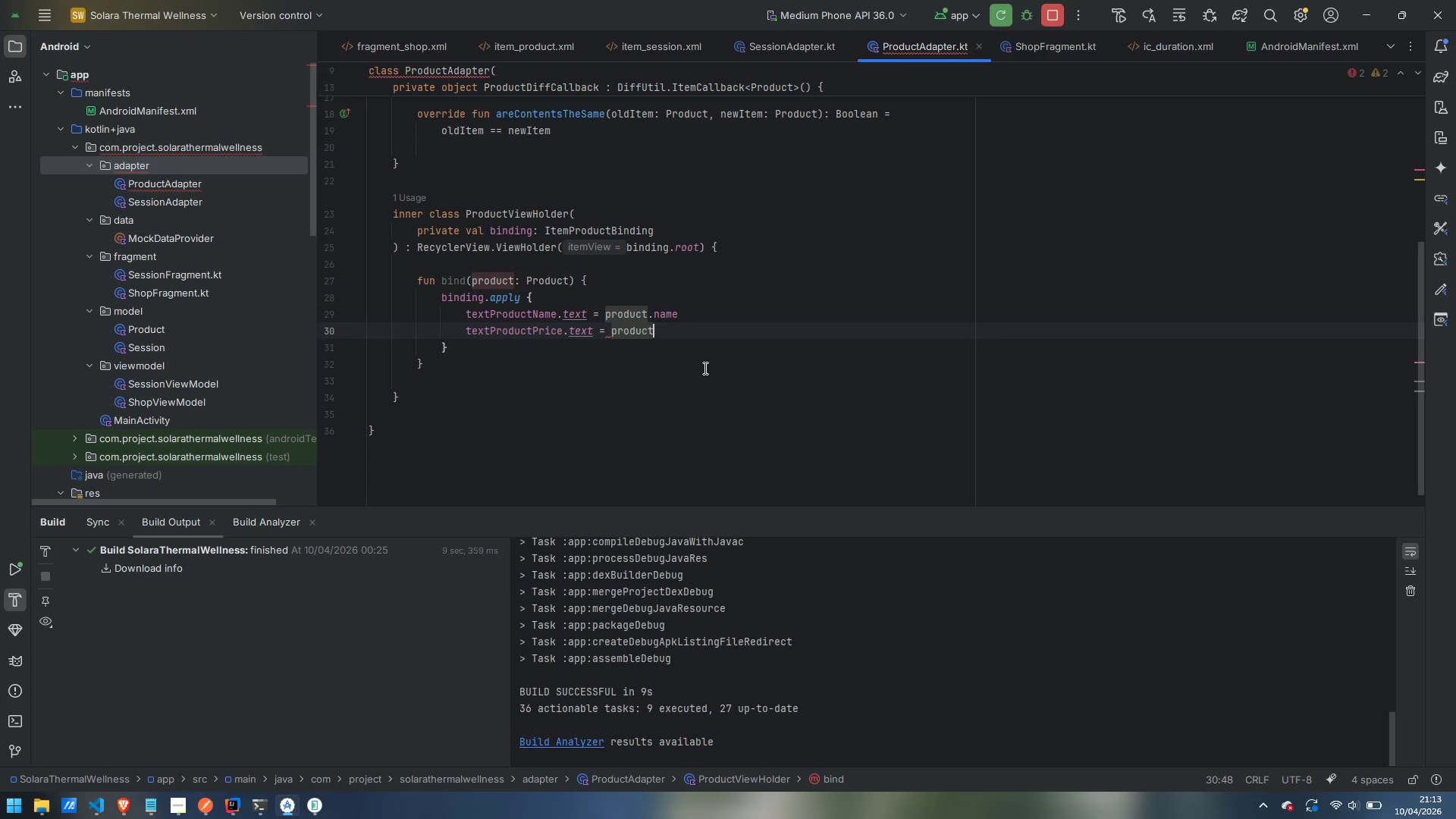 
type(.pr)
 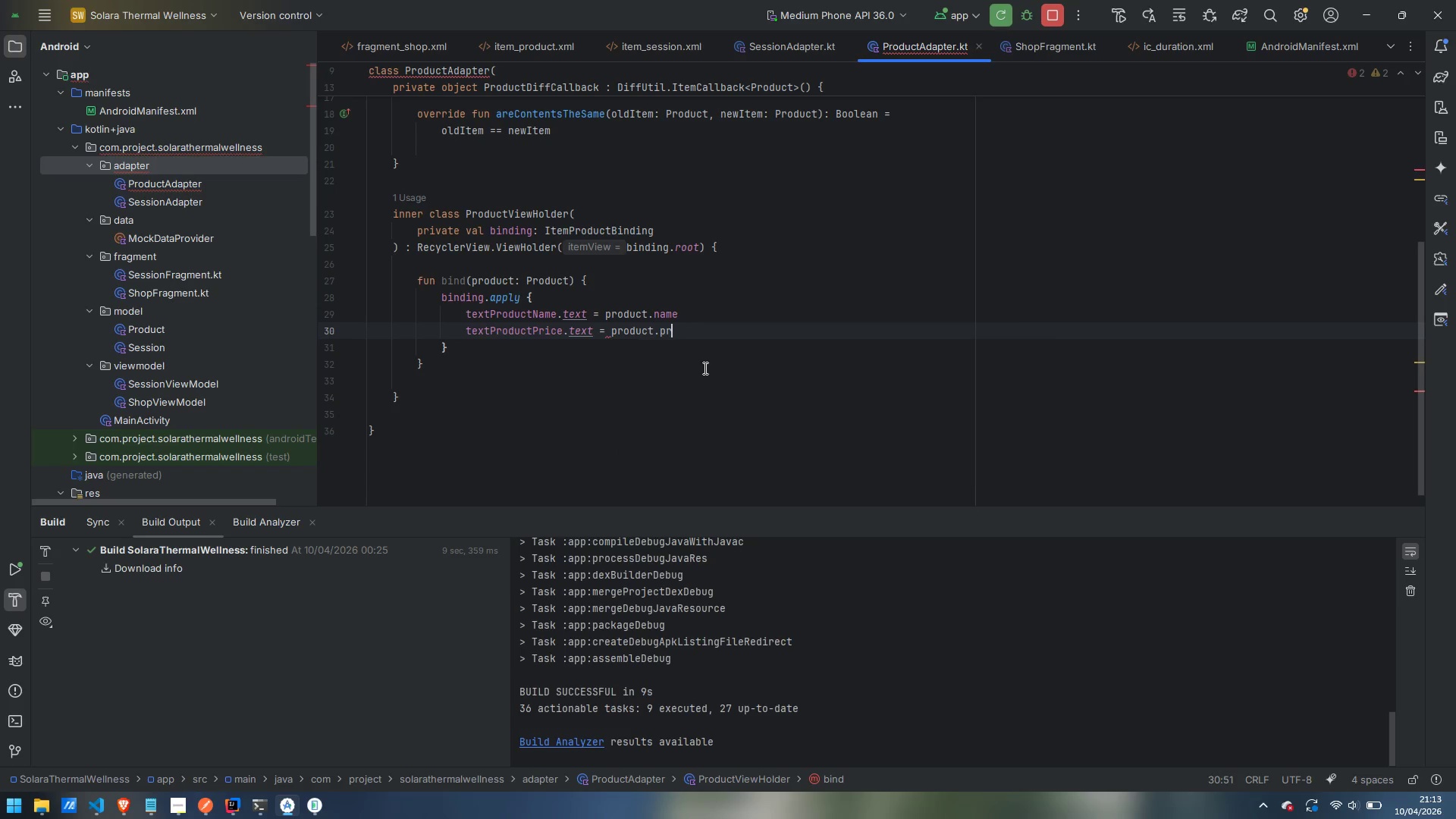 
key(Enter)
 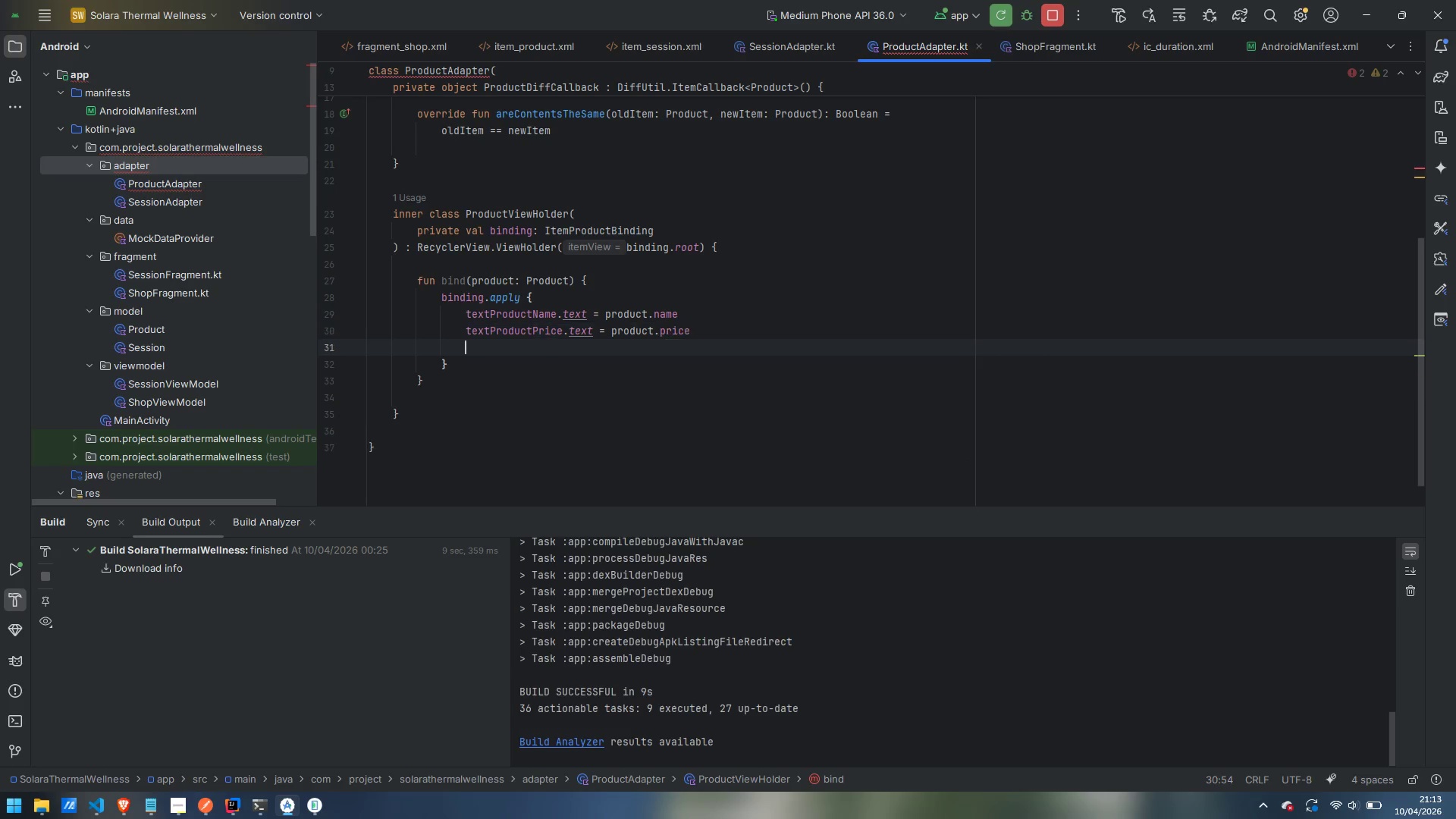 
key(Enter)
 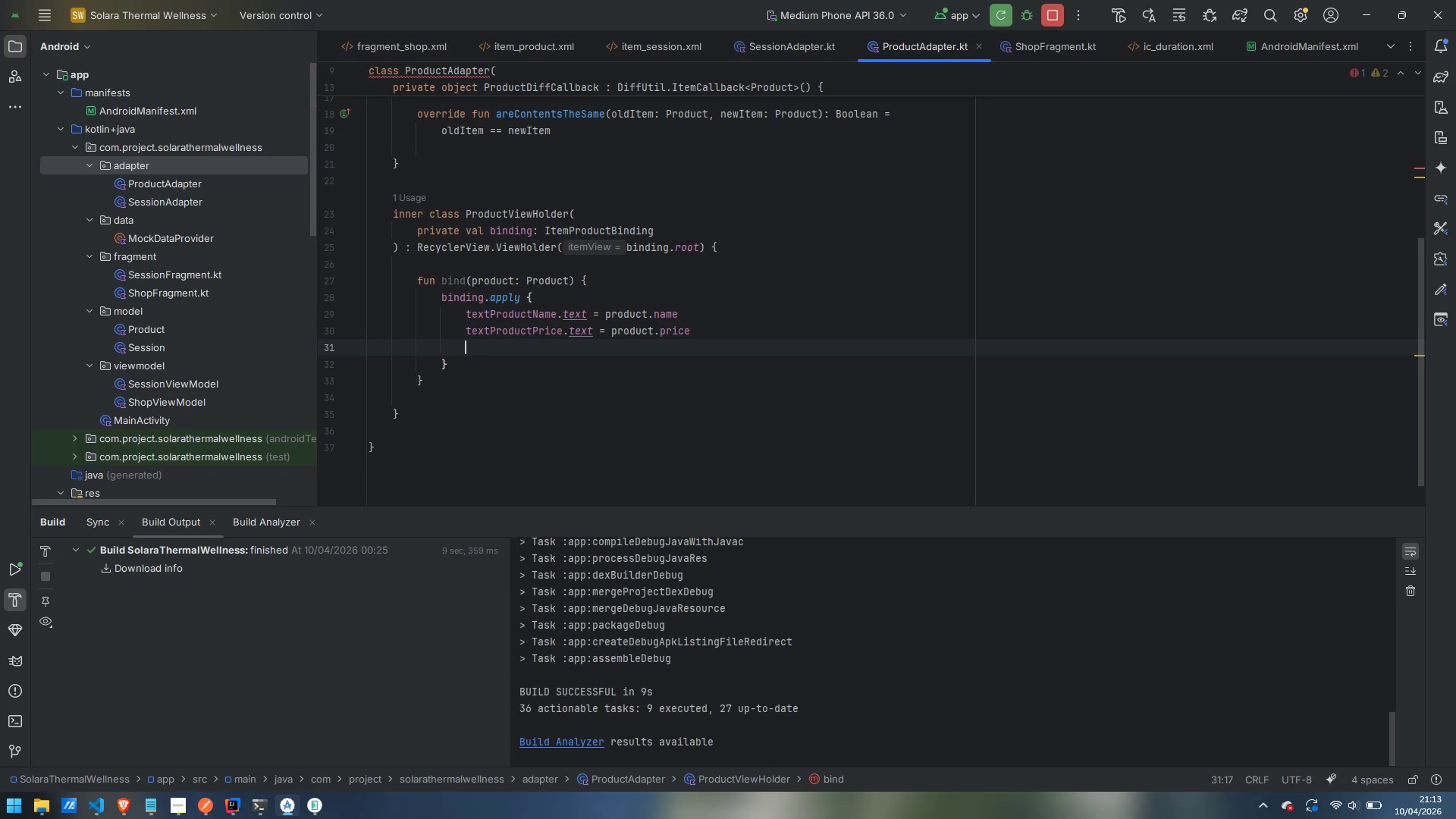 
type(textPr)
 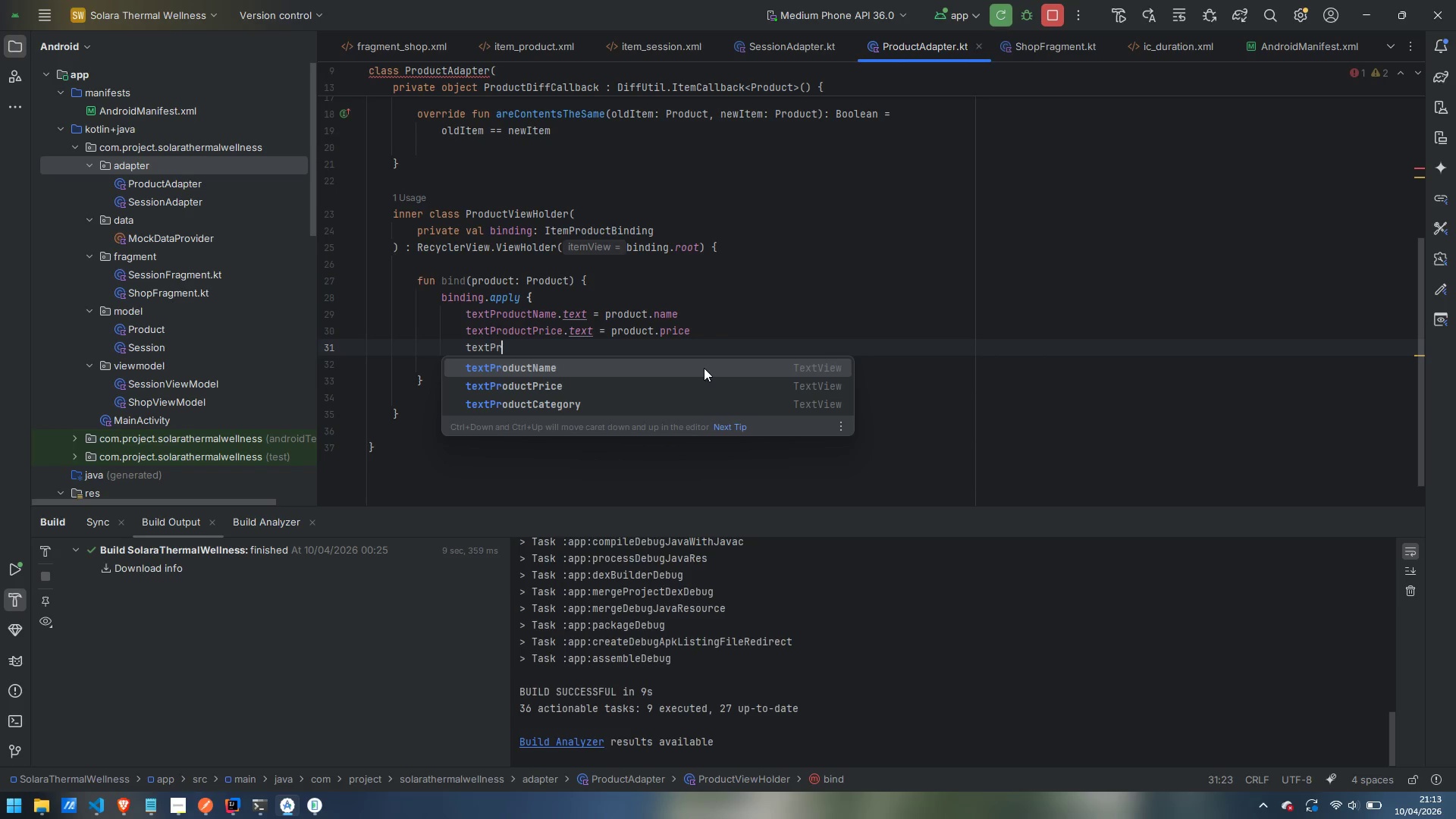 
key(ArrowDown)
 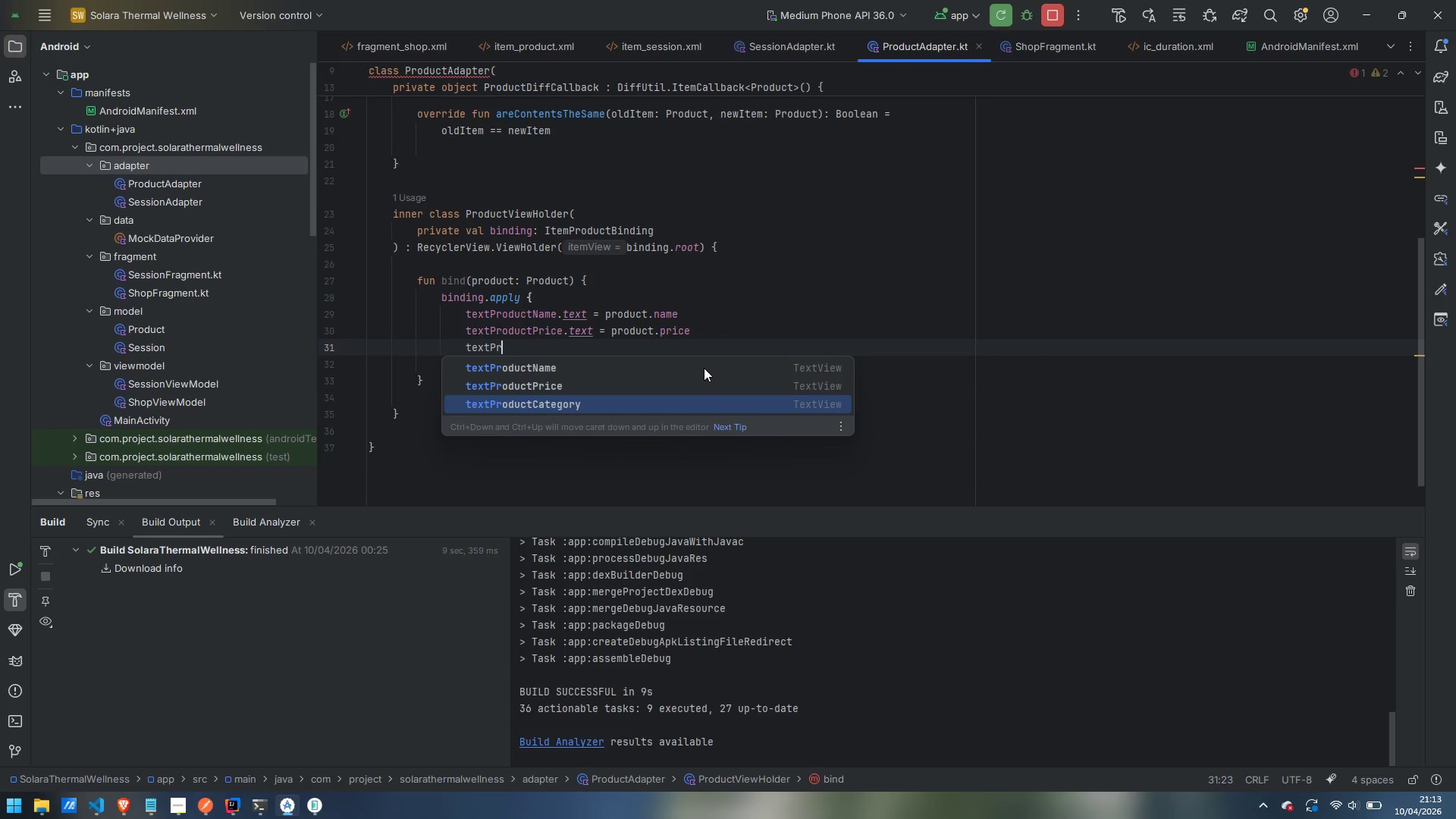 
key(ArrowDown)
 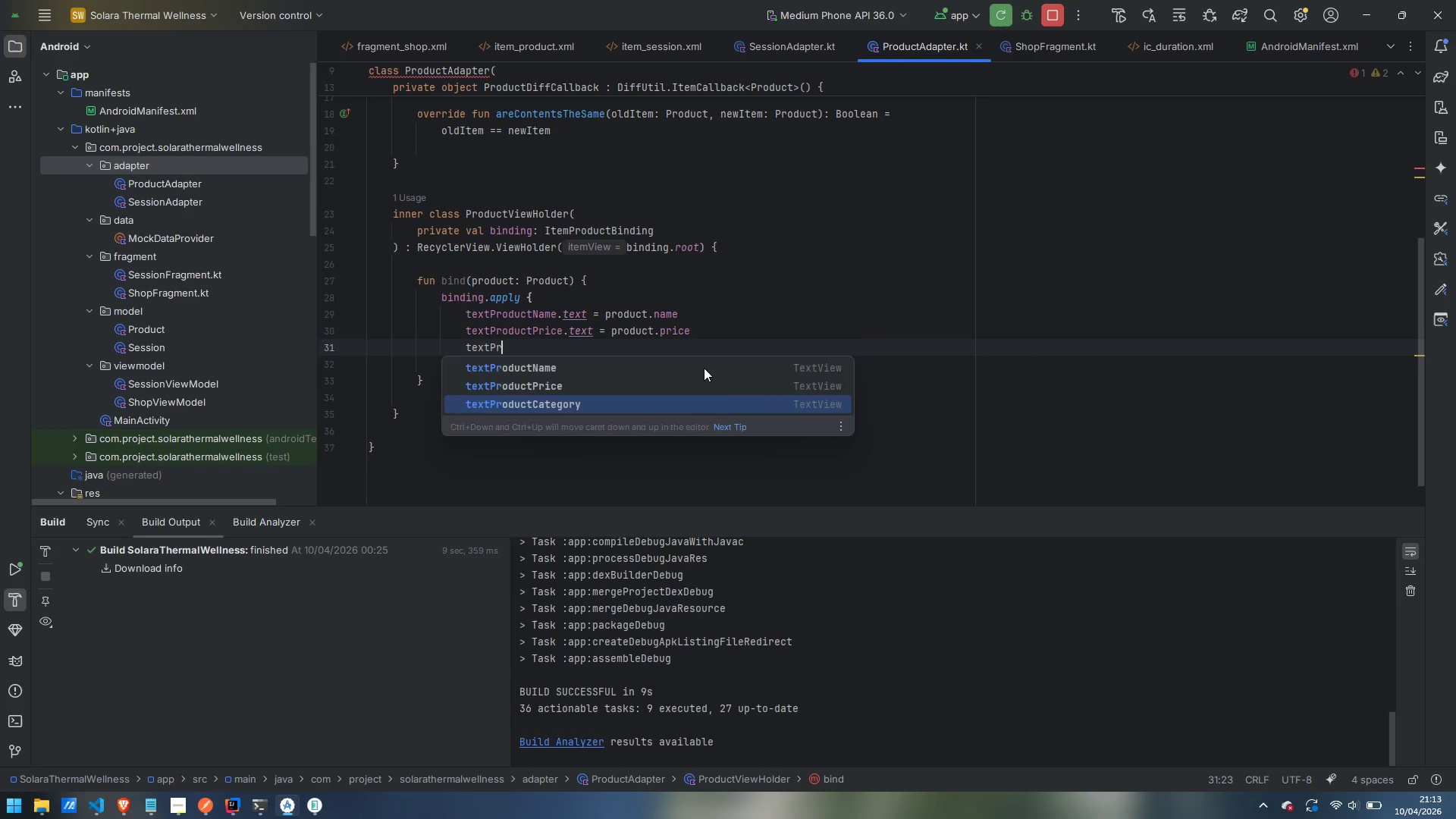 
key(Enter)
 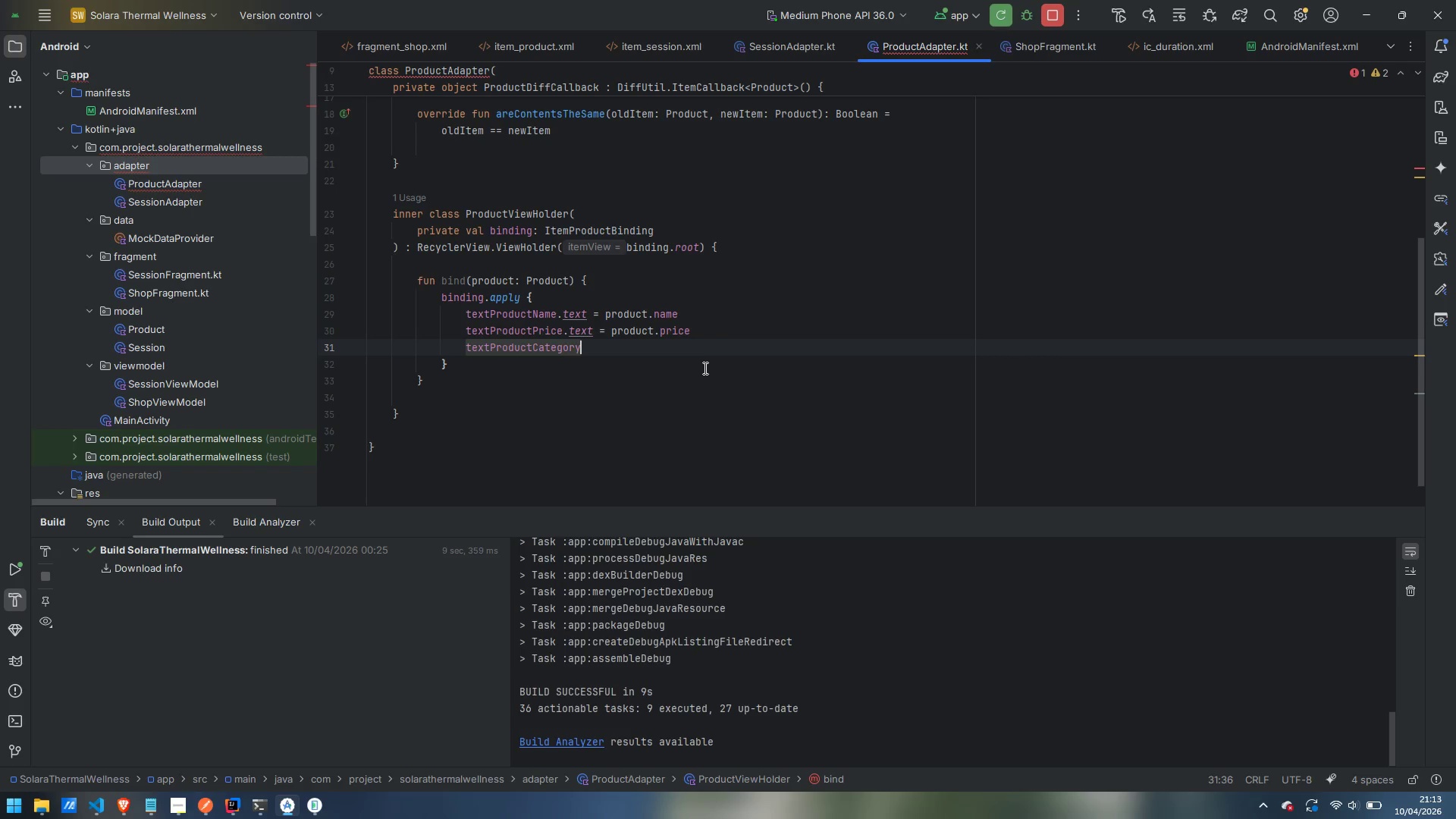 
type(.te)
key(Backspace)
type(te)
key(Backspace)
key(Backspace)
type(e)
 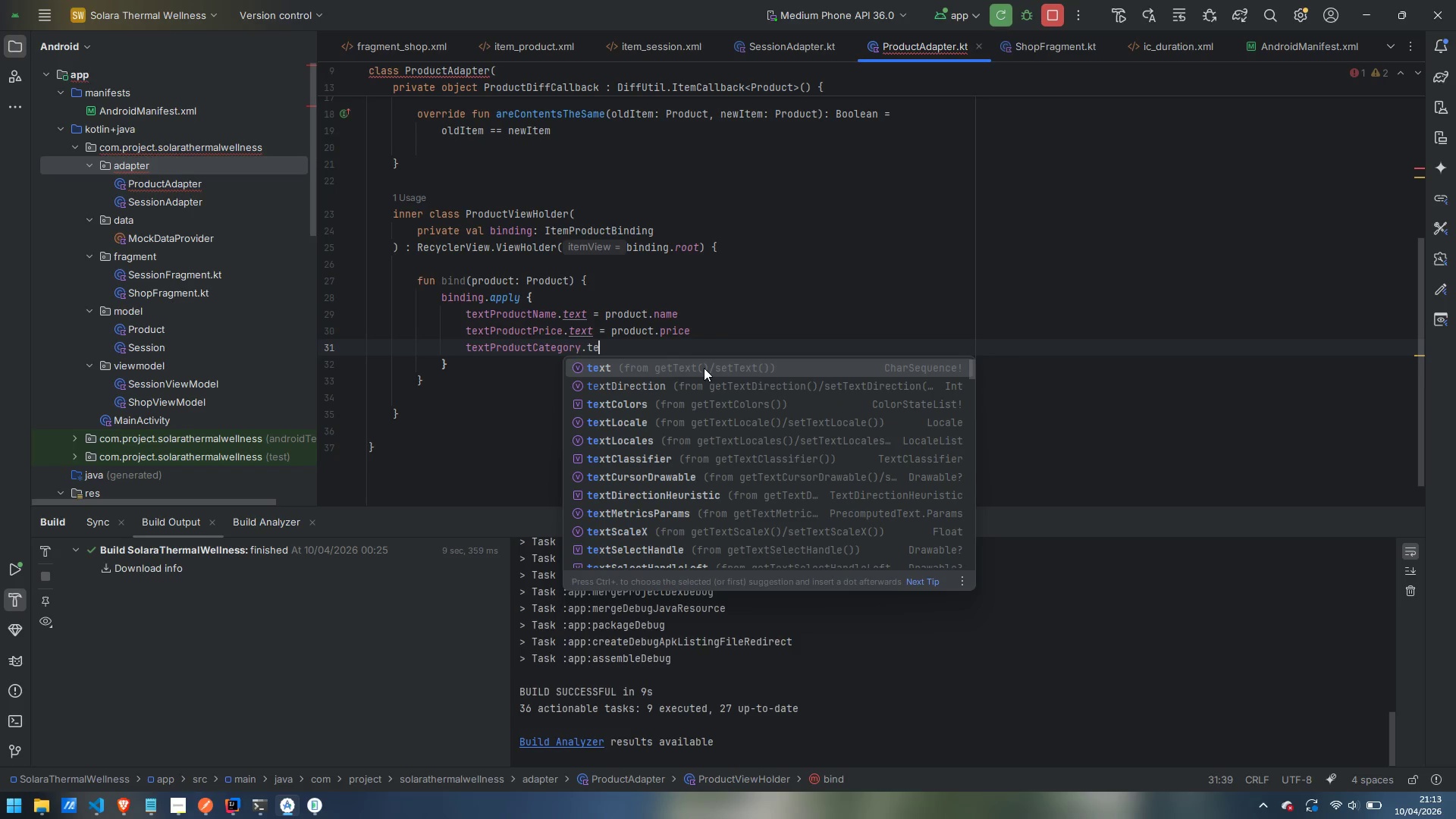 
key(Enter)
 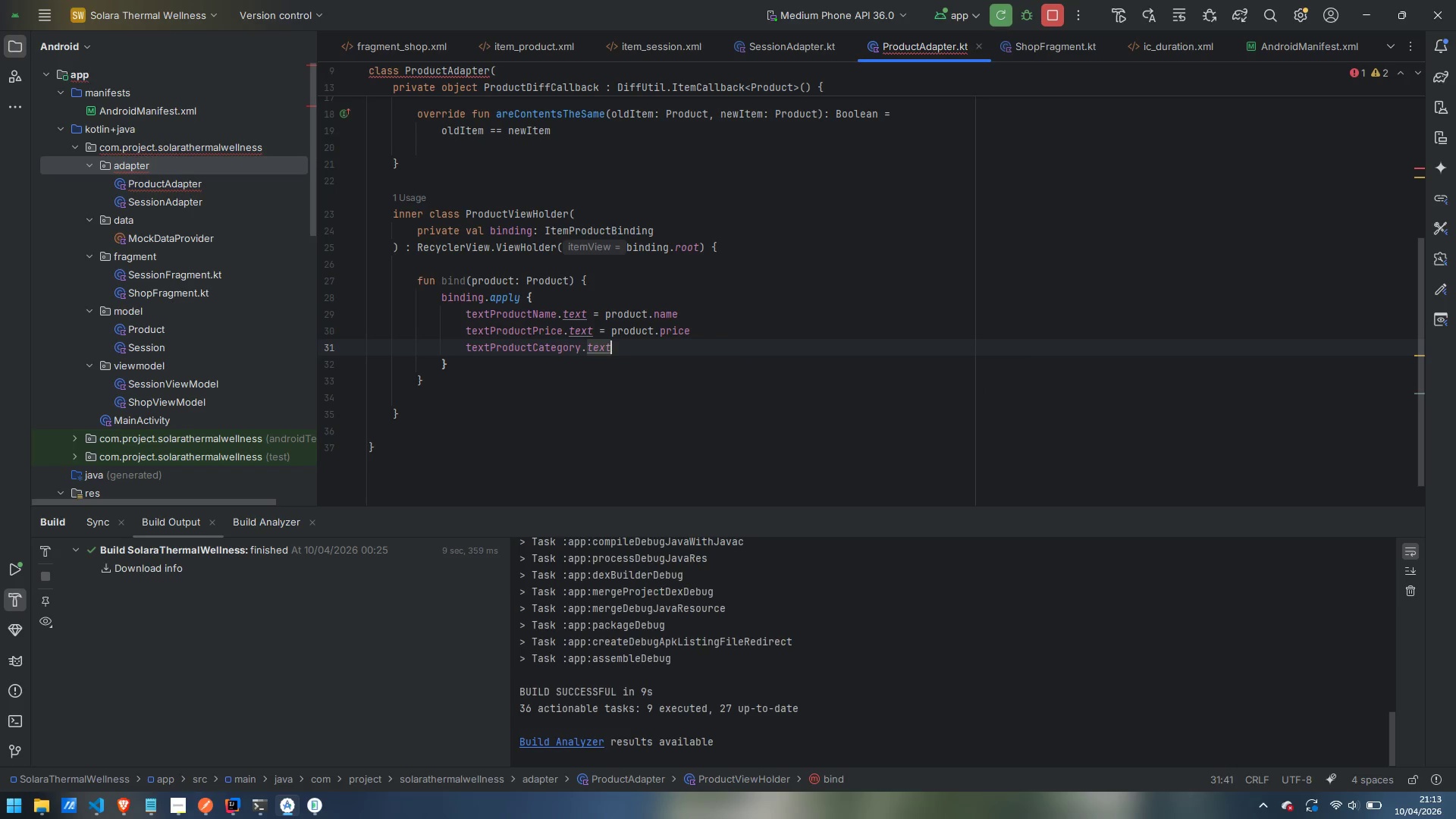 
type( = pr)
 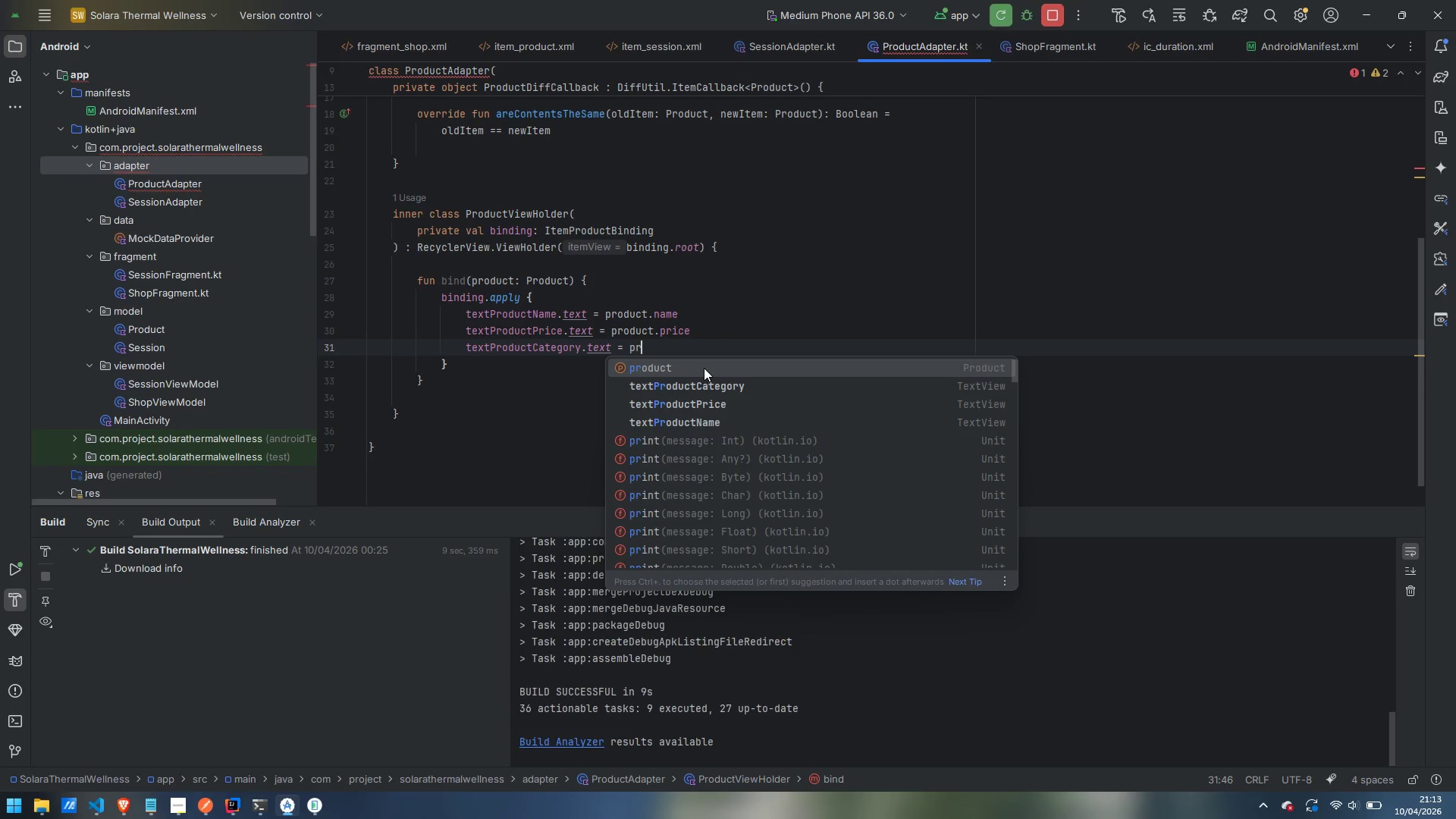 
key(Enter)
 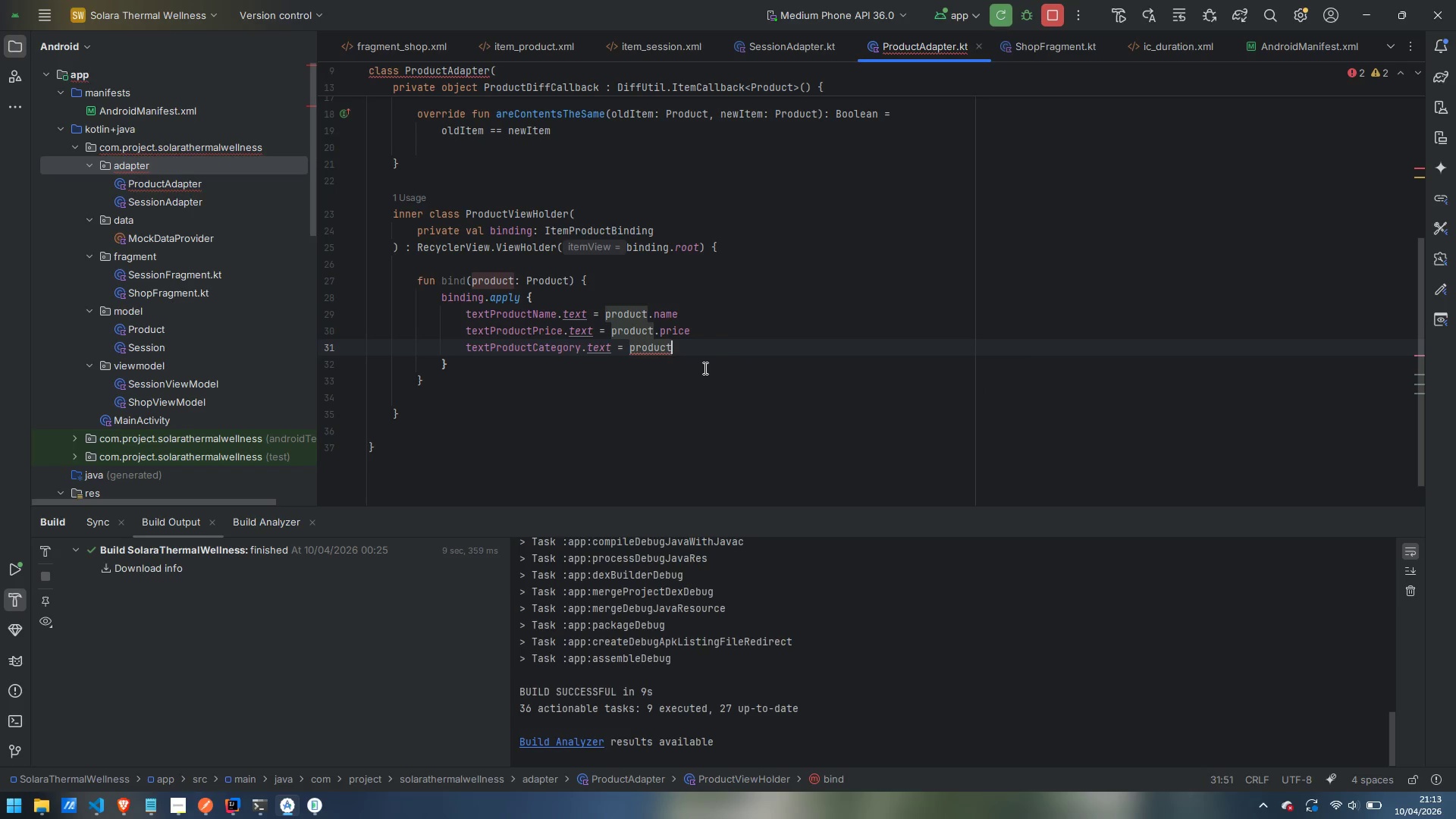 
type(.ca)
 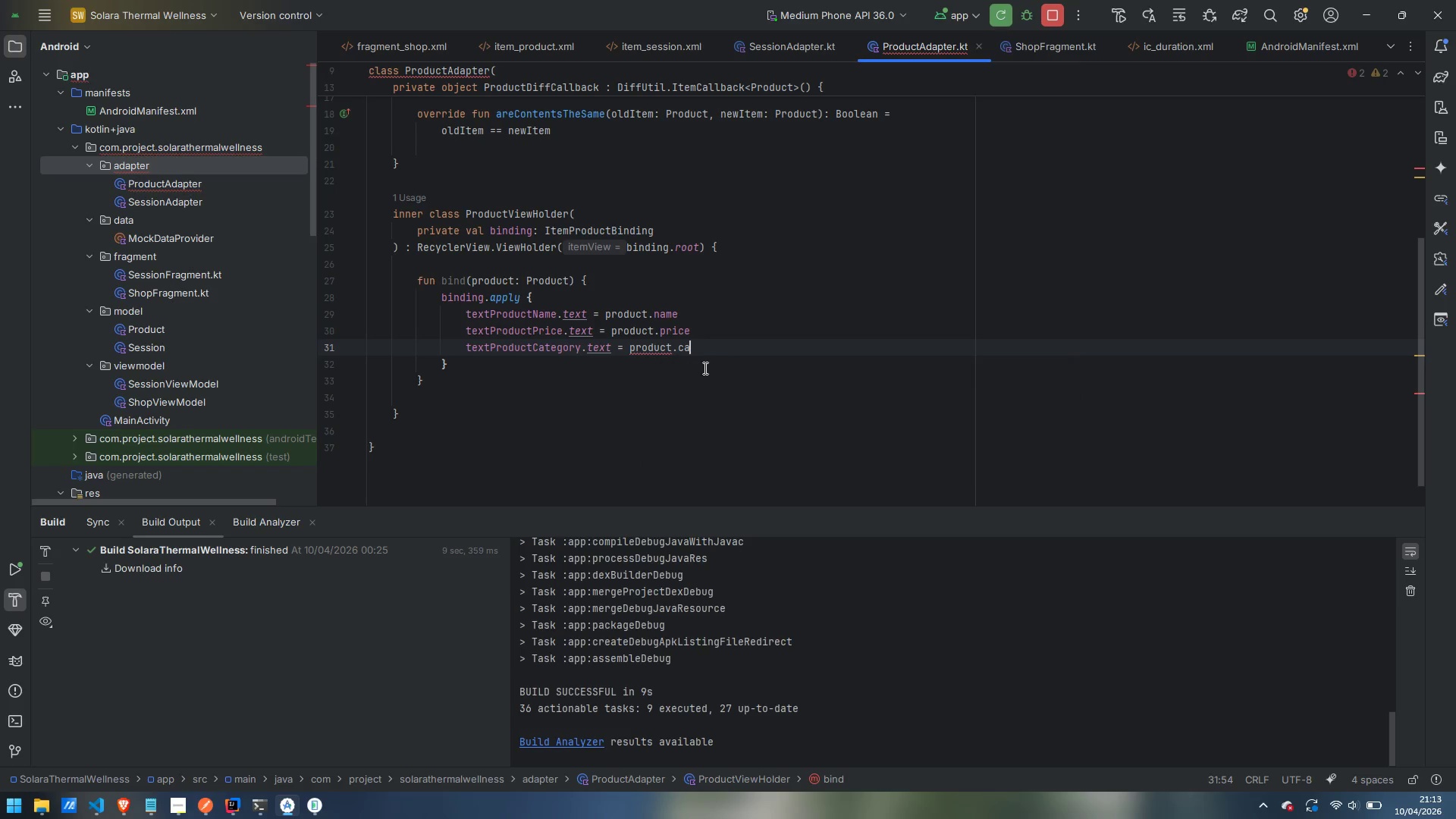 
key(Enter)
 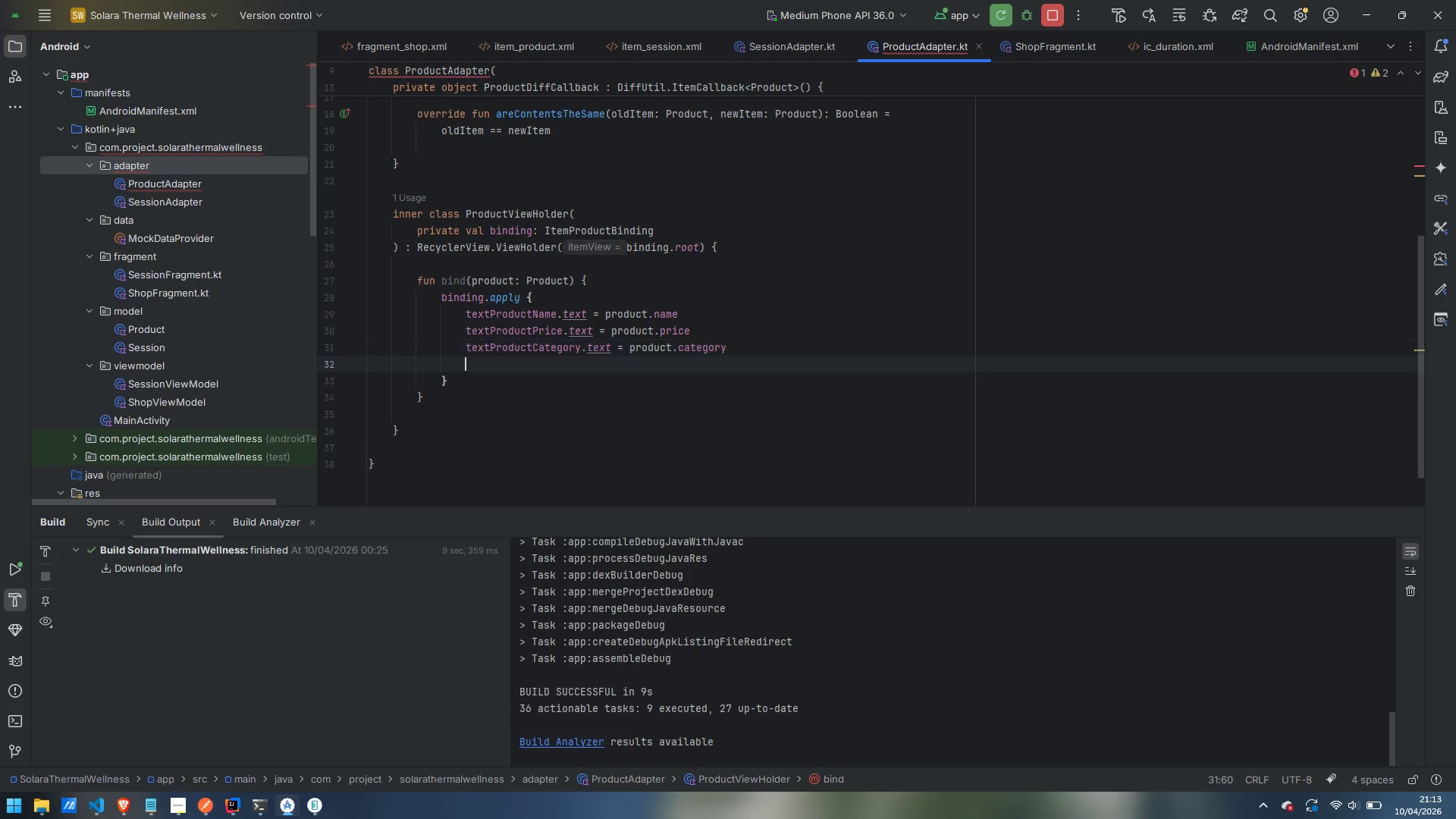 
key(Enter)
 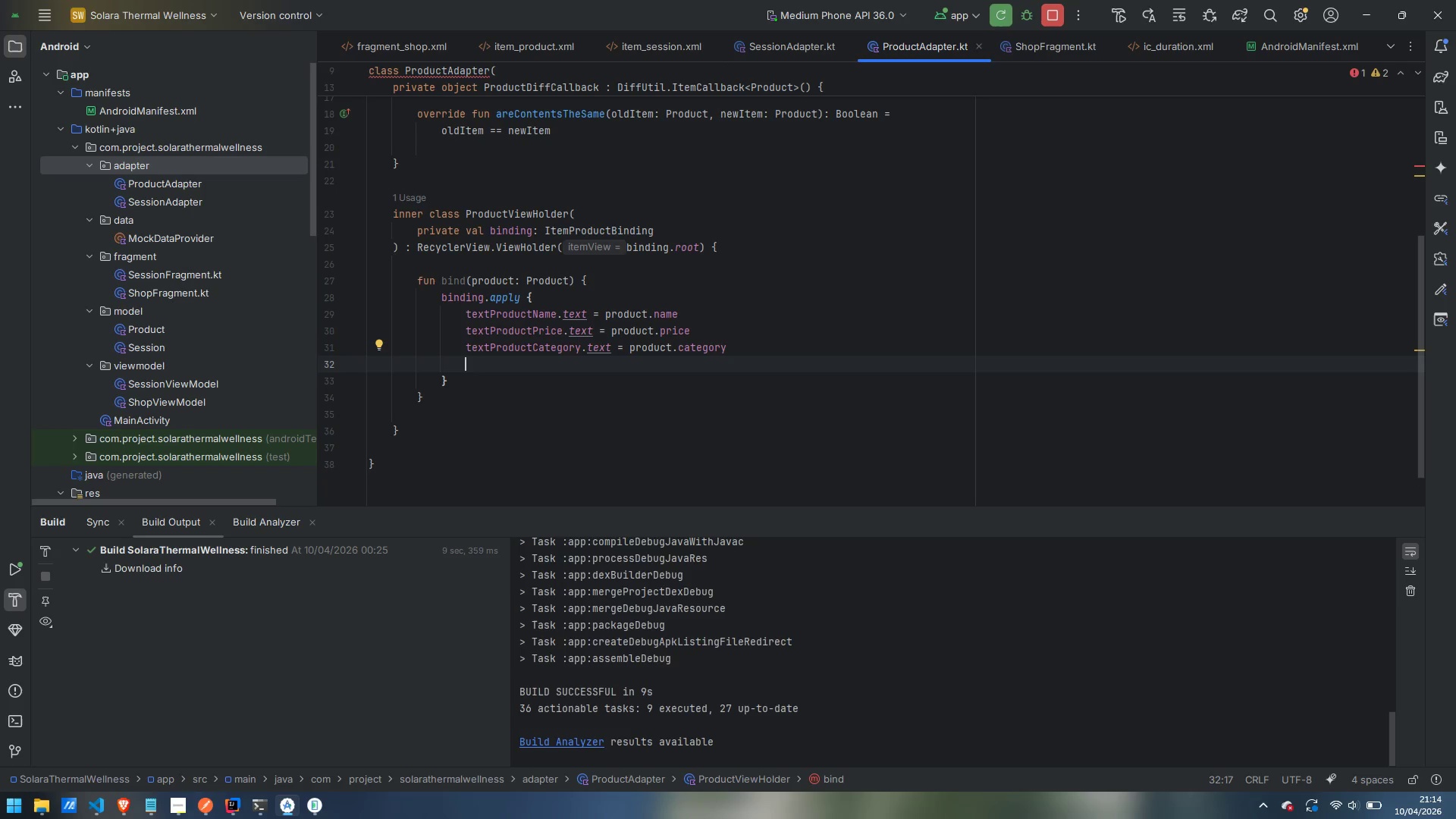 
type(rat)
 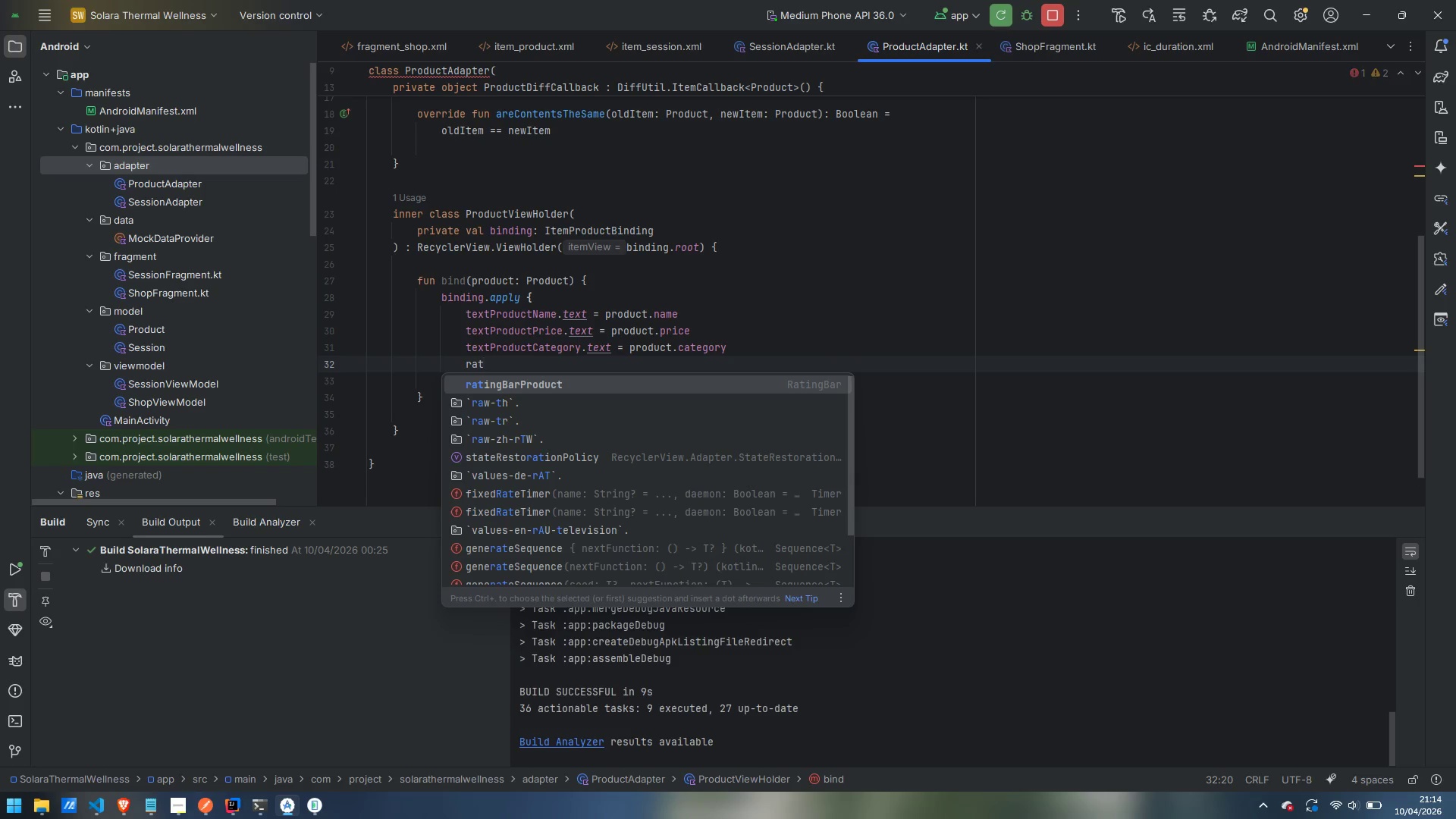 
key(Enter)
 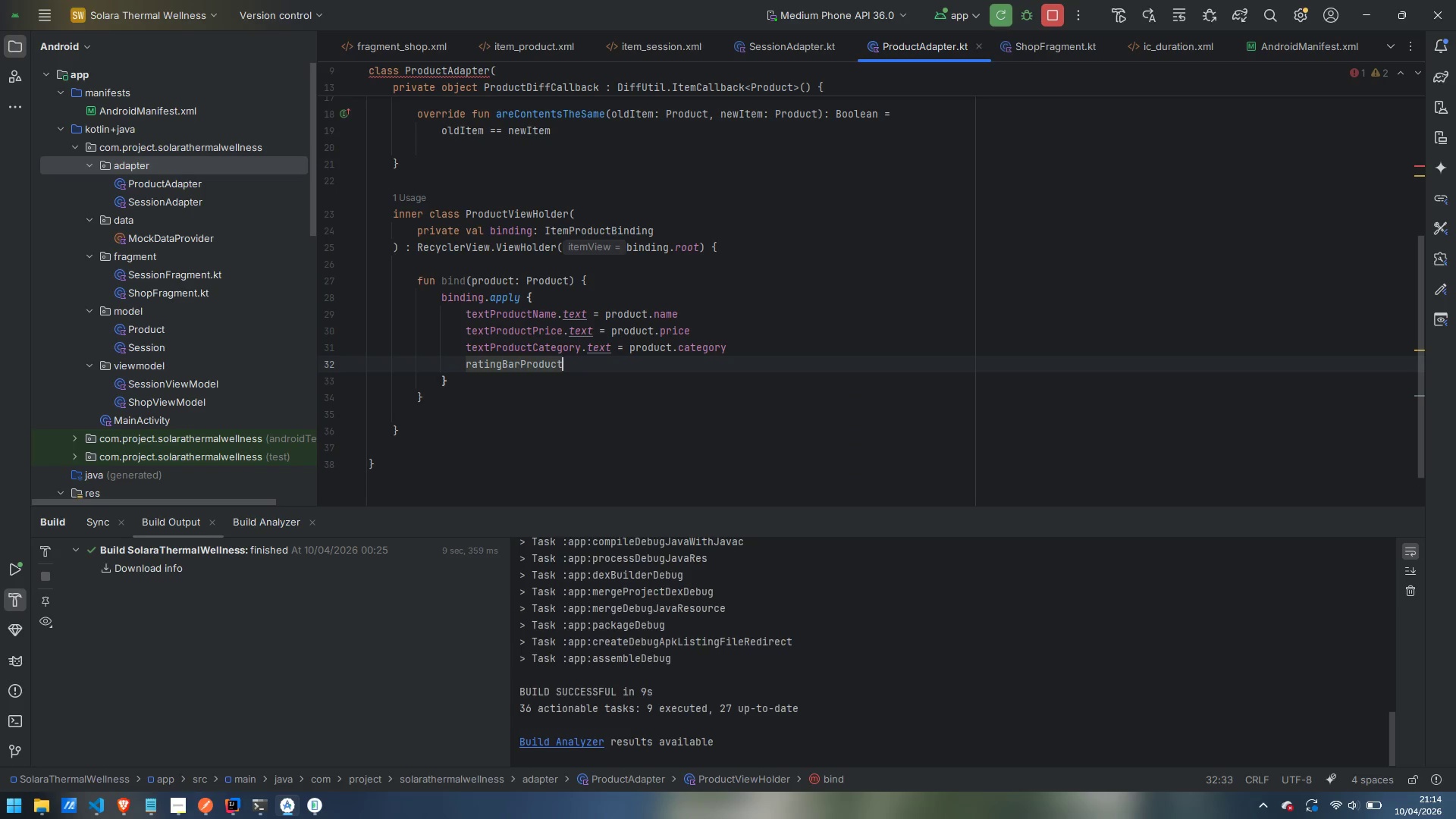 
type(.ra)
 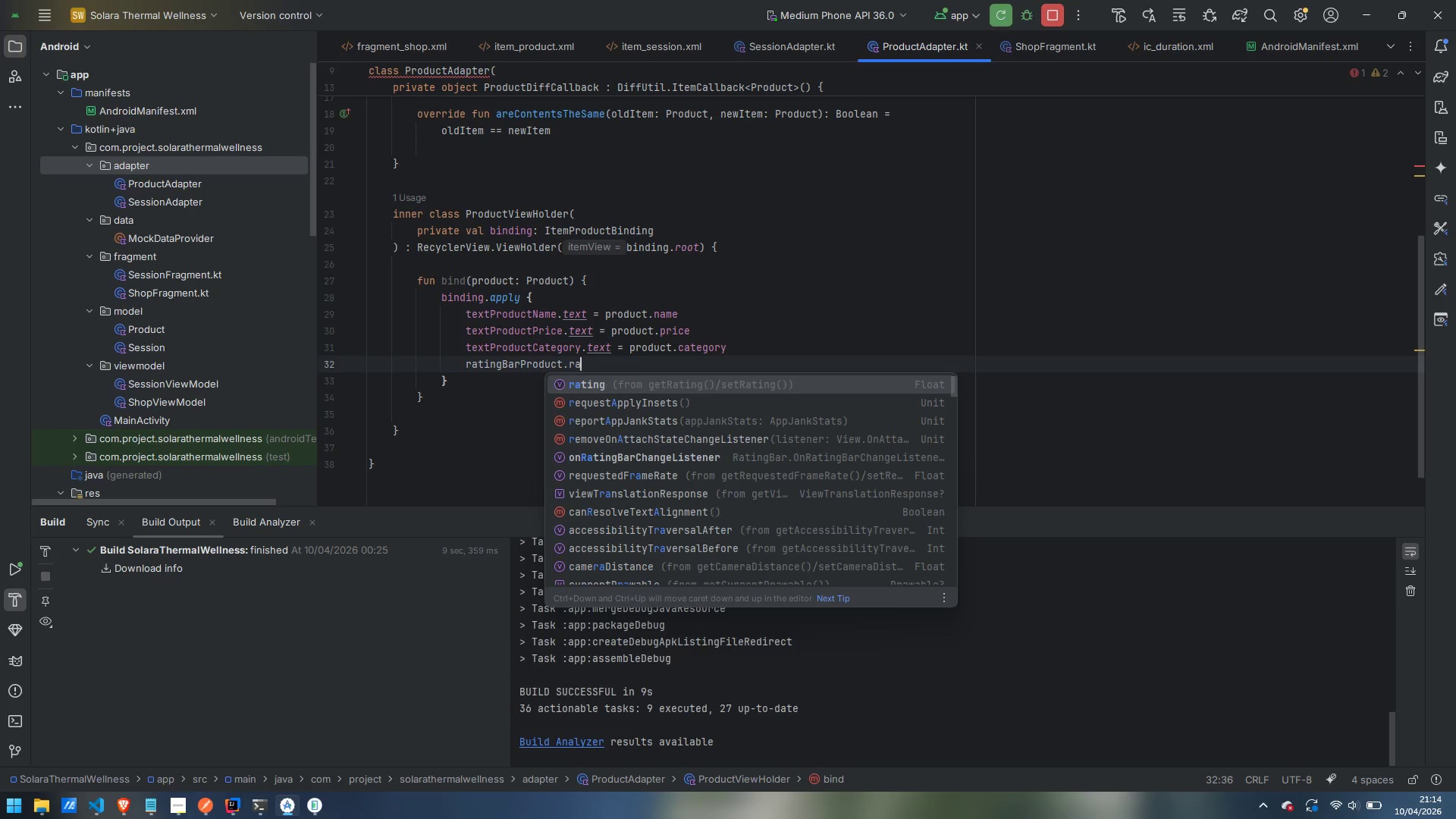 
key(Enter)
 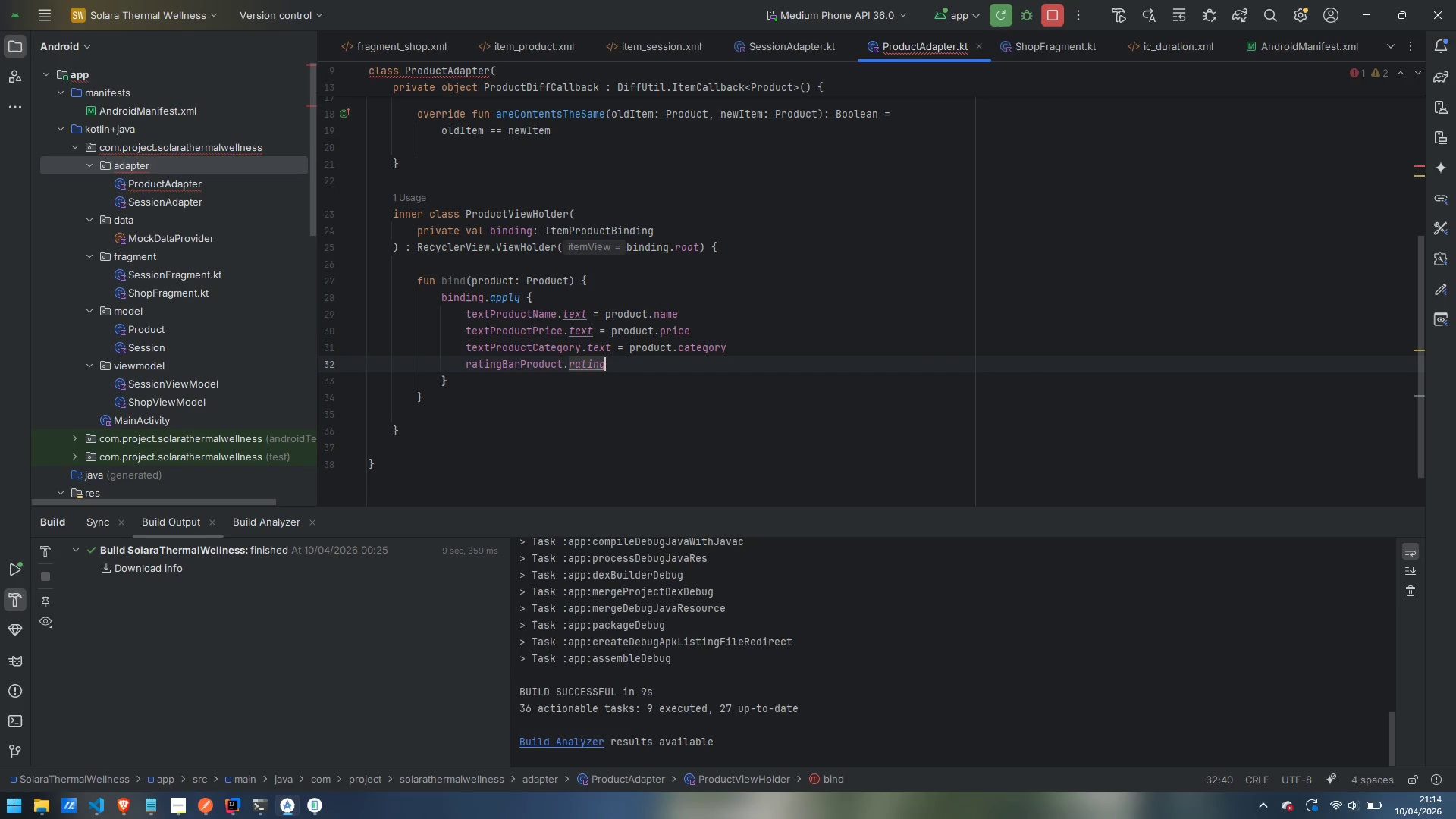 
type( = pr)
 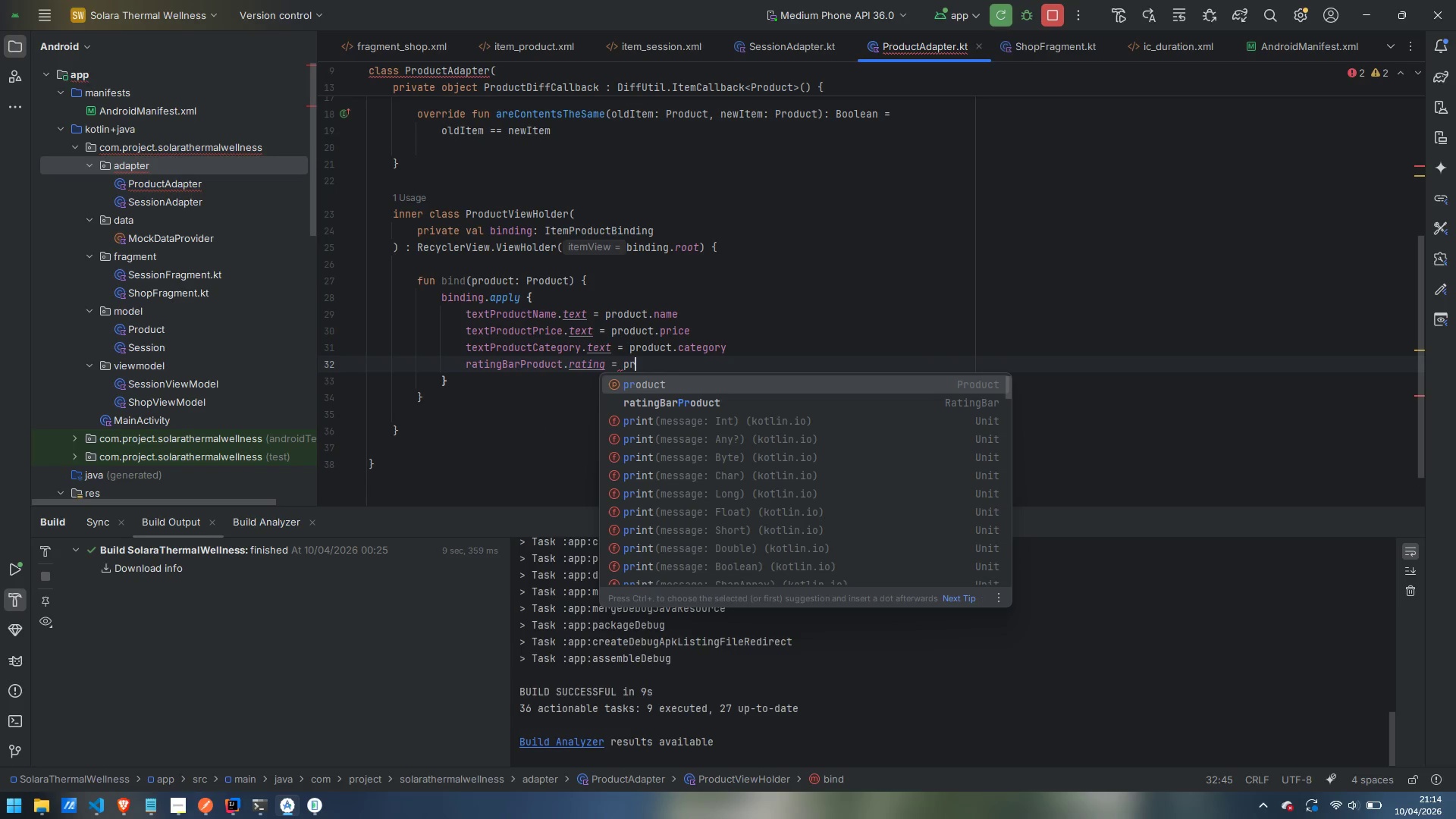 
key(Enter)
 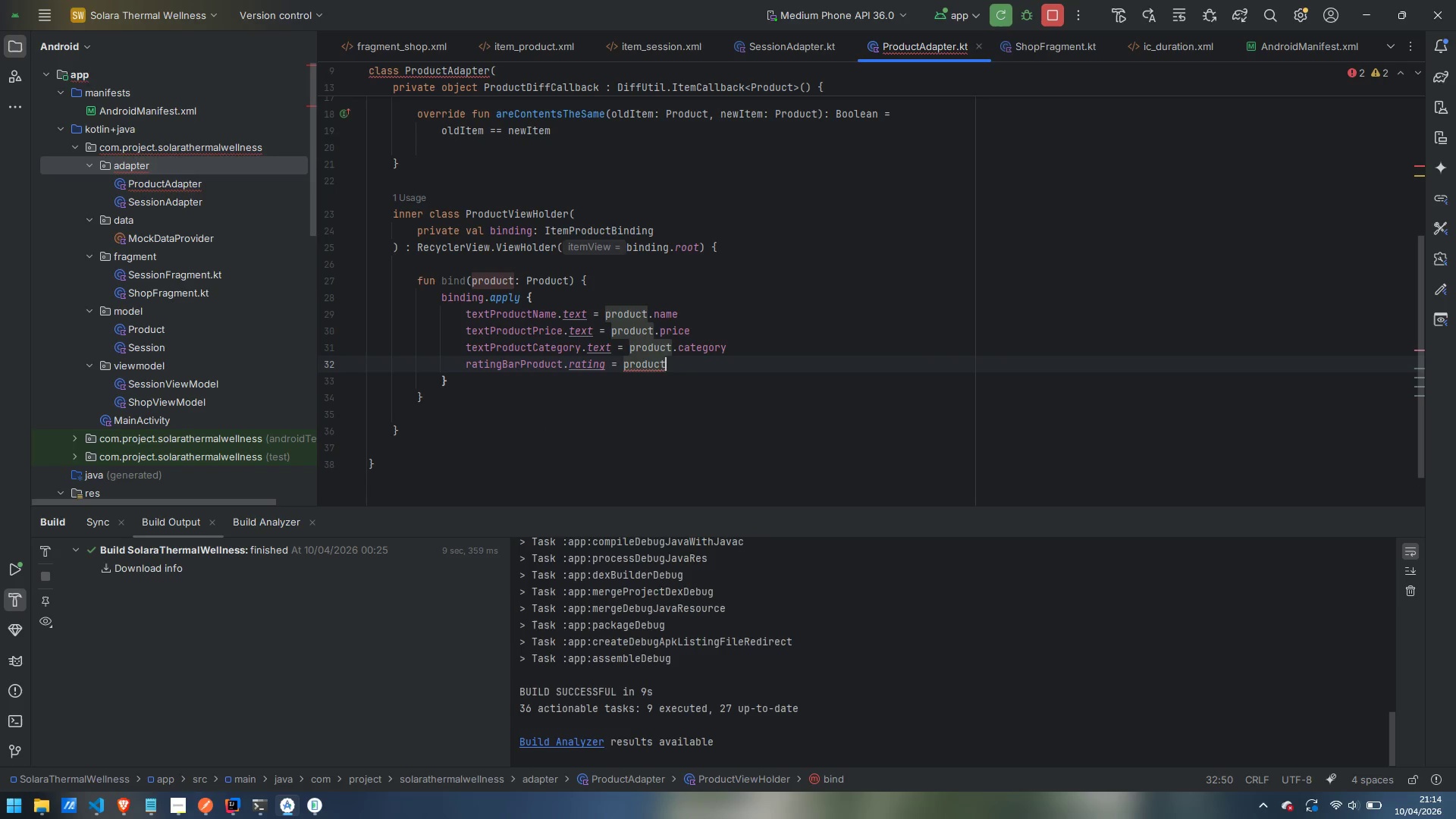 
type(.ra)
 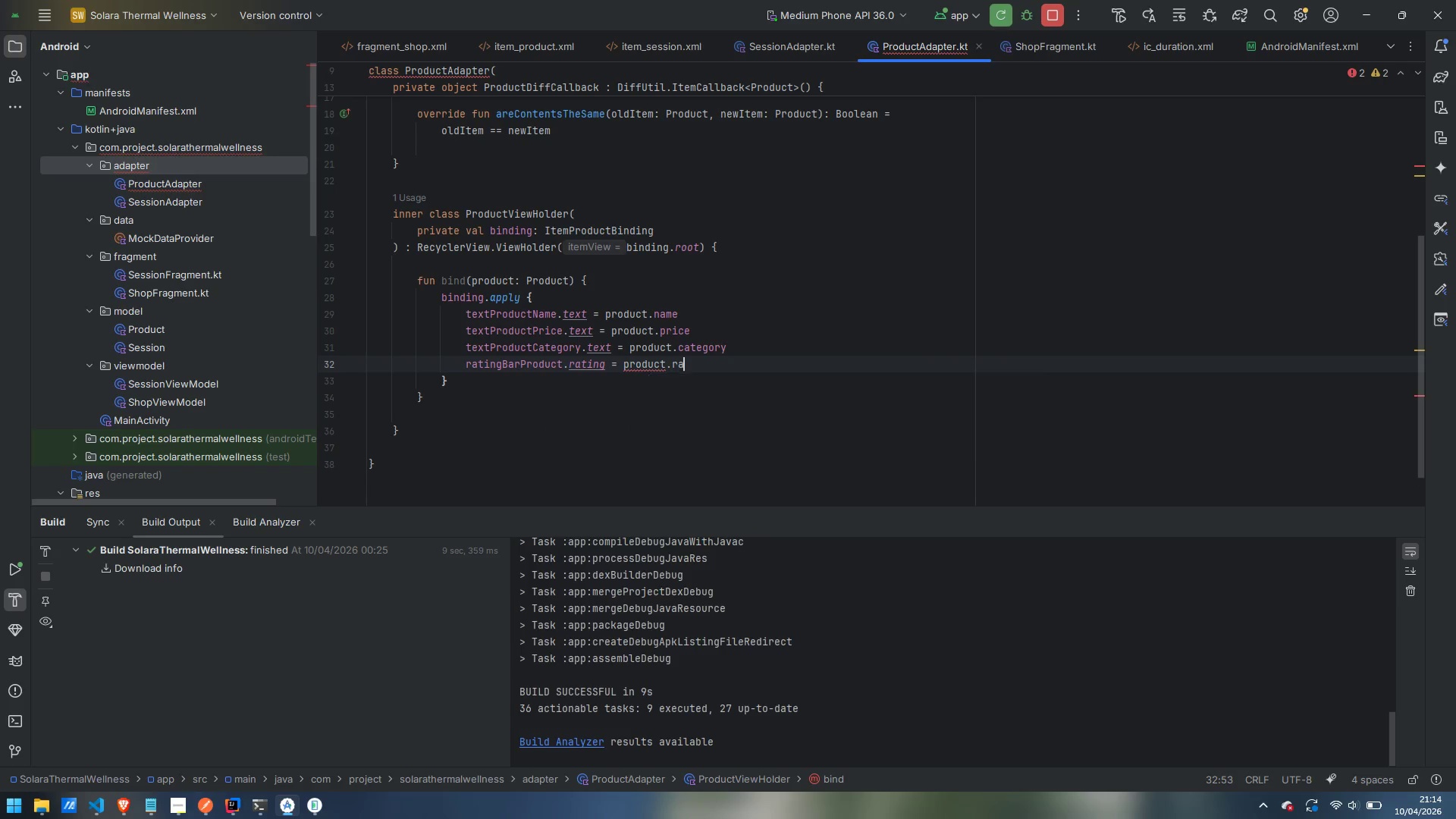 
key(Enter)
 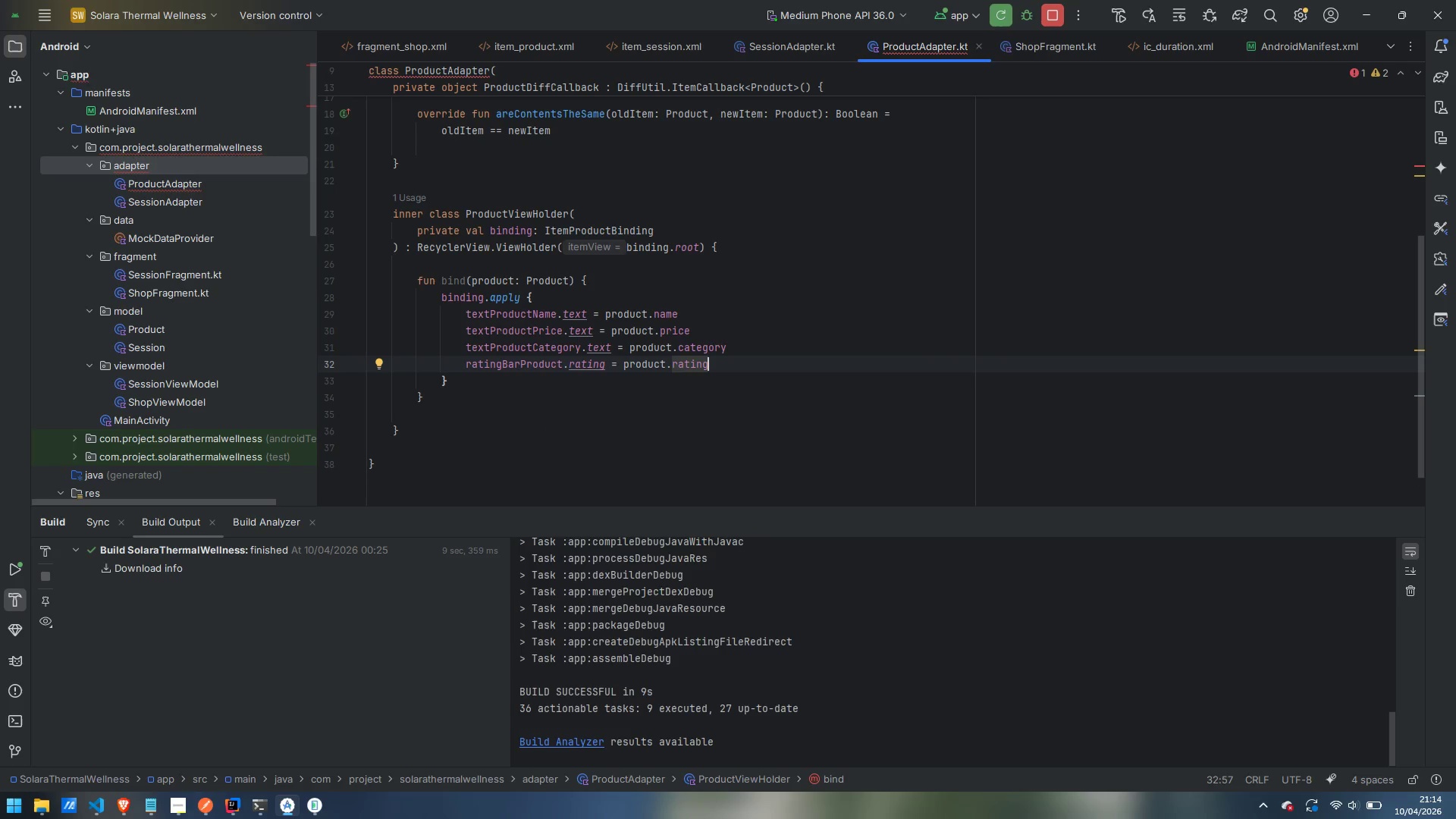 
key(Enter)
 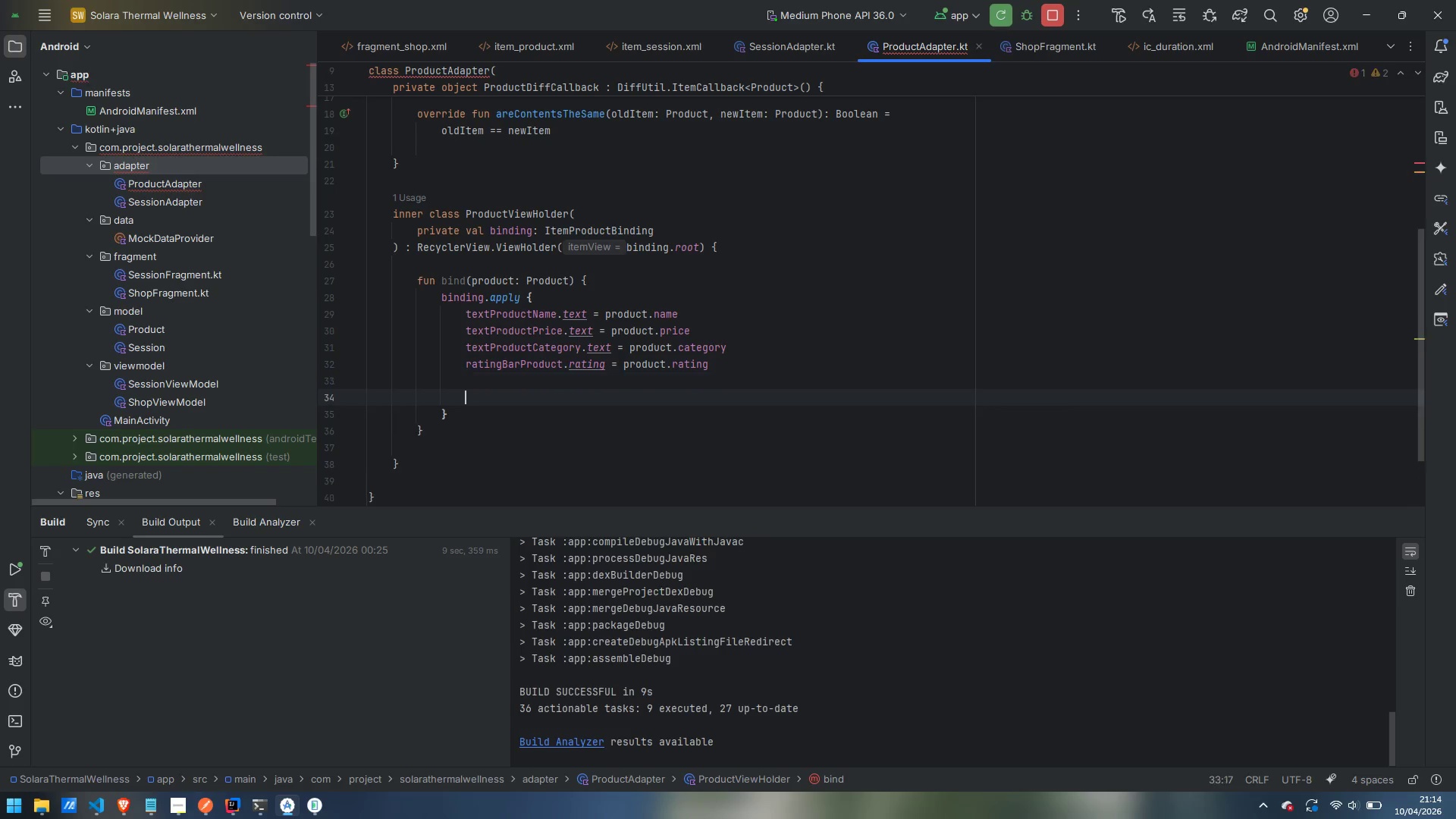 
key(Enter)
 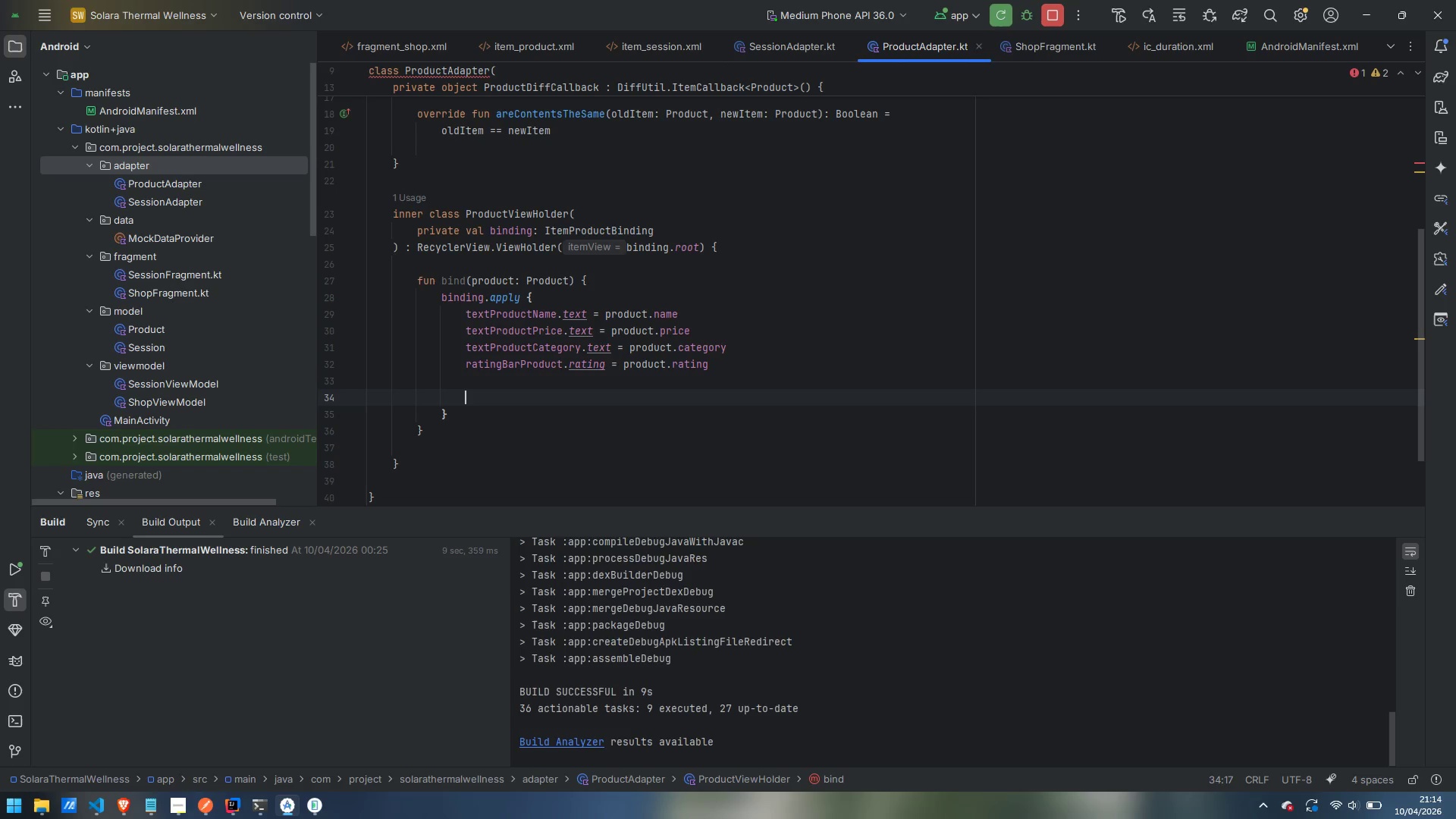 
type(bad)
 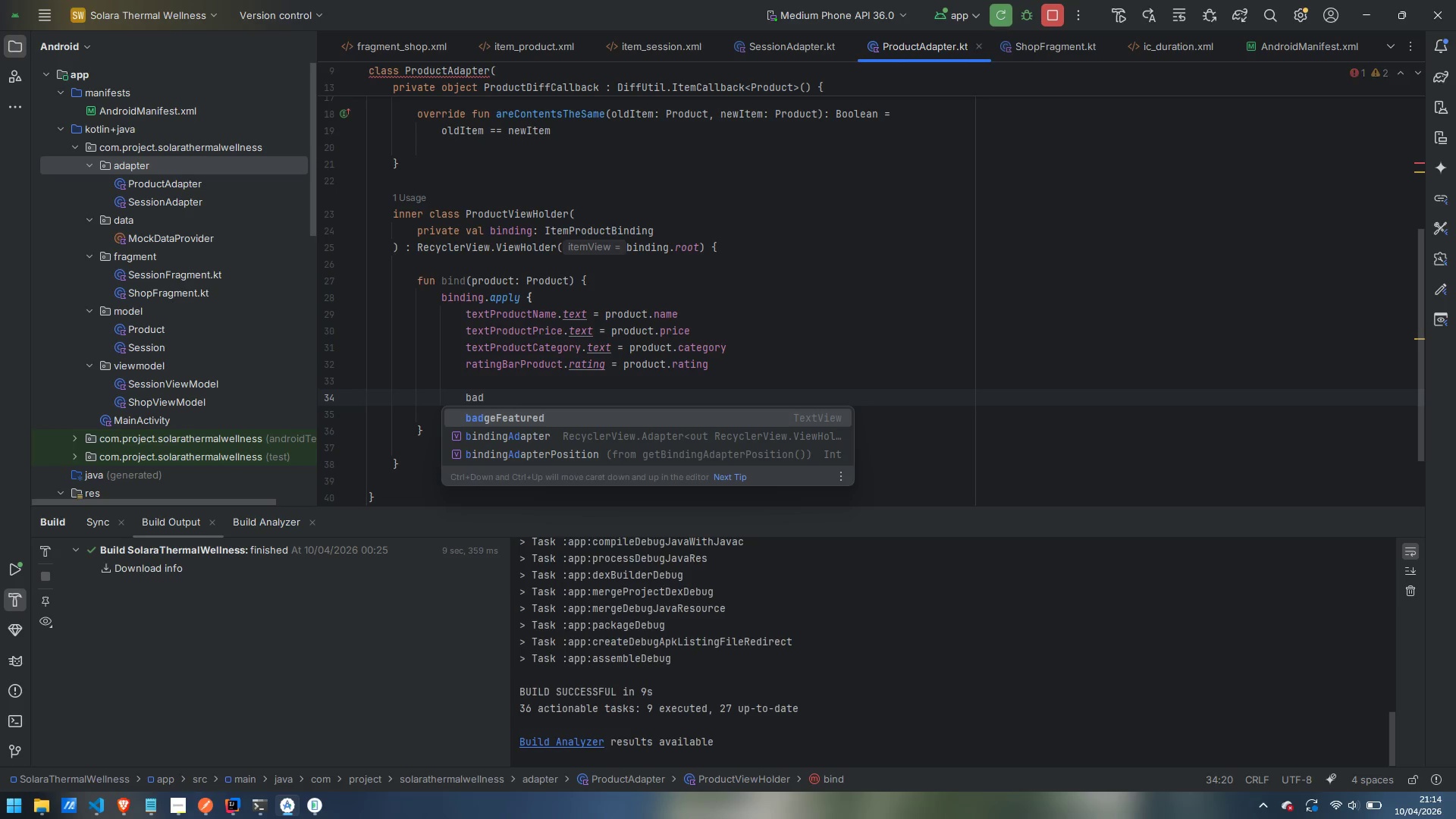 
key(Enter)
 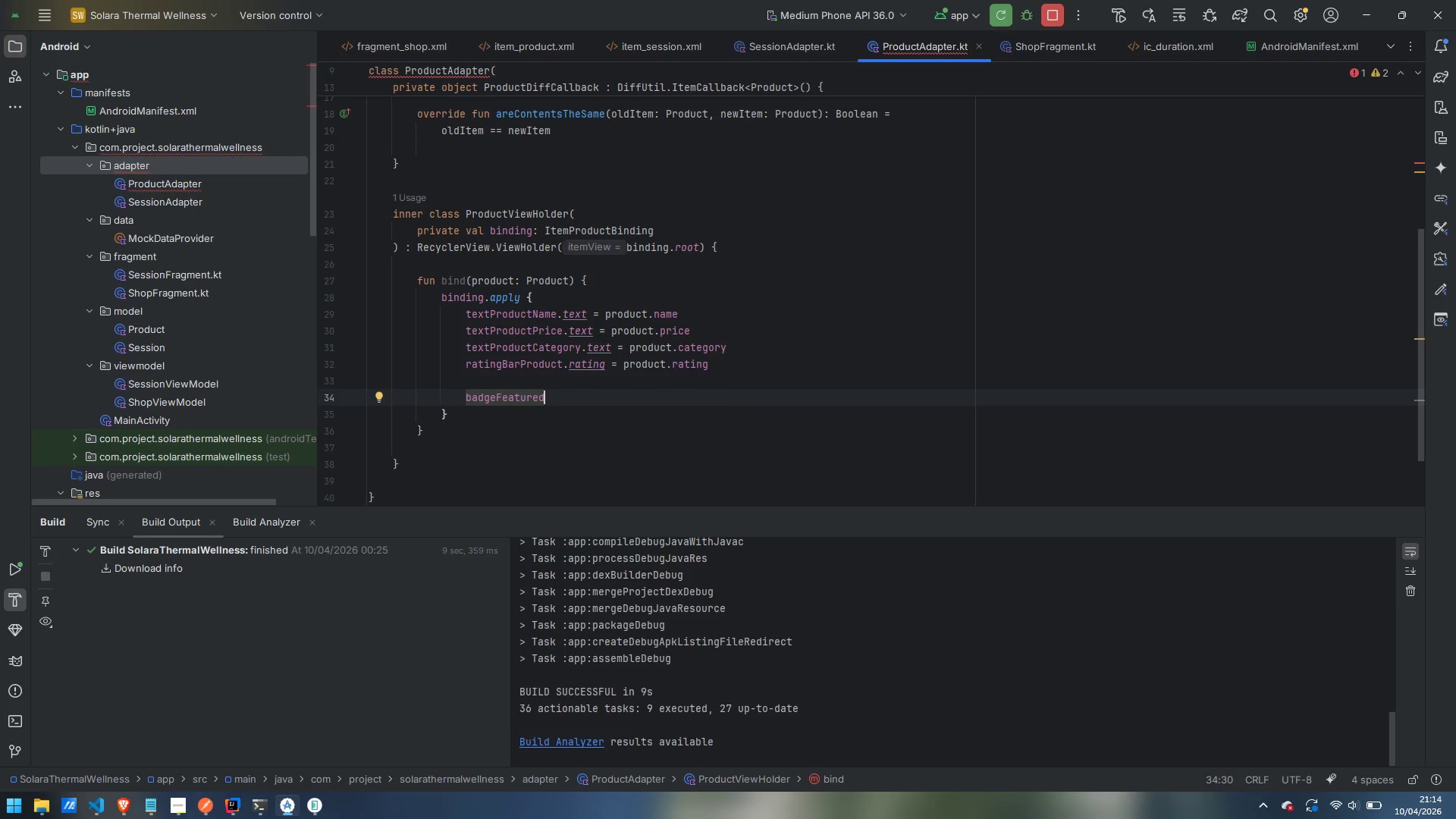 
type(.visi)
 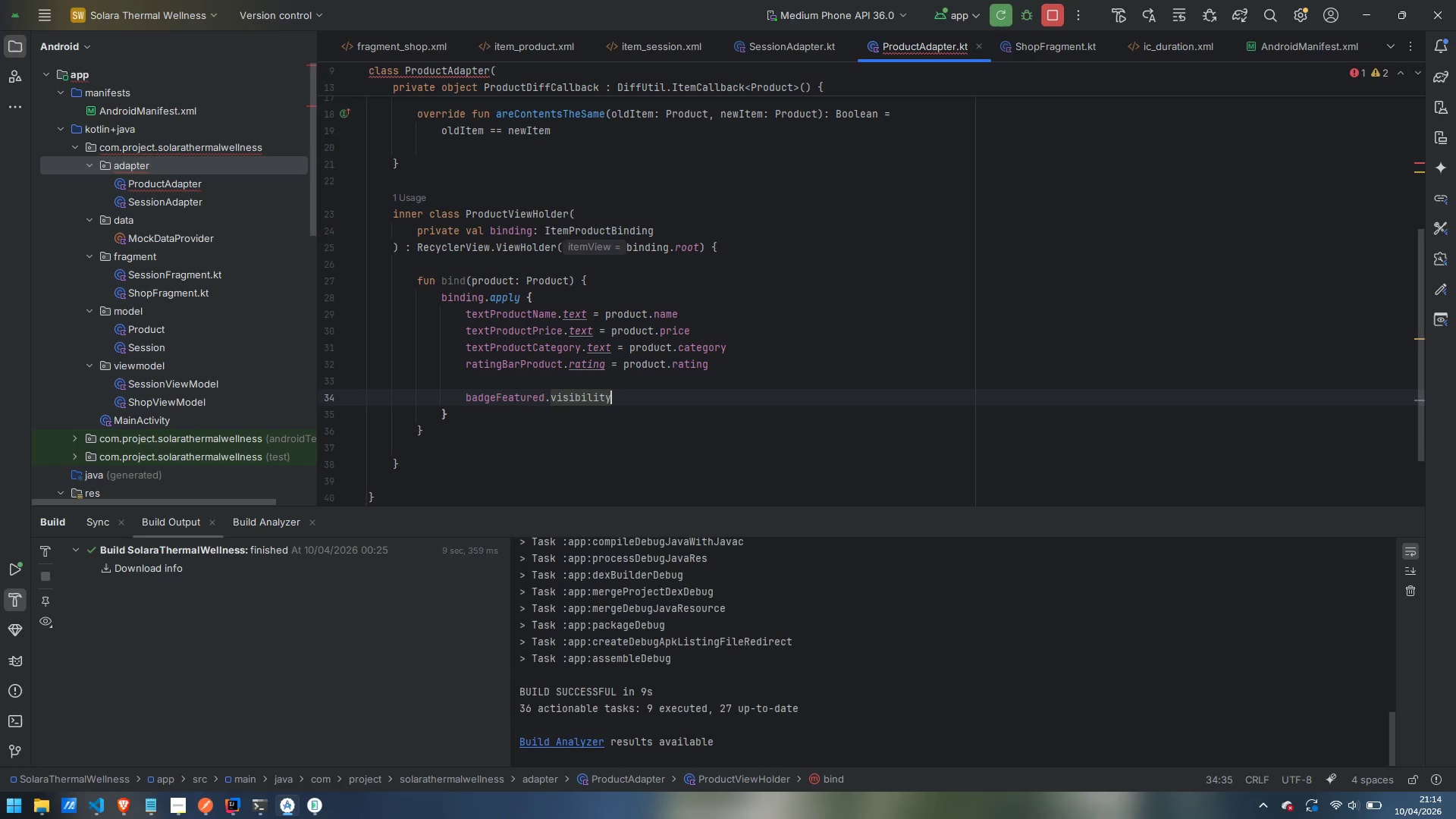 
key(Enter)
 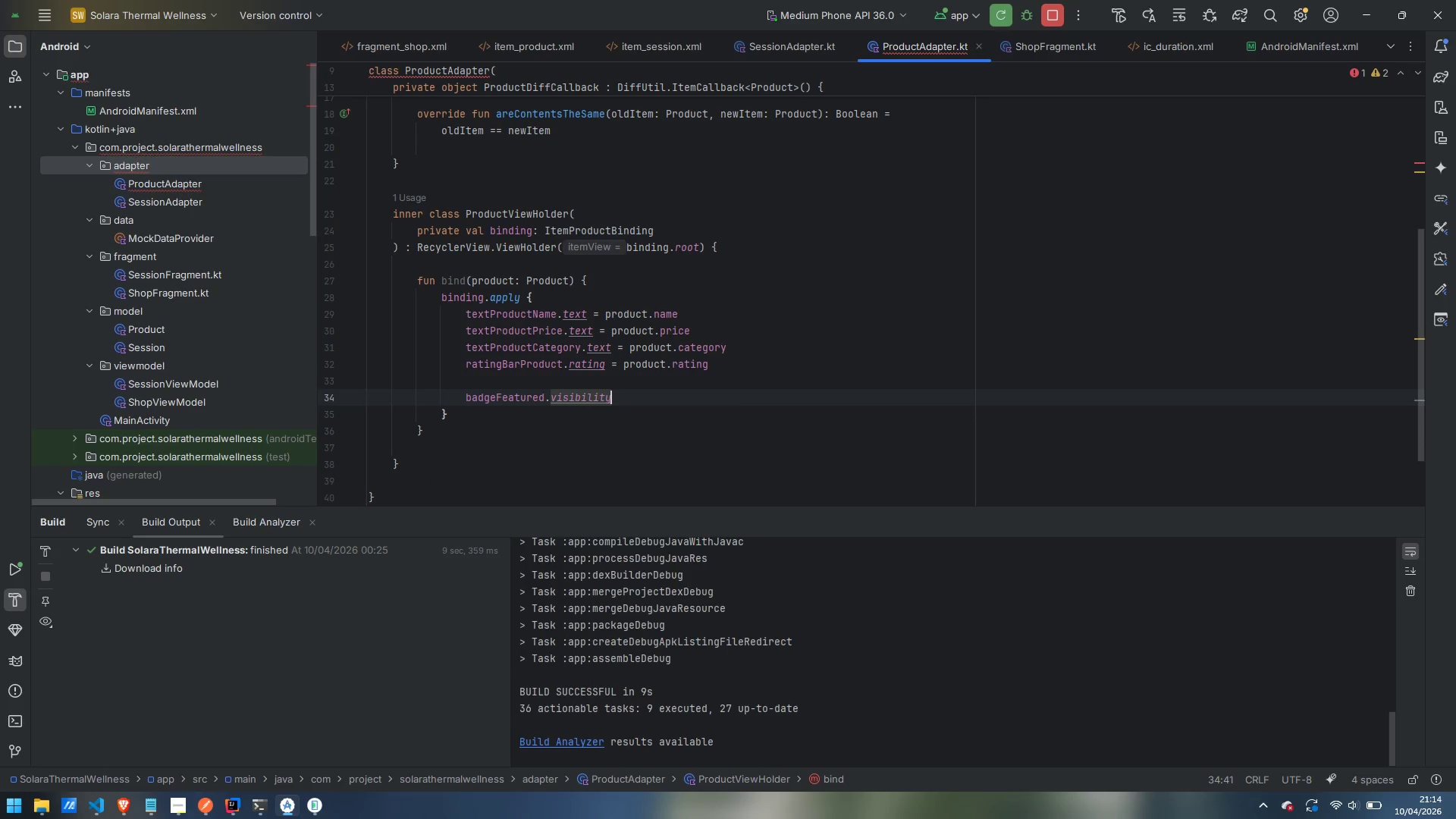 
type( = if (prod)
 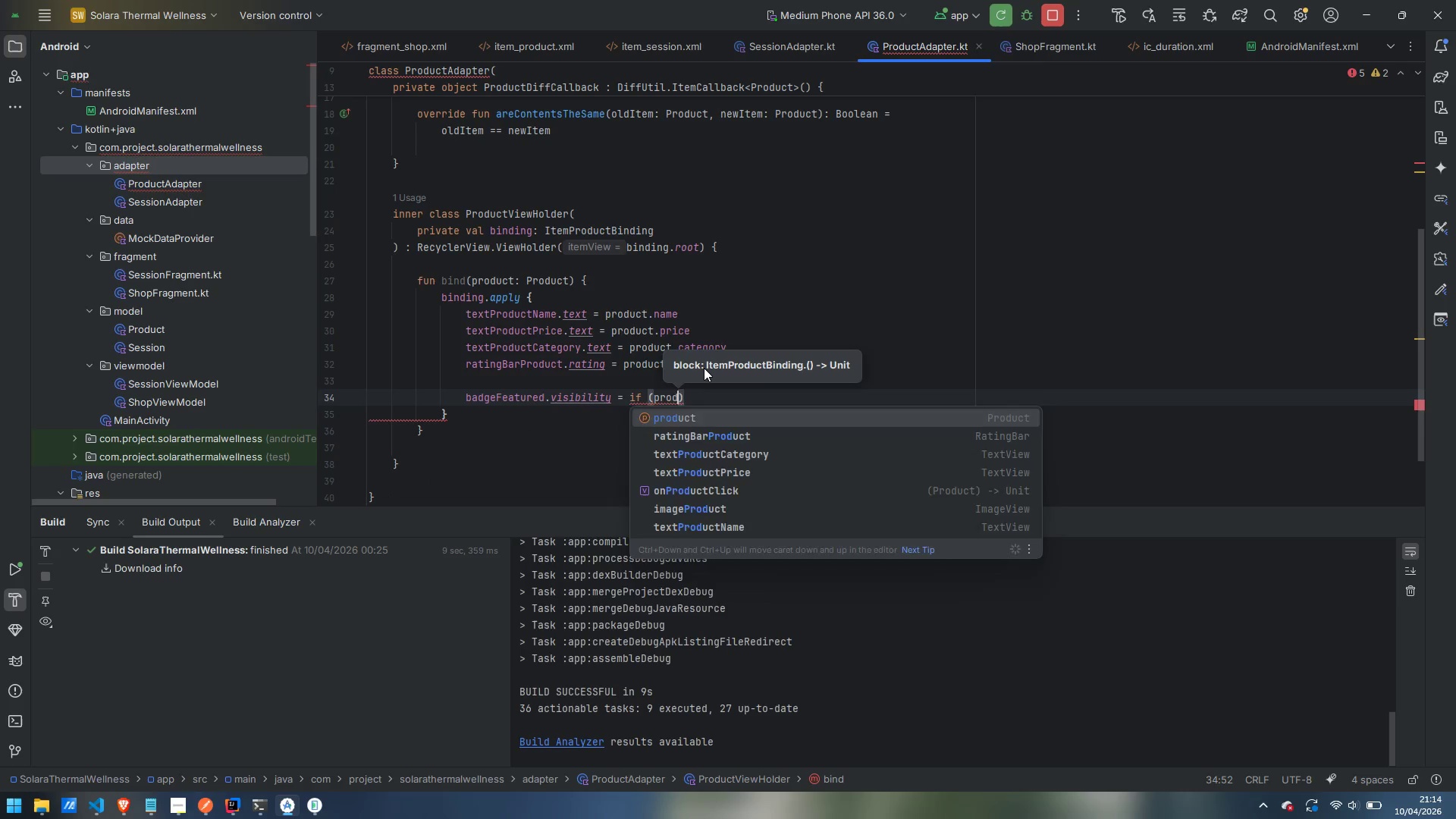 
 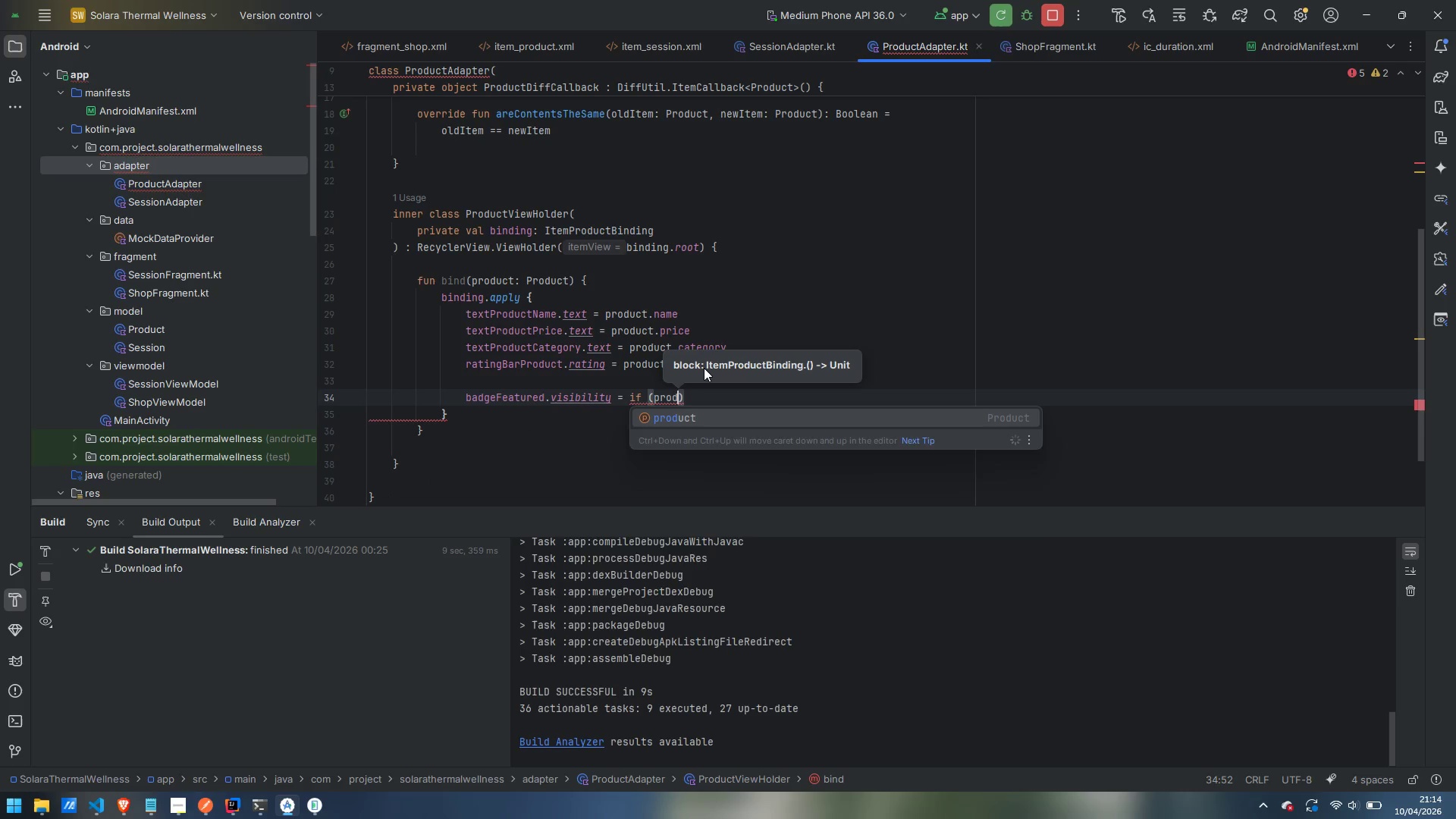 
key(Enter)
 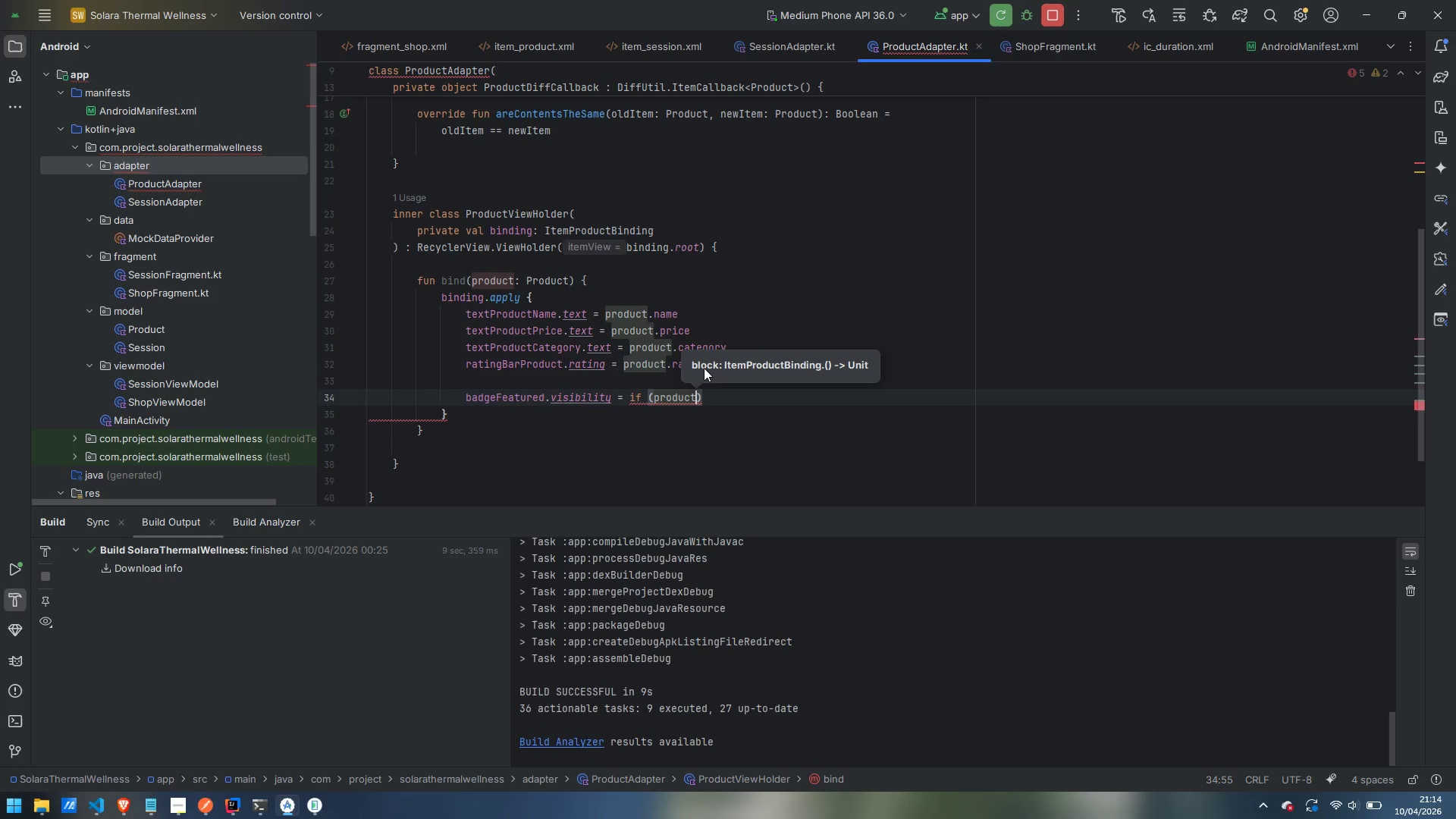 
type(.isFe)
 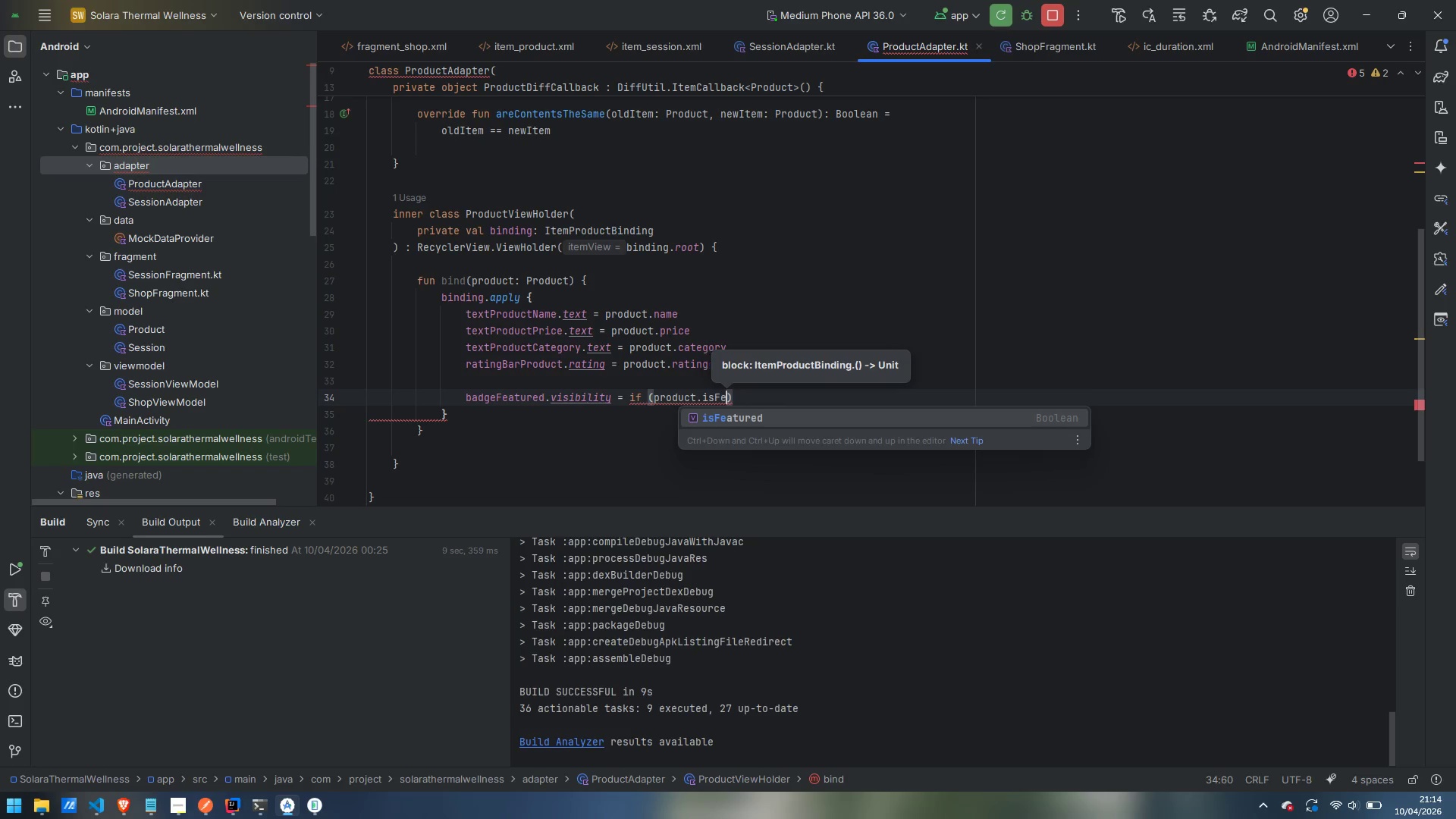 
key(Enter)
 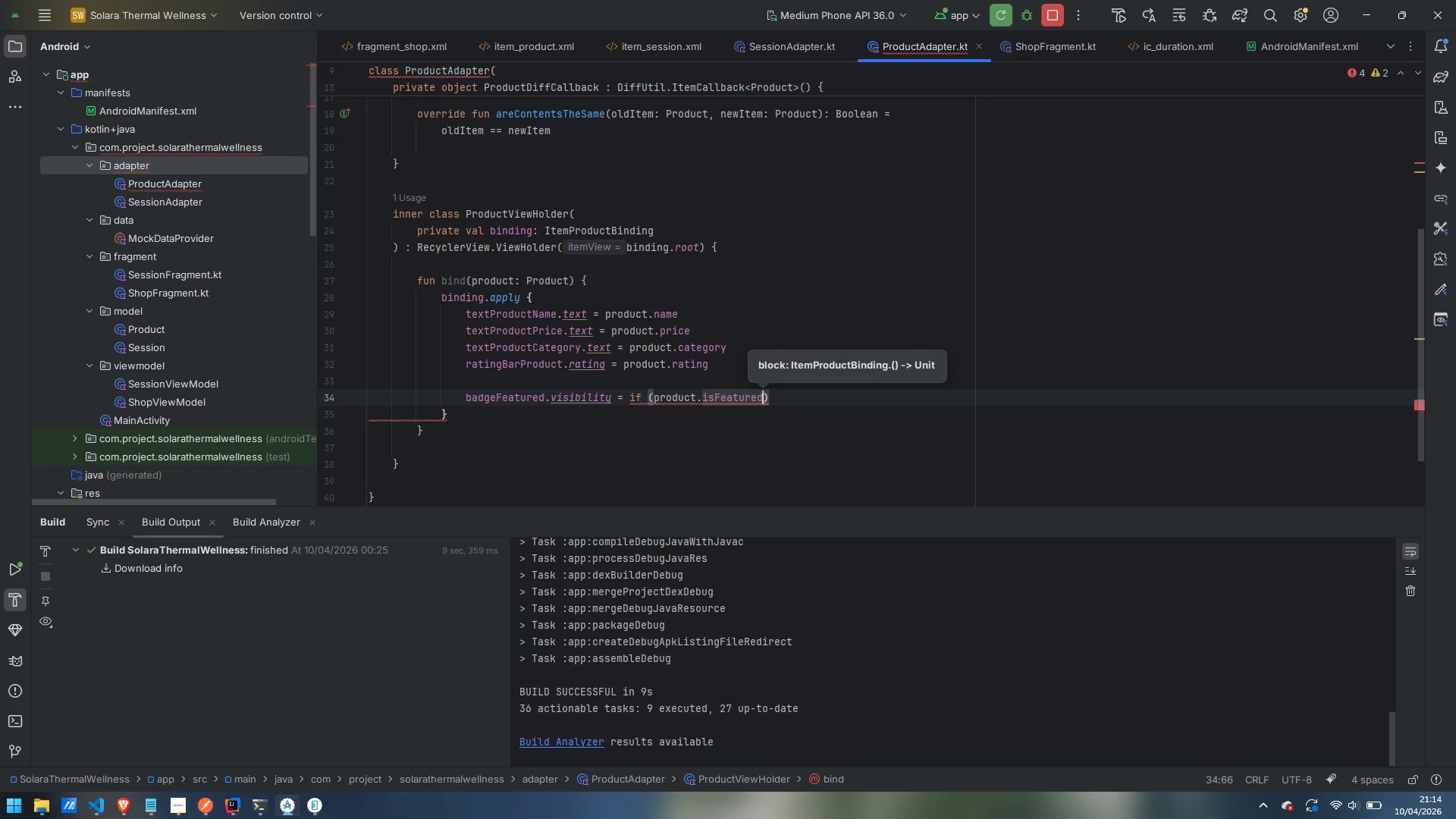 
key(ArrowRight)
 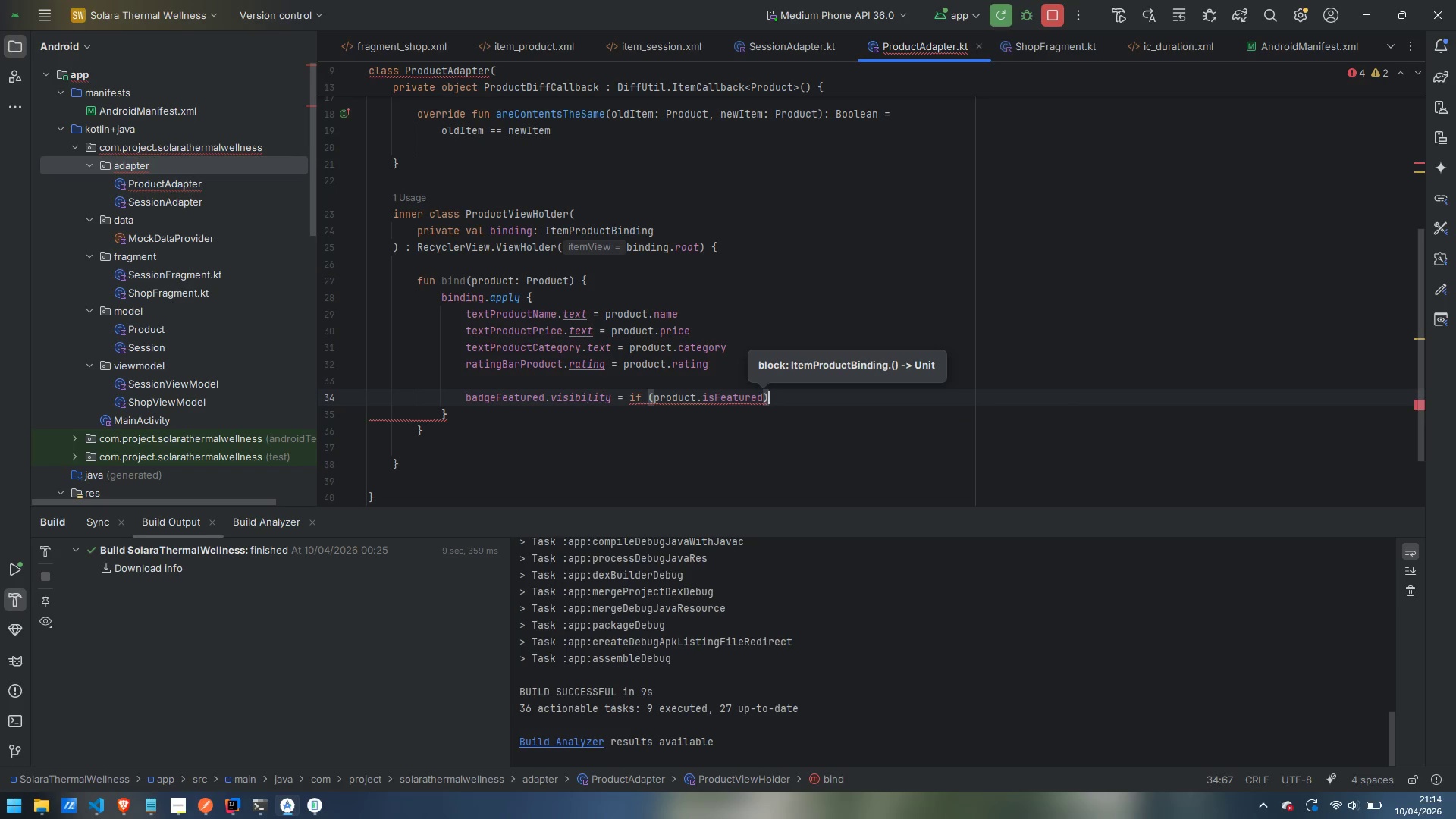 
type( View.VI)
 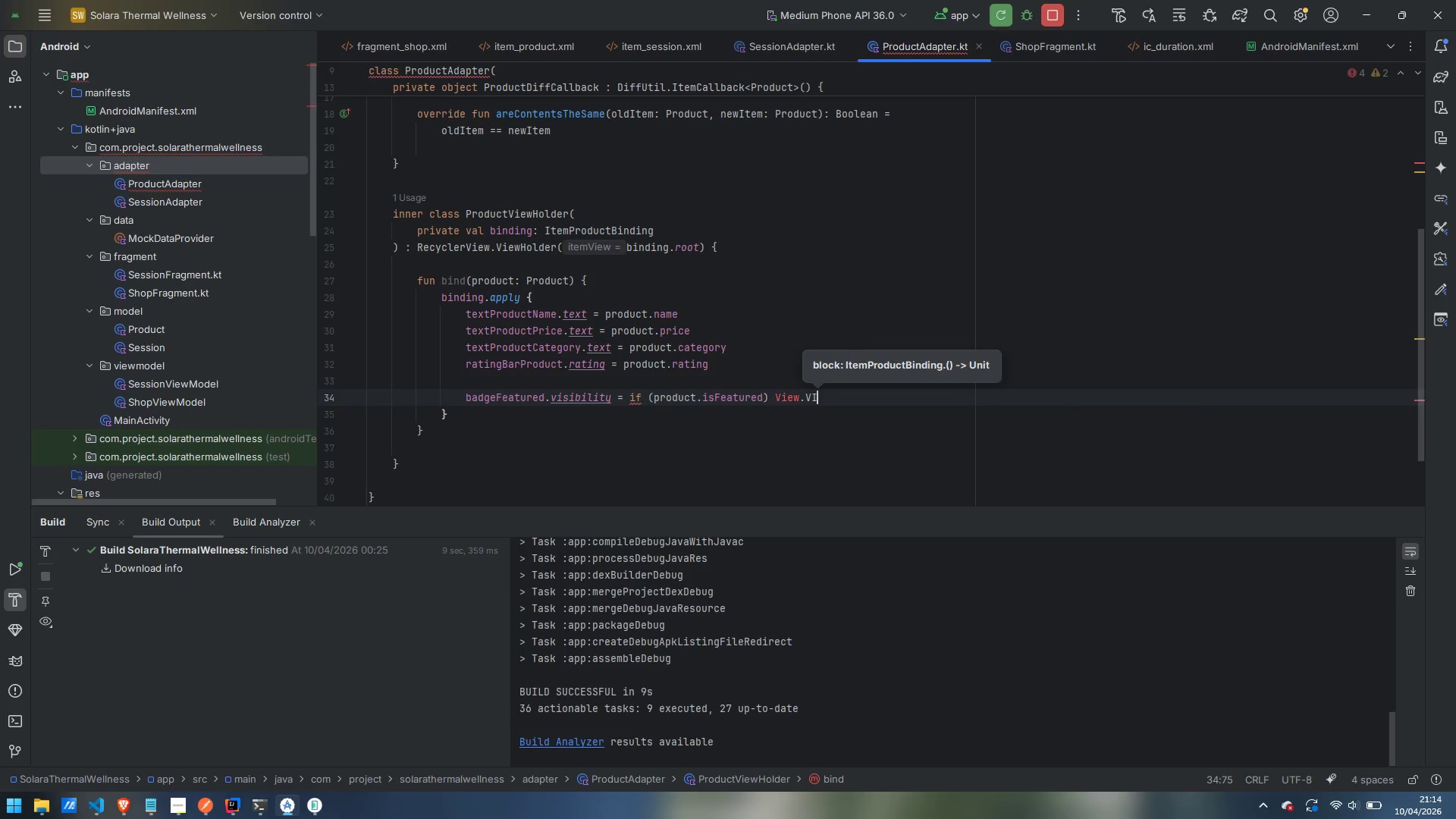 
key(ArrowLeft)
 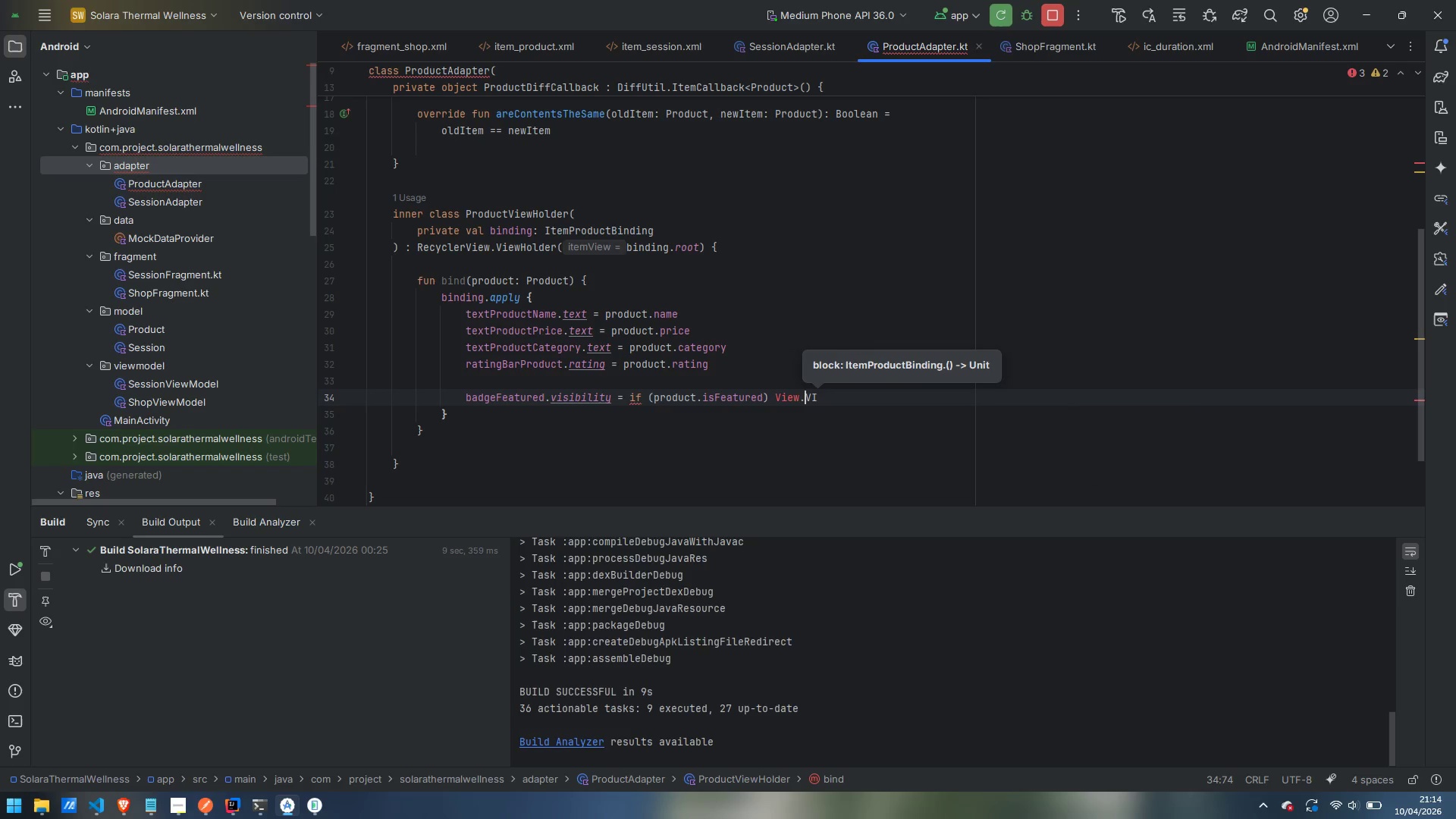 
key(ArrowLeft)
 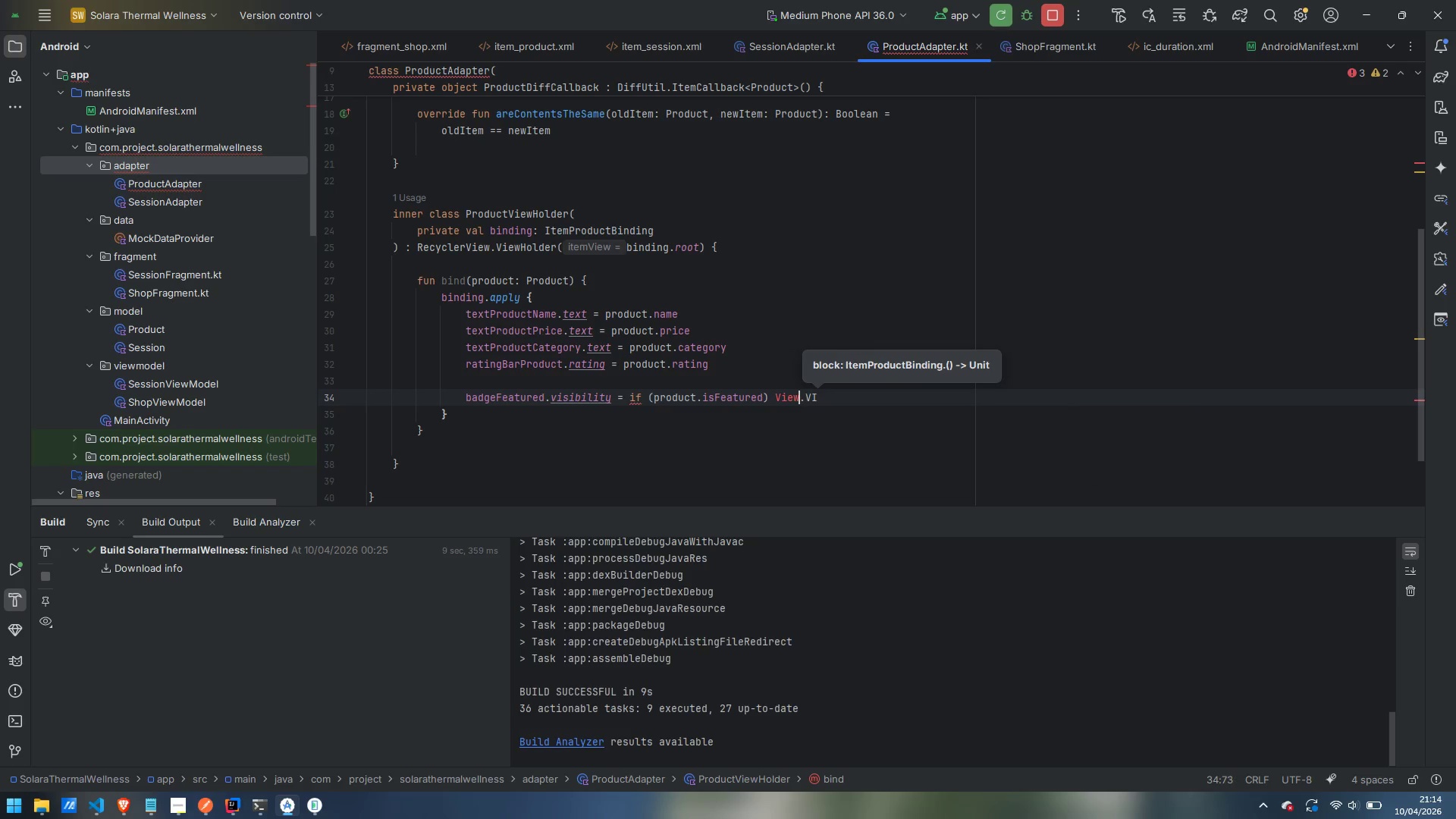 
key(ArrowLeft)
 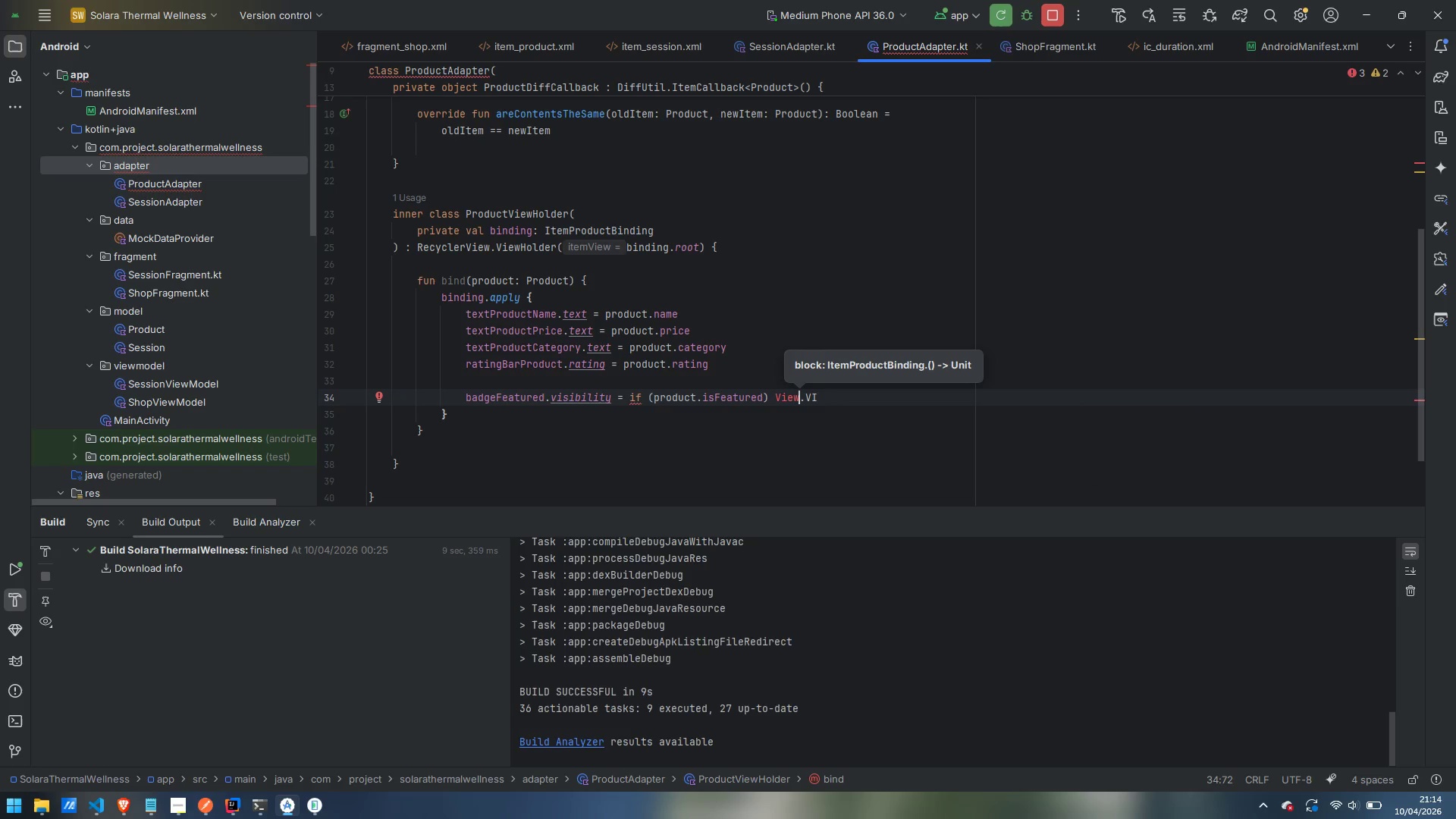 
key(Control+ControlLeft)
 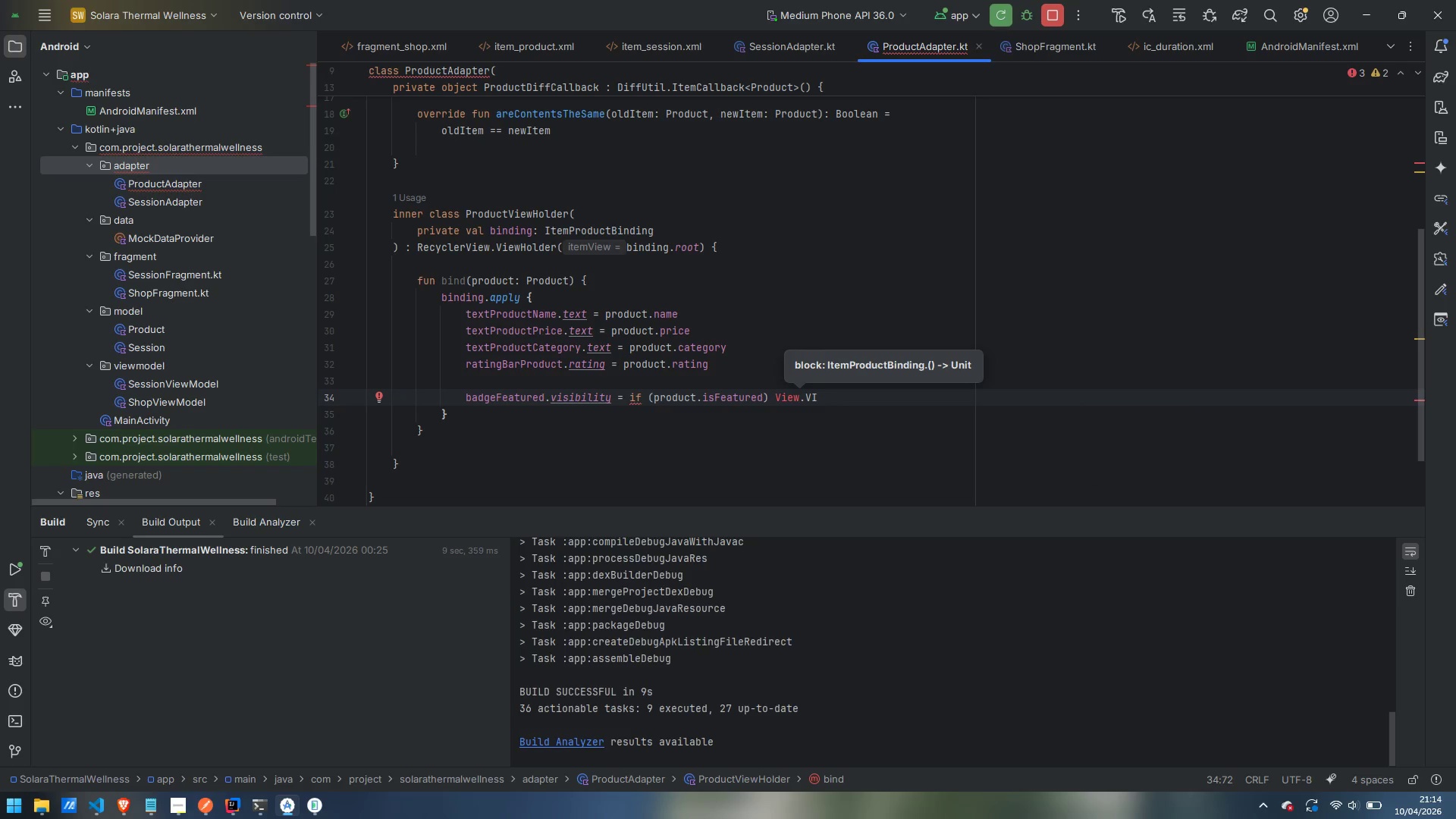 
key(Alt+Control+AltRight)
 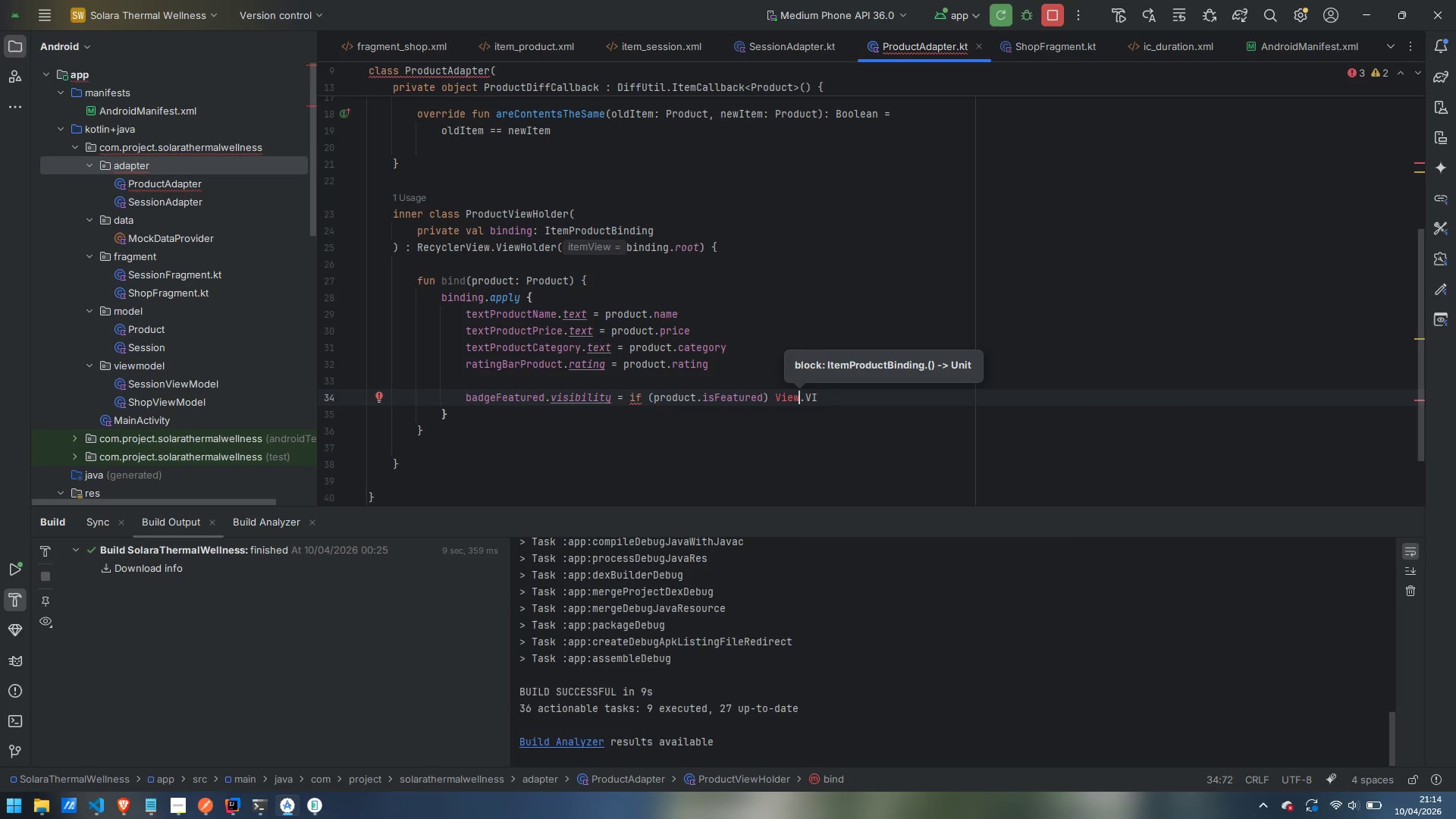 
key(Alt+AltRight)
 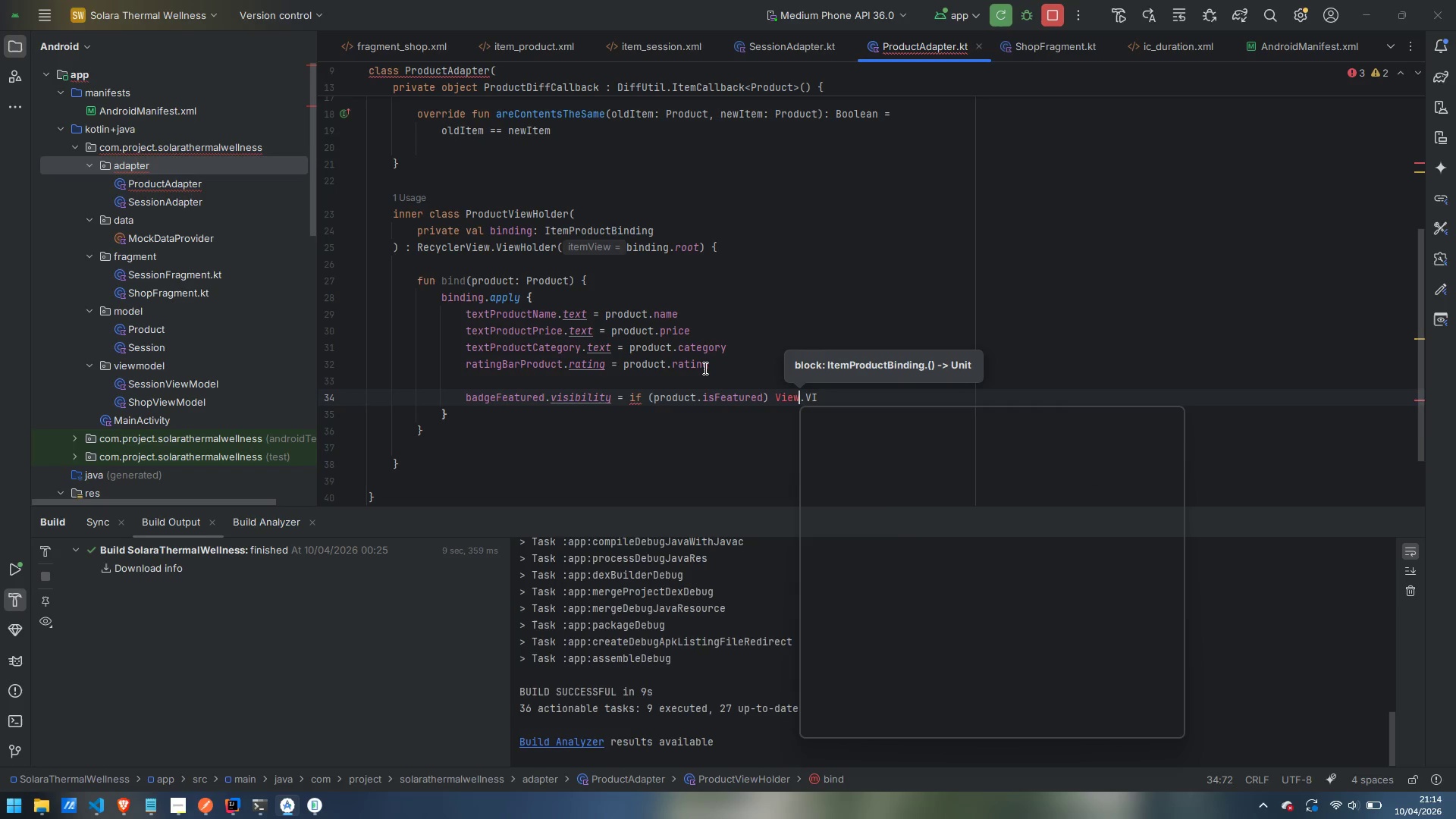 
key(Alt+Enter)
 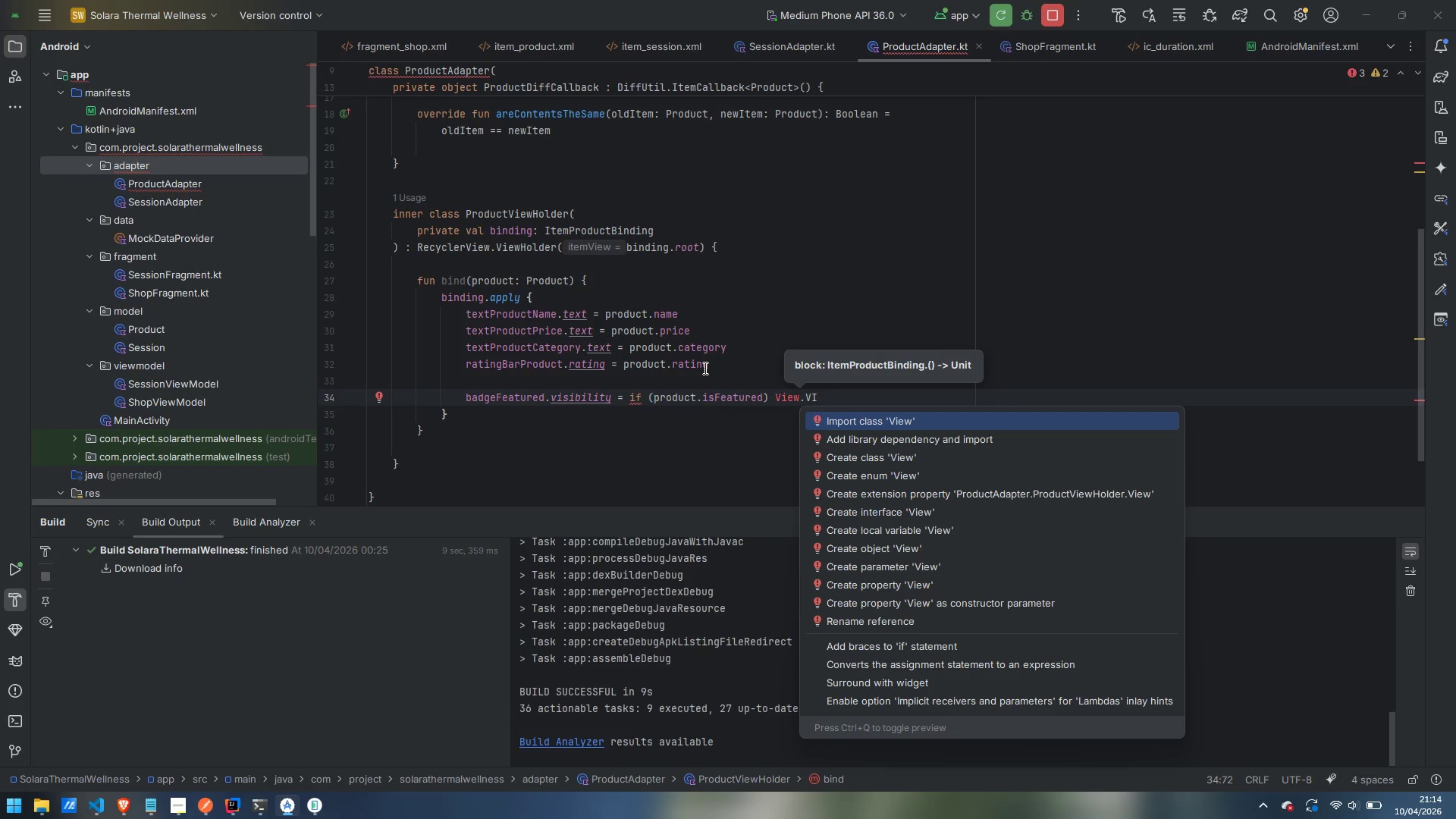 
key(Enter)
 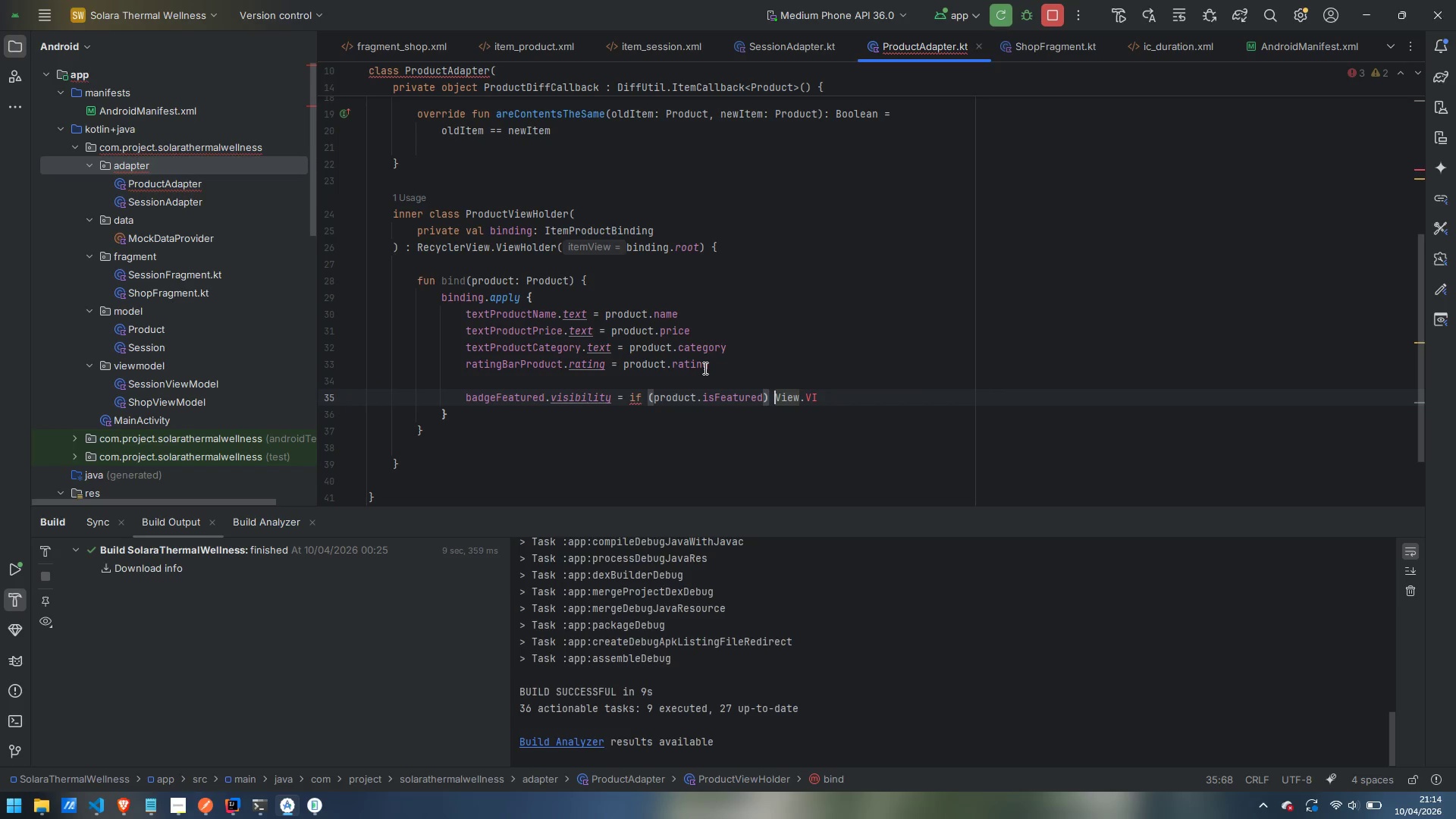 
key(ArrowRight)
 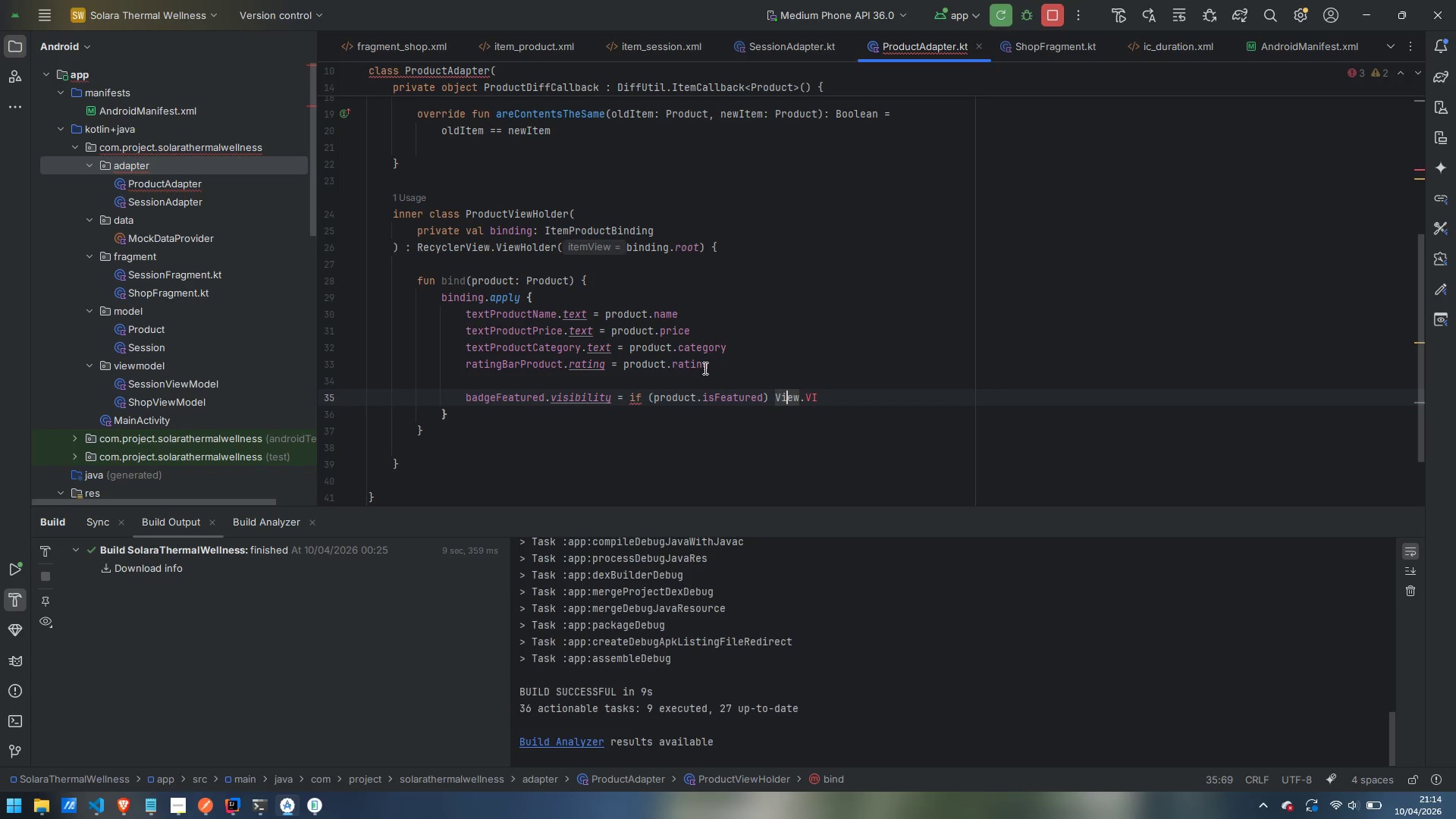 
key(ArrowRight)
 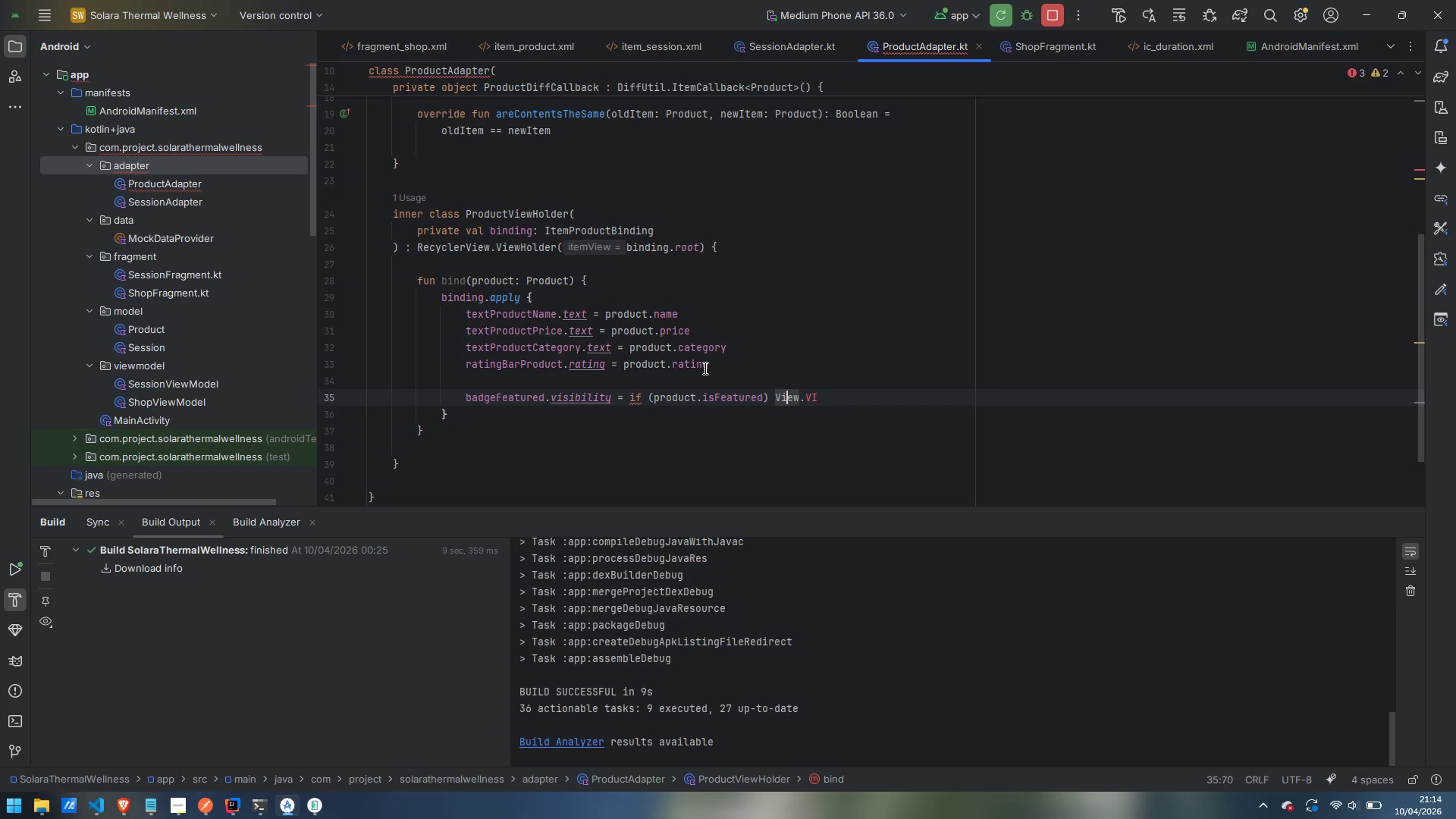 
key(ArrowRight)
 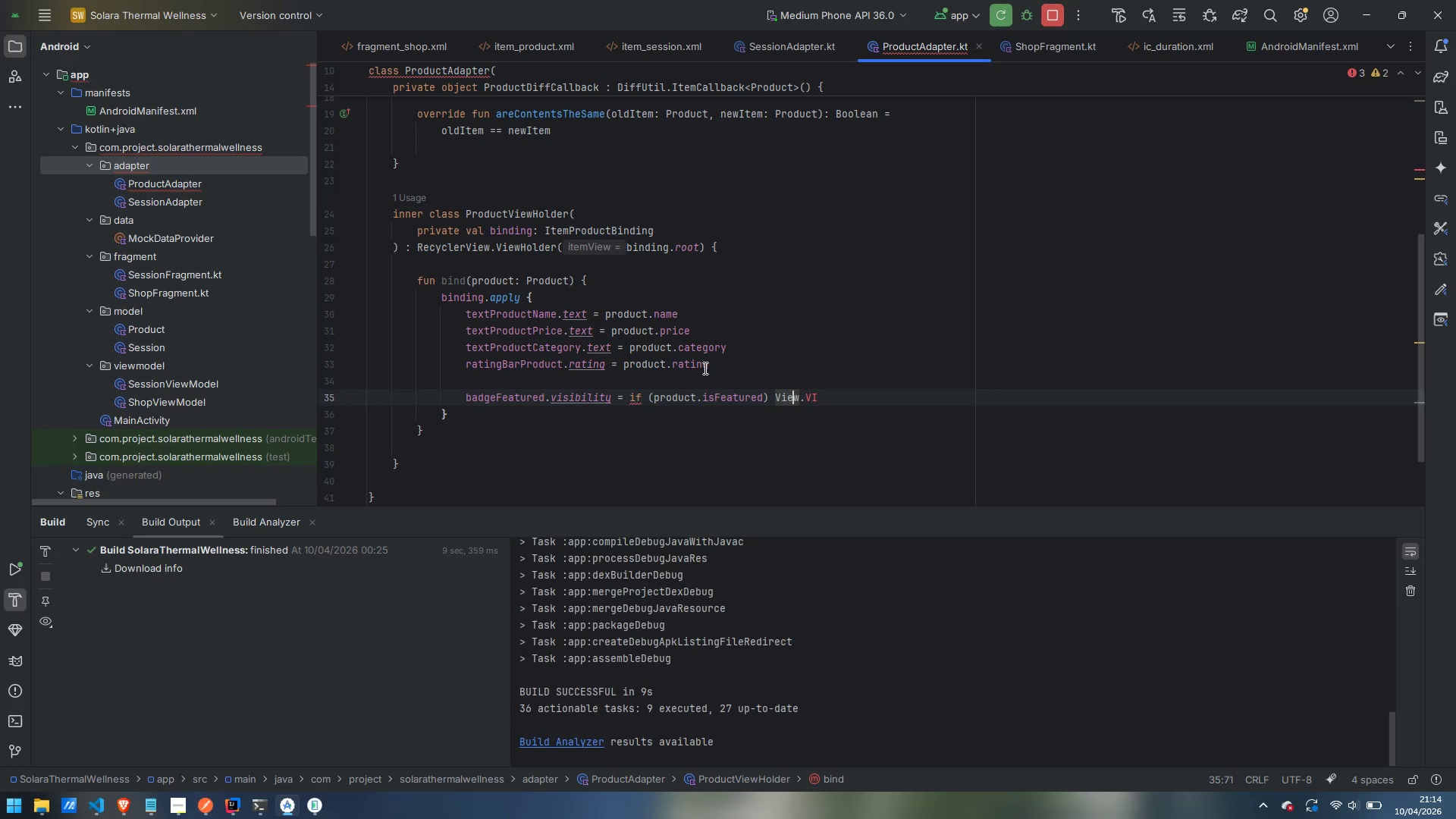 
key(ArrowRight)
 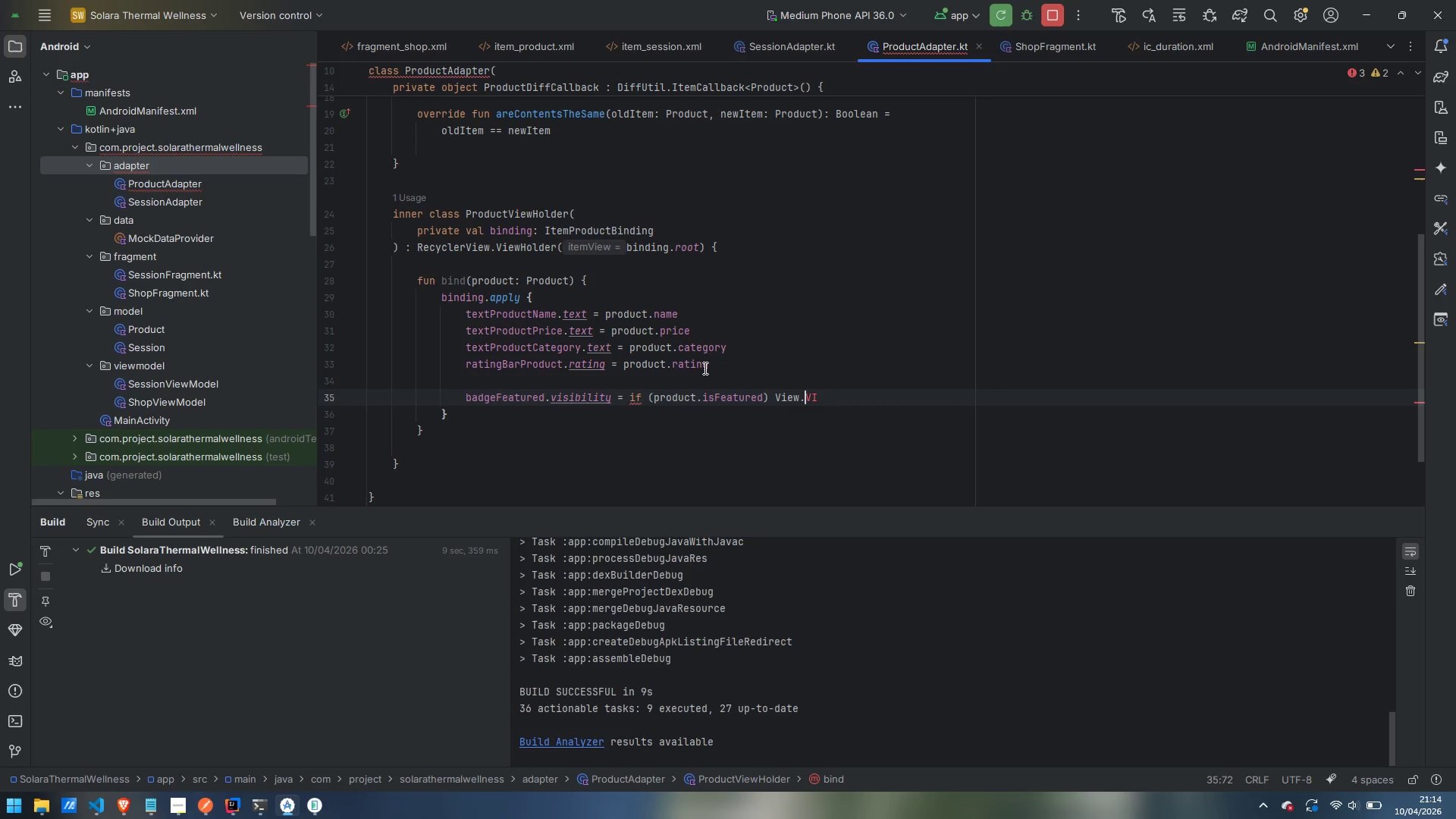 
key(ArrowRight)
 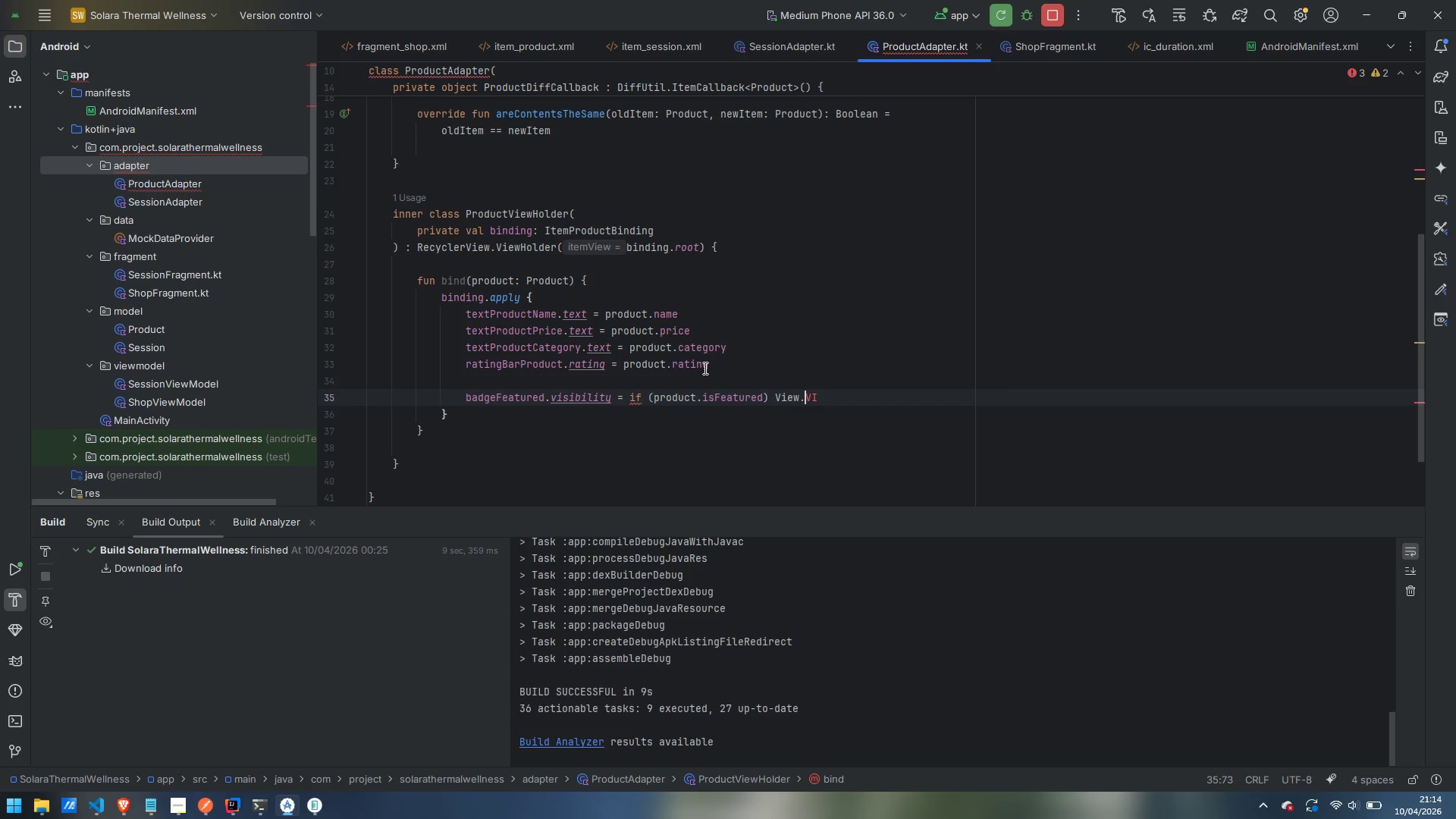 
key(Control+ControlLeft)
 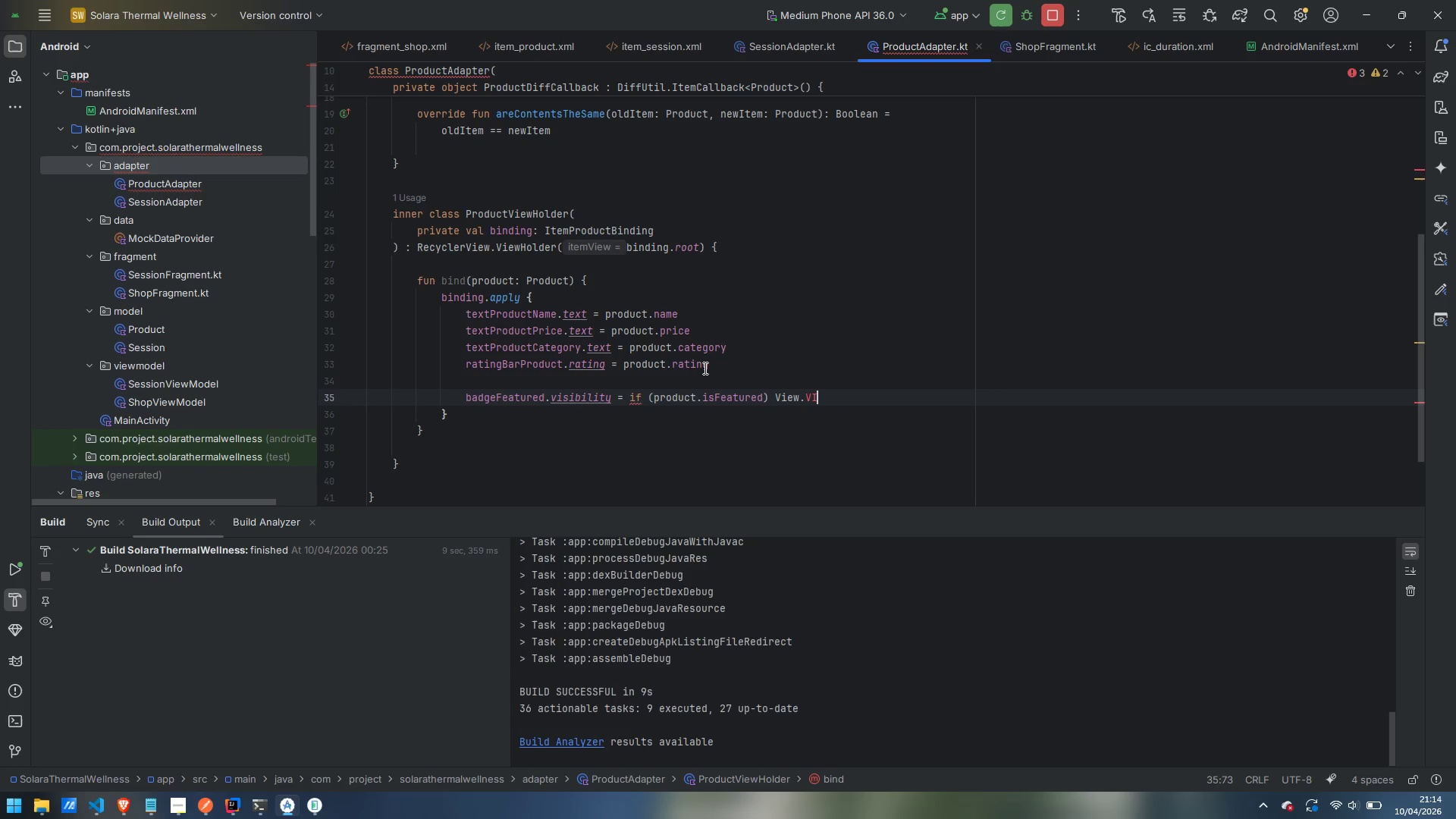 
key(Control+ArrowRight)
 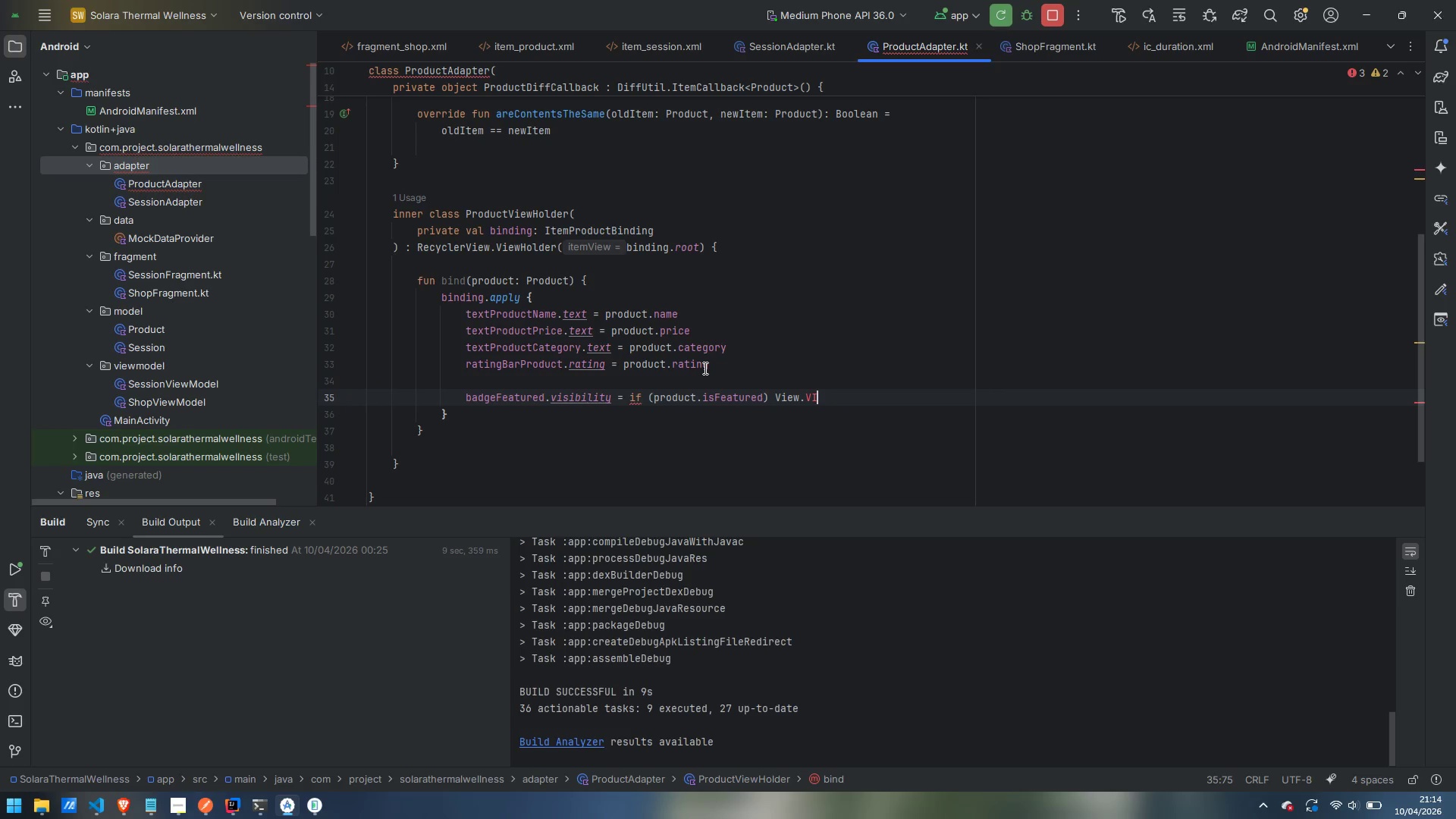 
type(SI)
 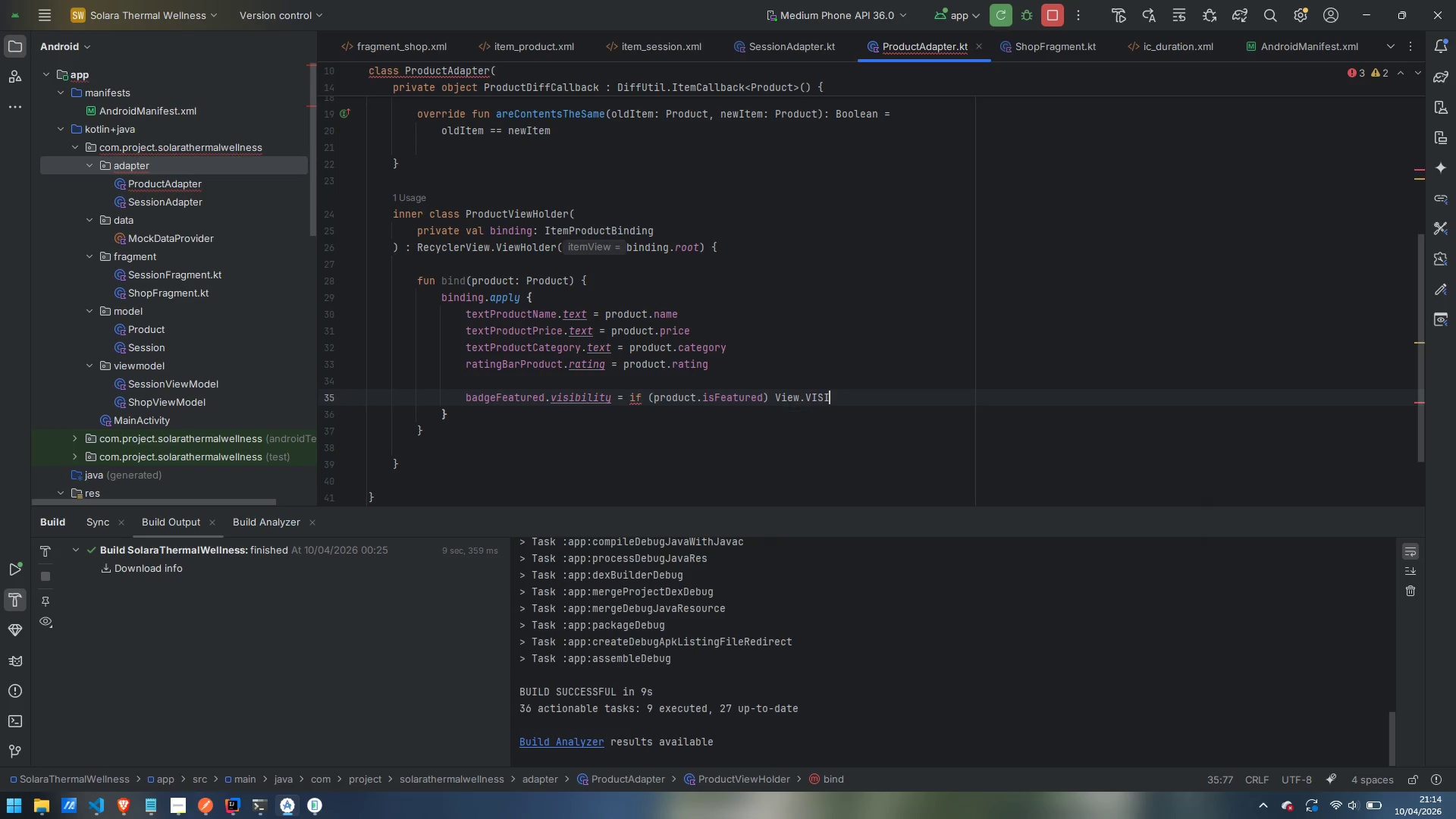 
key(Enter)
 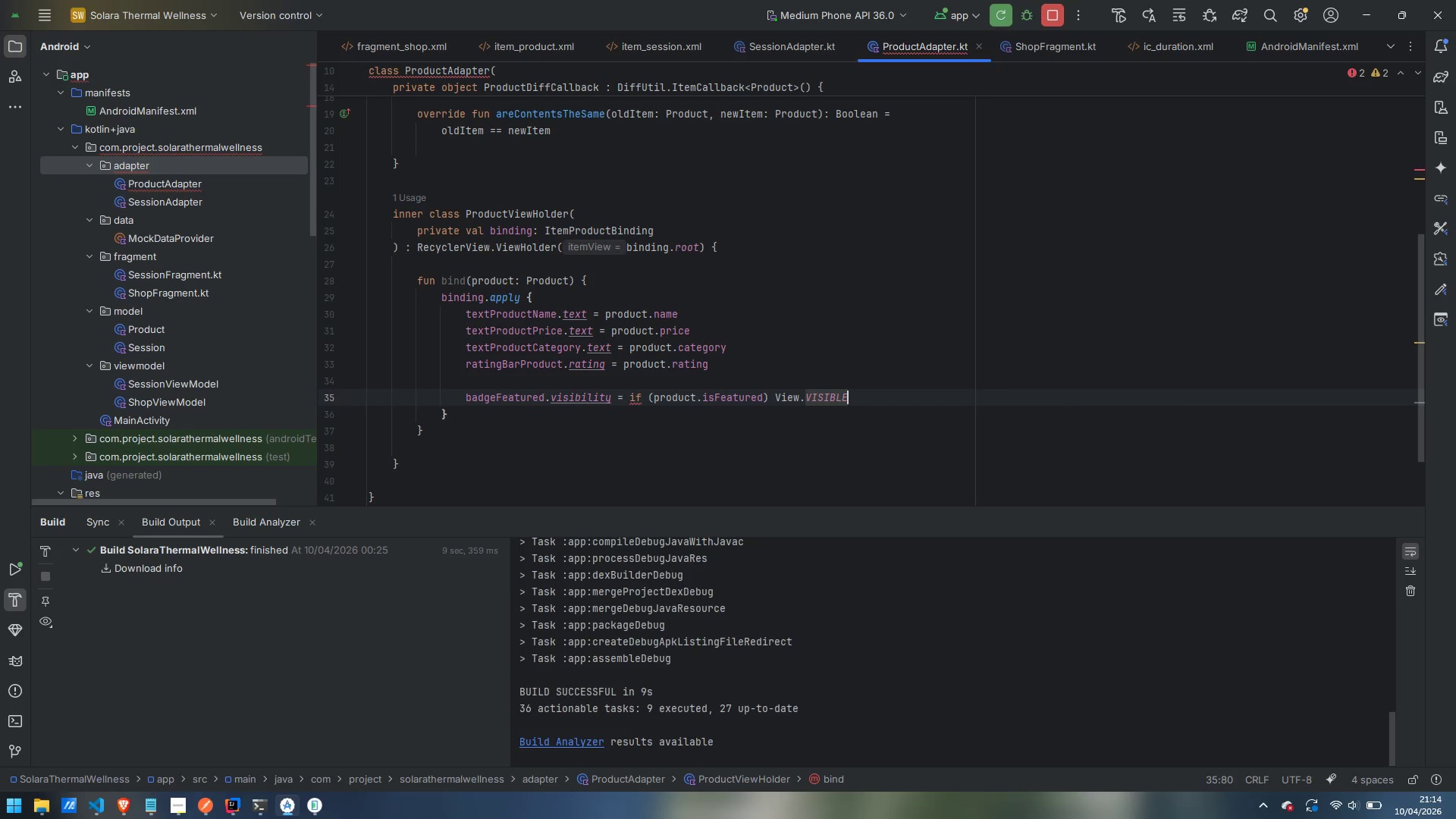 
type( else View.GO)
 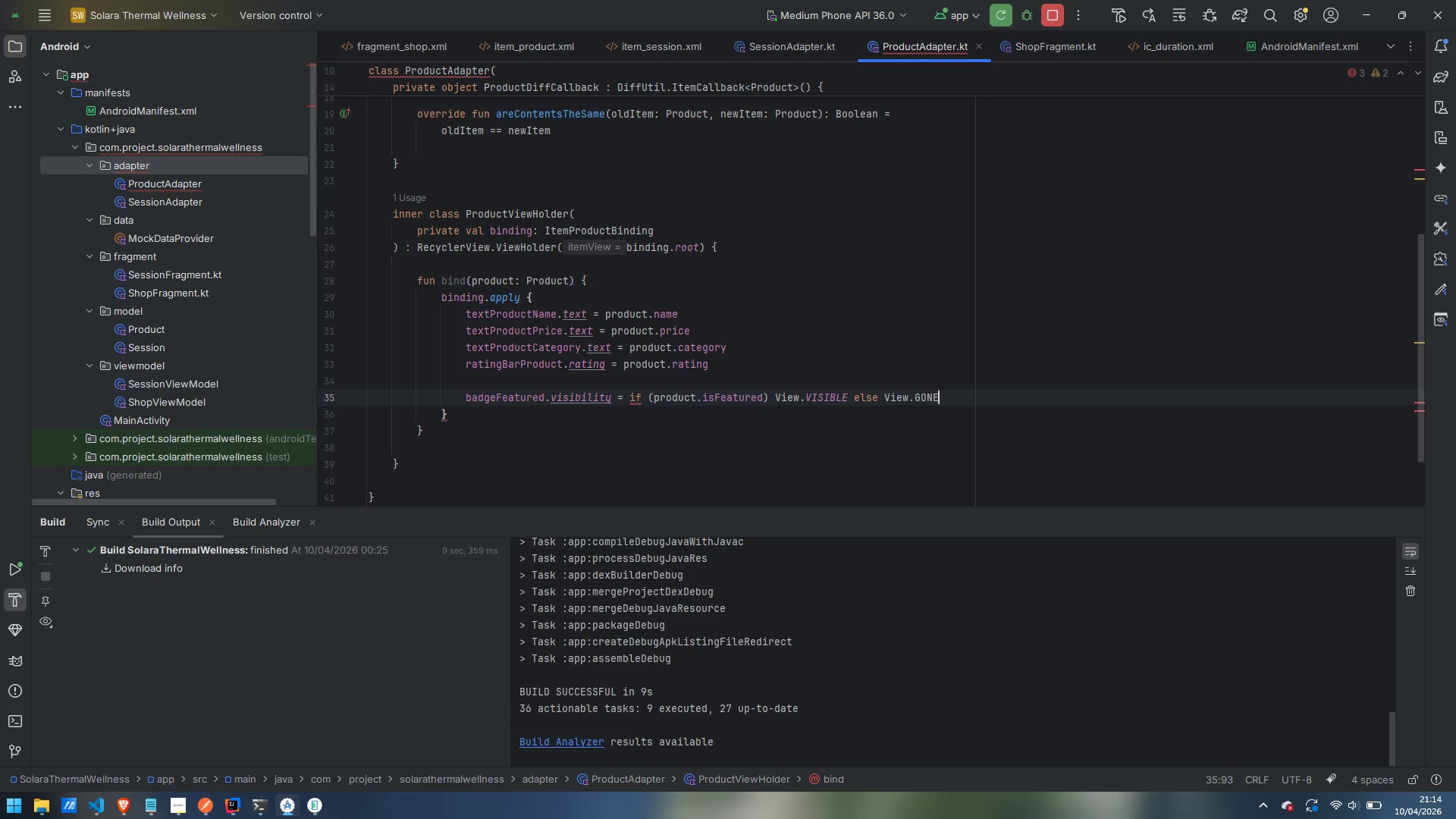 
 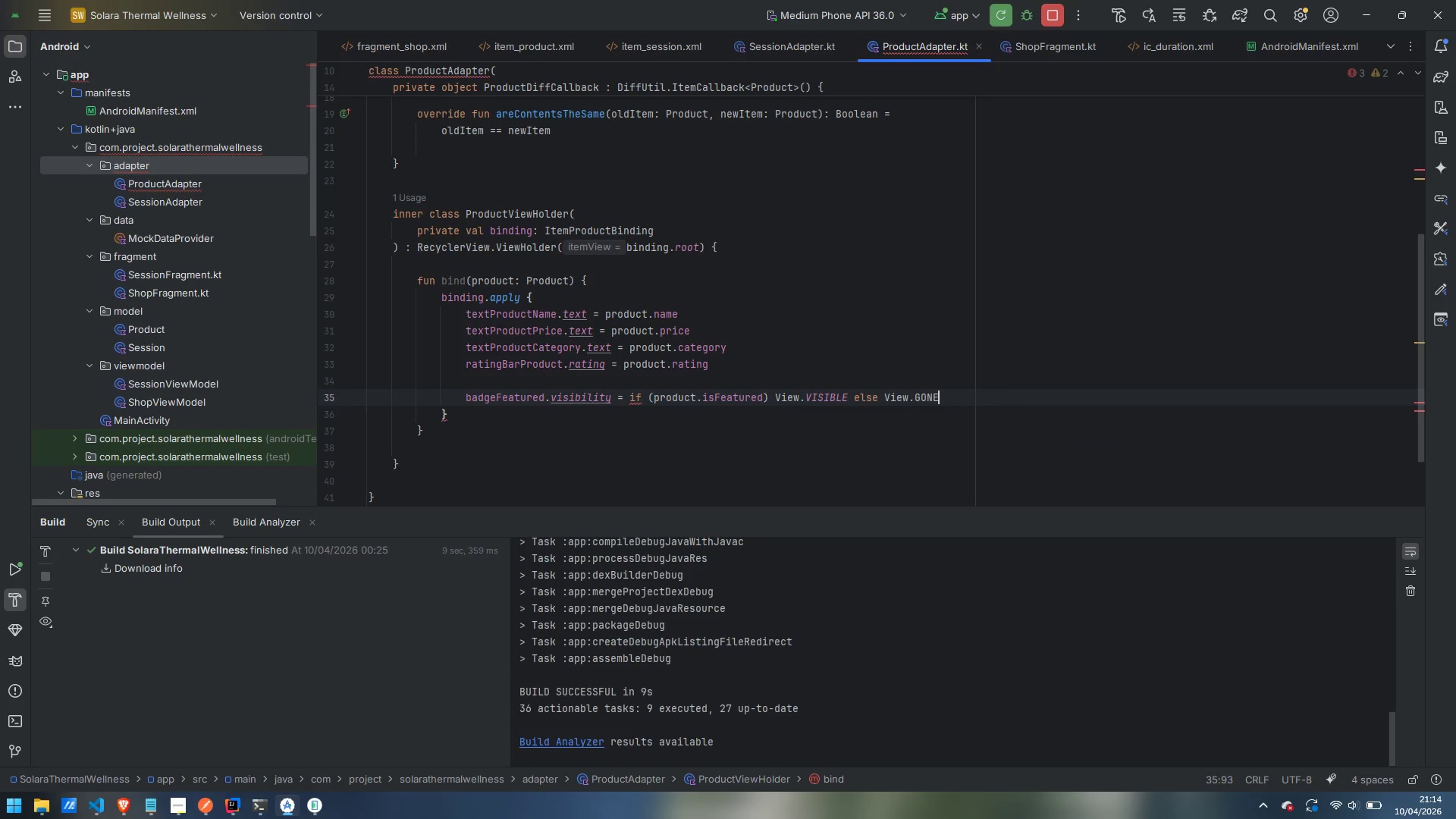 
key(Enter)
 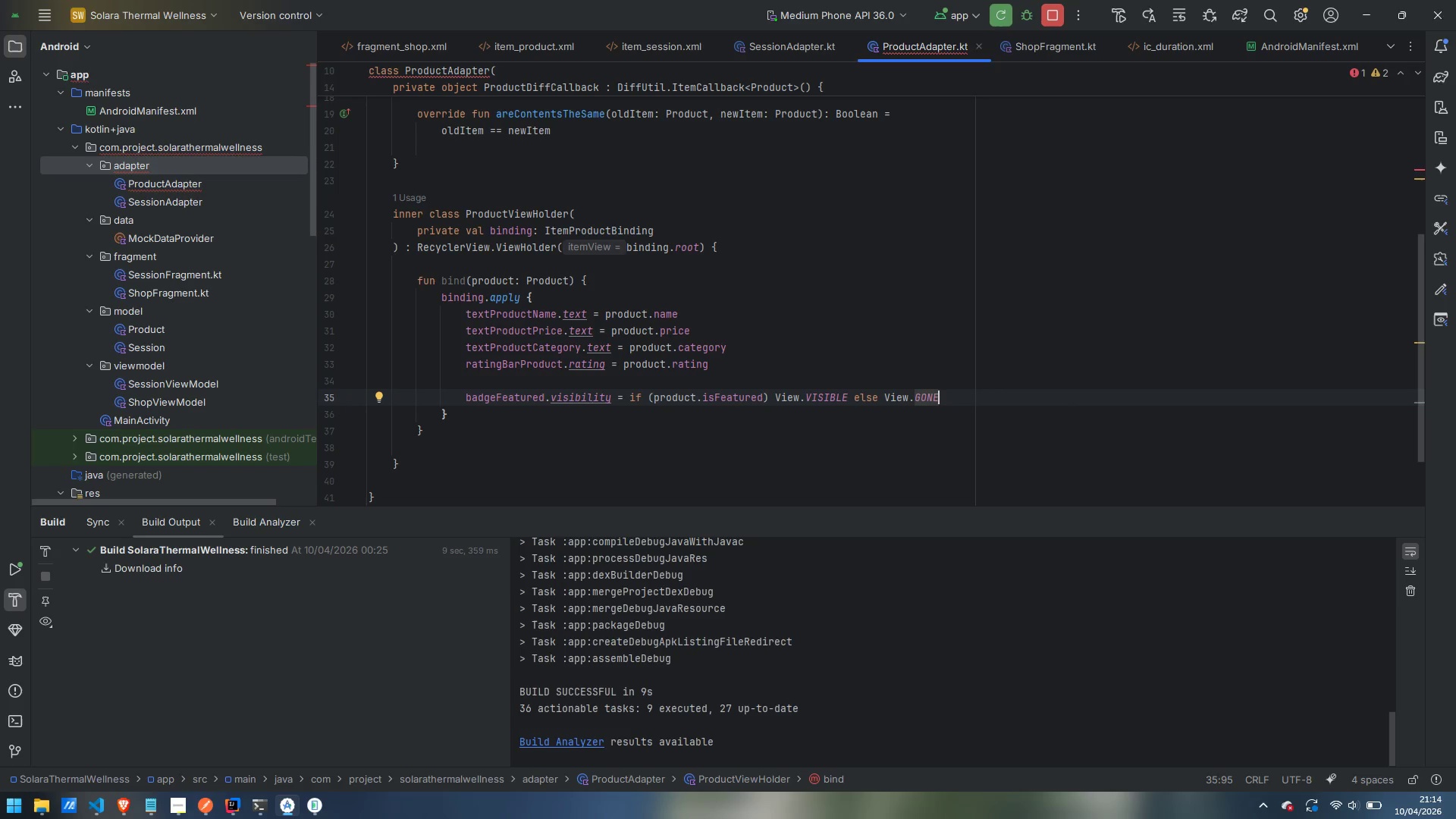 
key(Enter)
 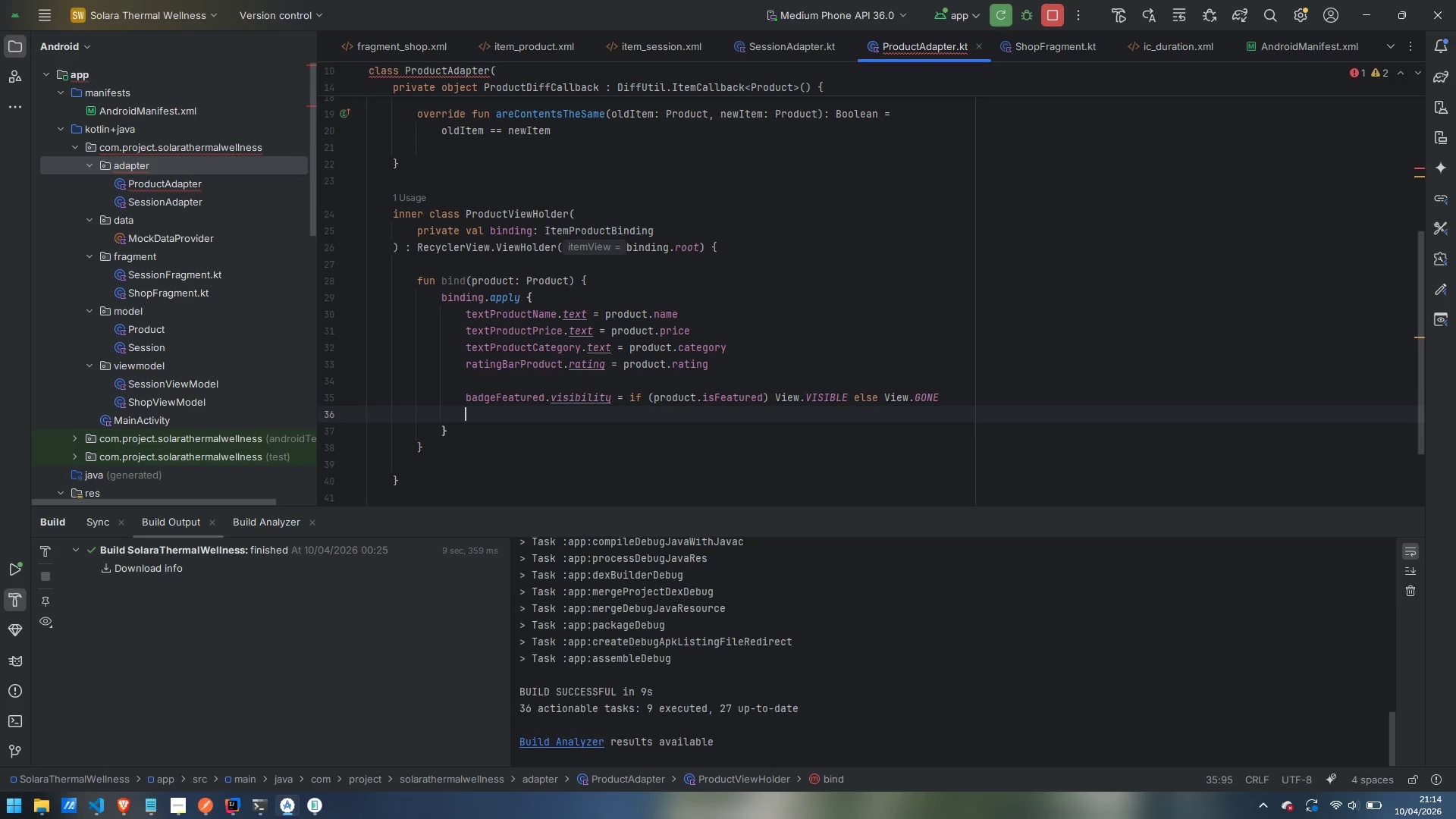 
key(Enter)
 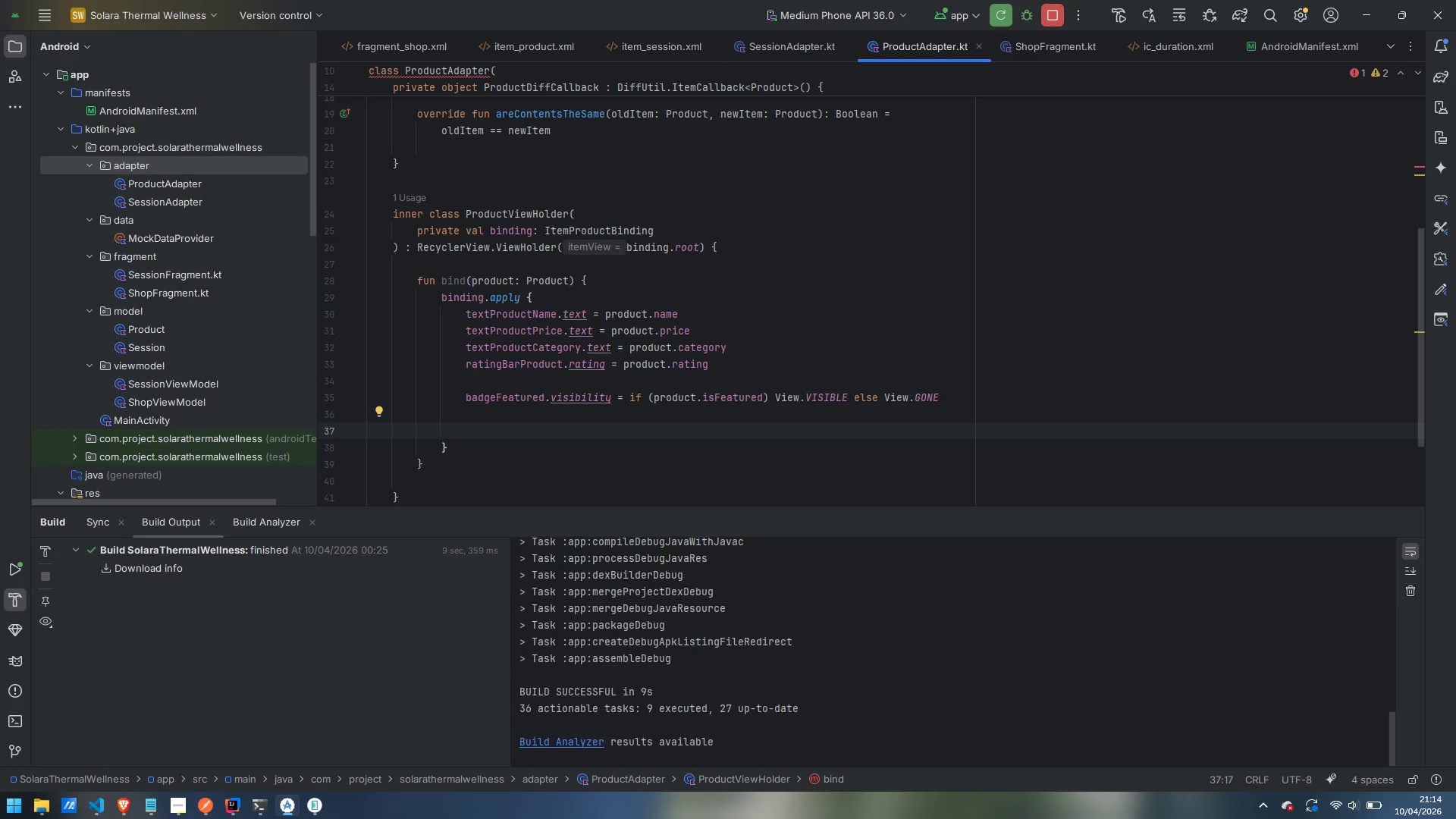 
type(Glide)
 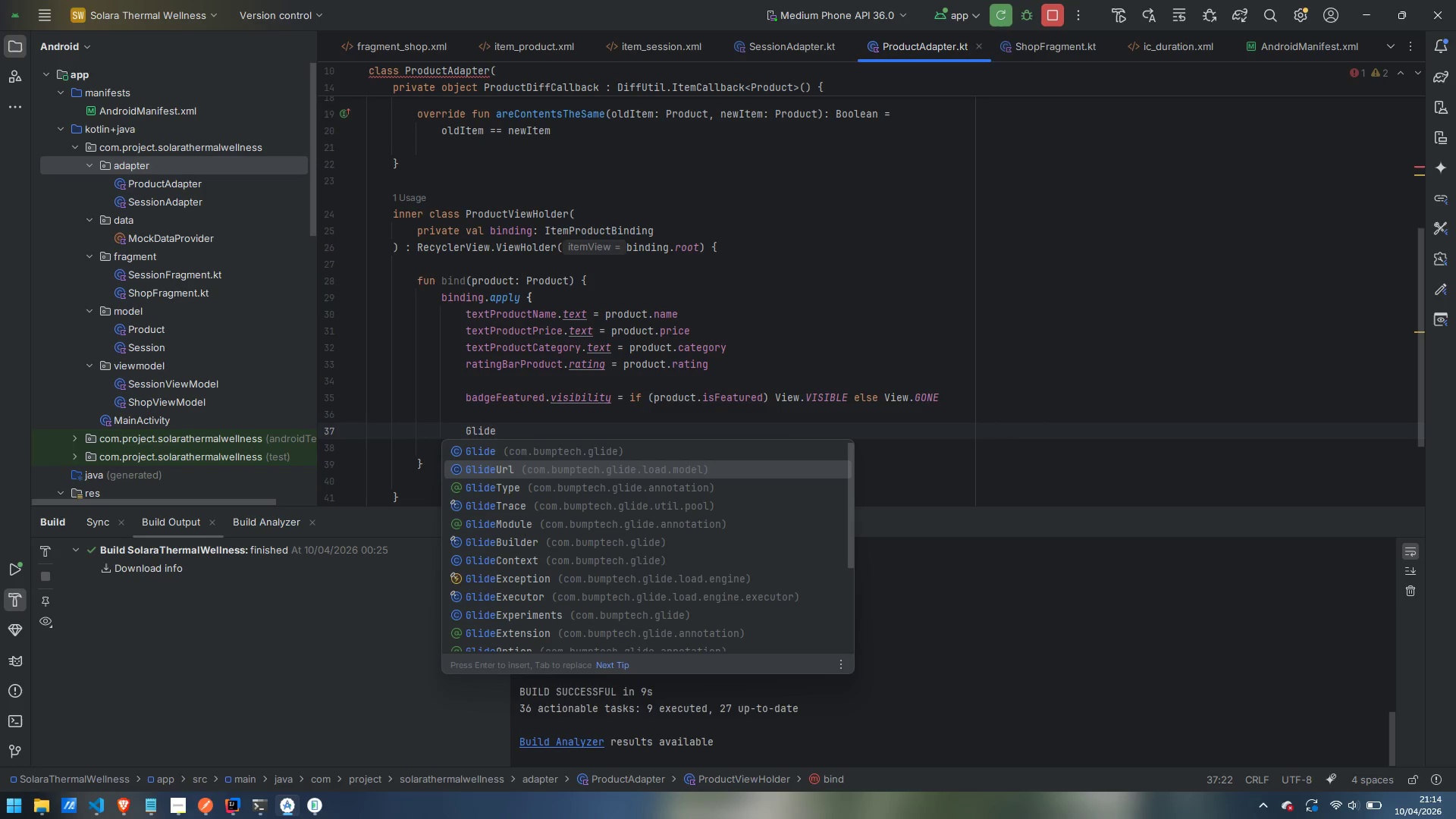 
key(ArrowUp)
 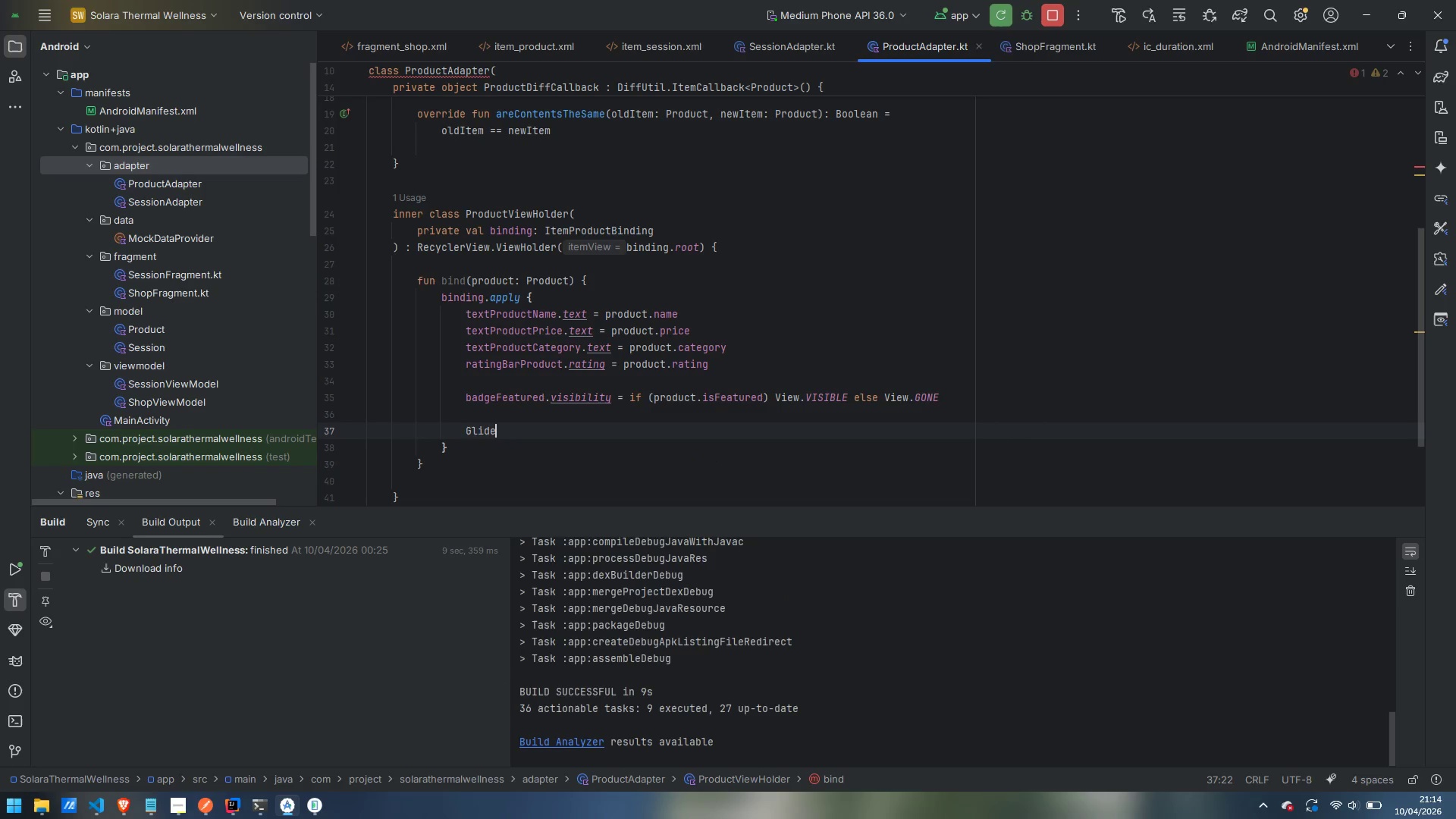 
key(Enter)
 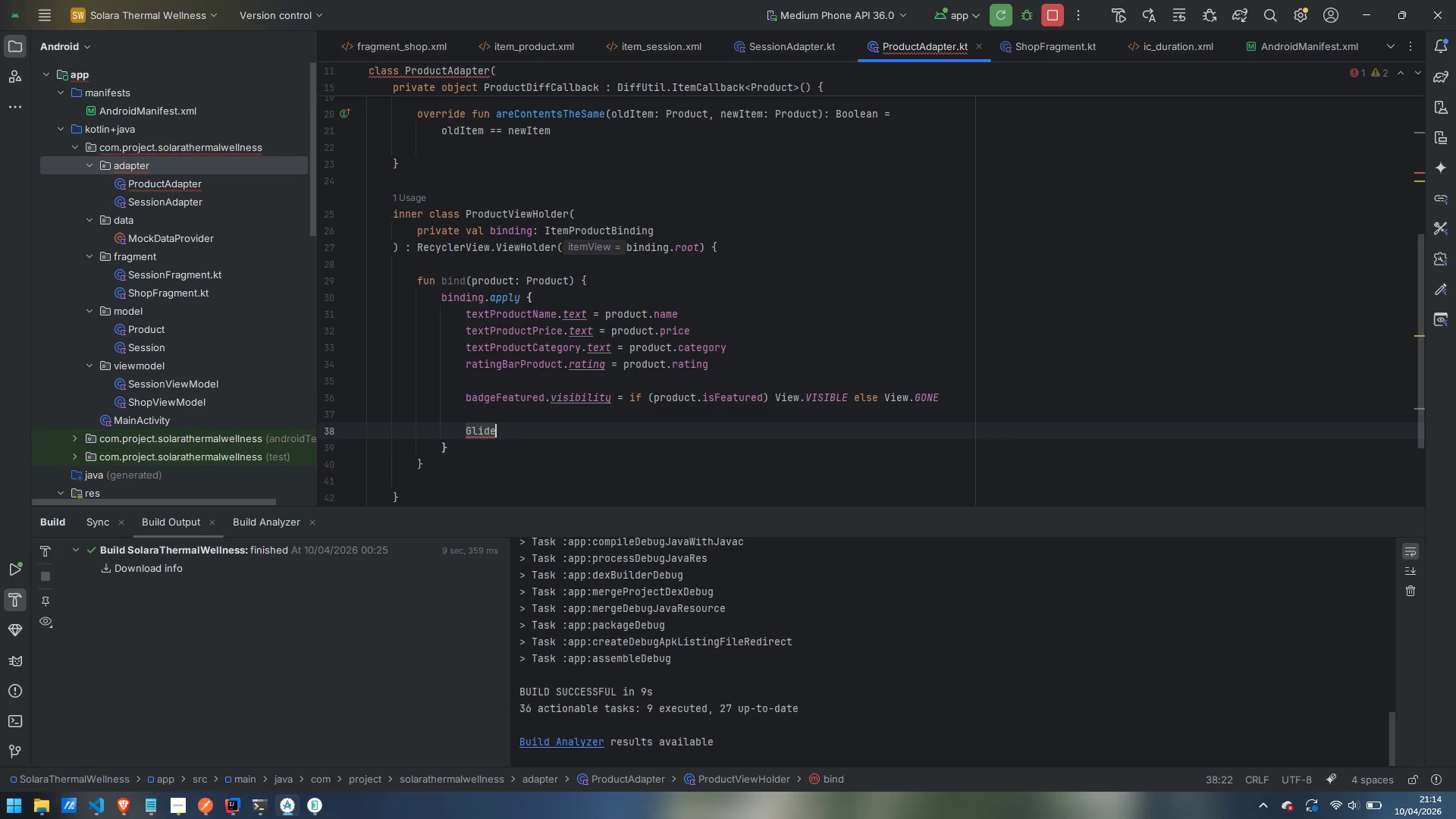 
key(Enter)
 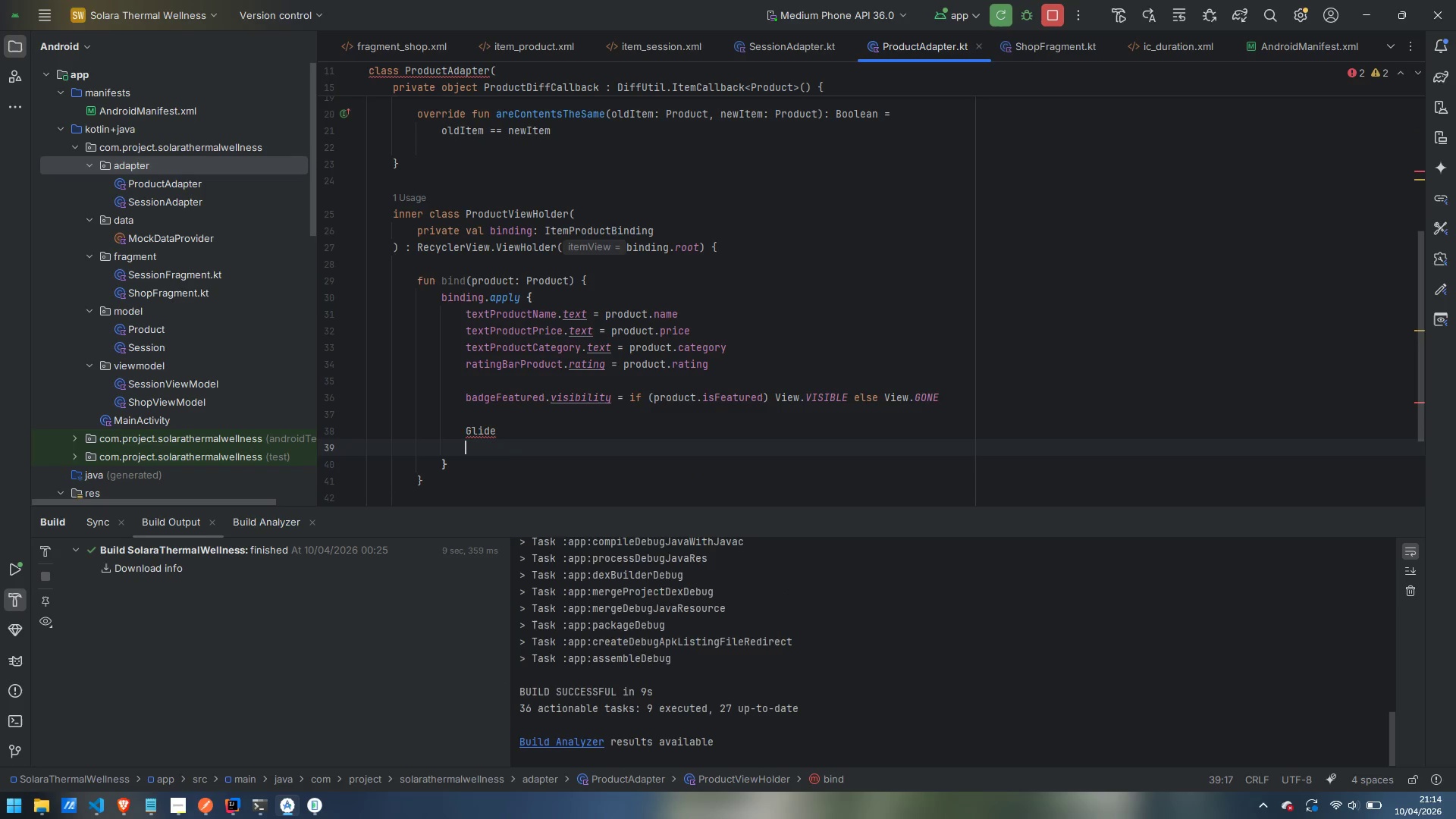 
key(Control+Backspace)
 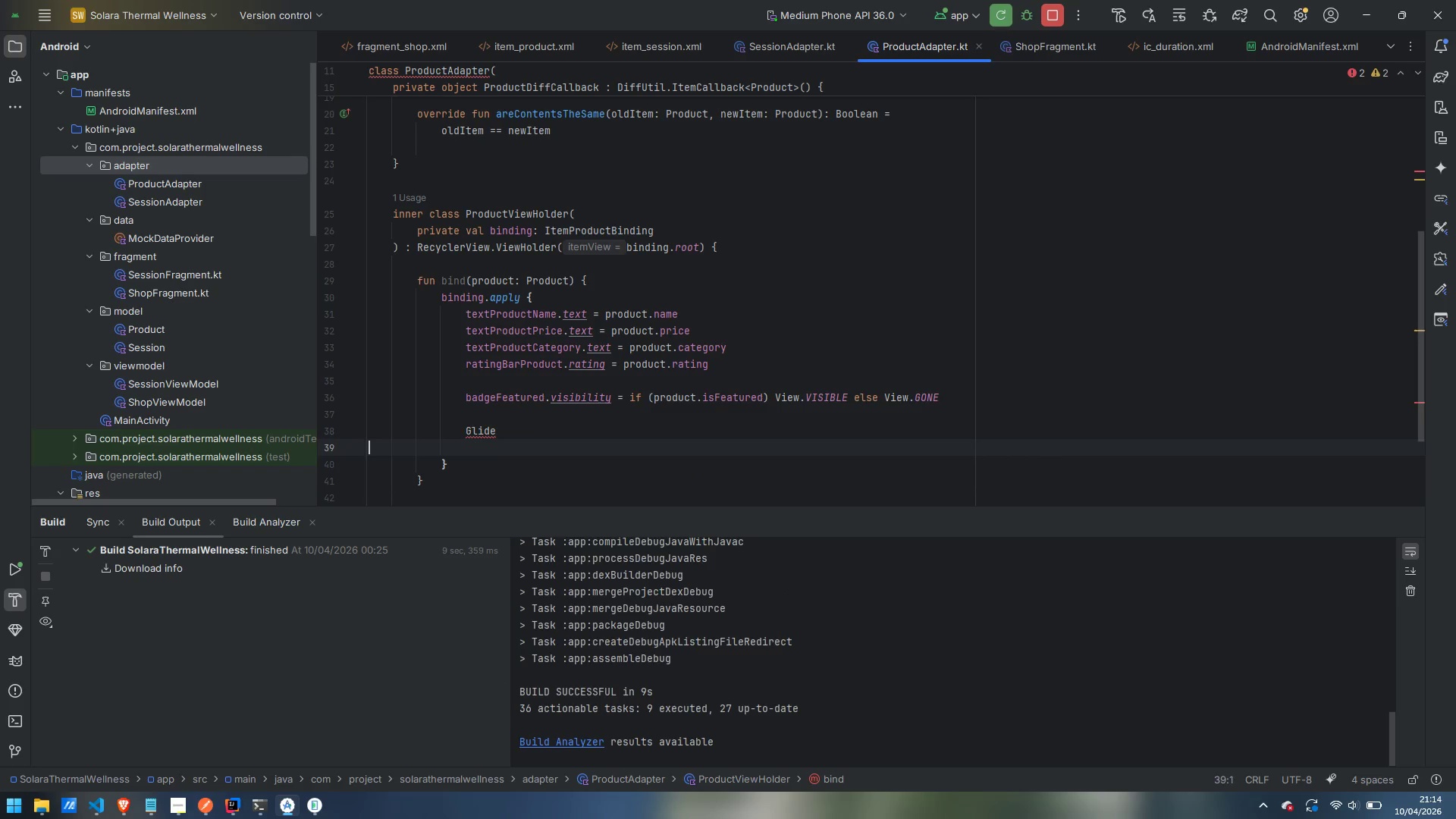 
key(Backspace)
type(.wi)
 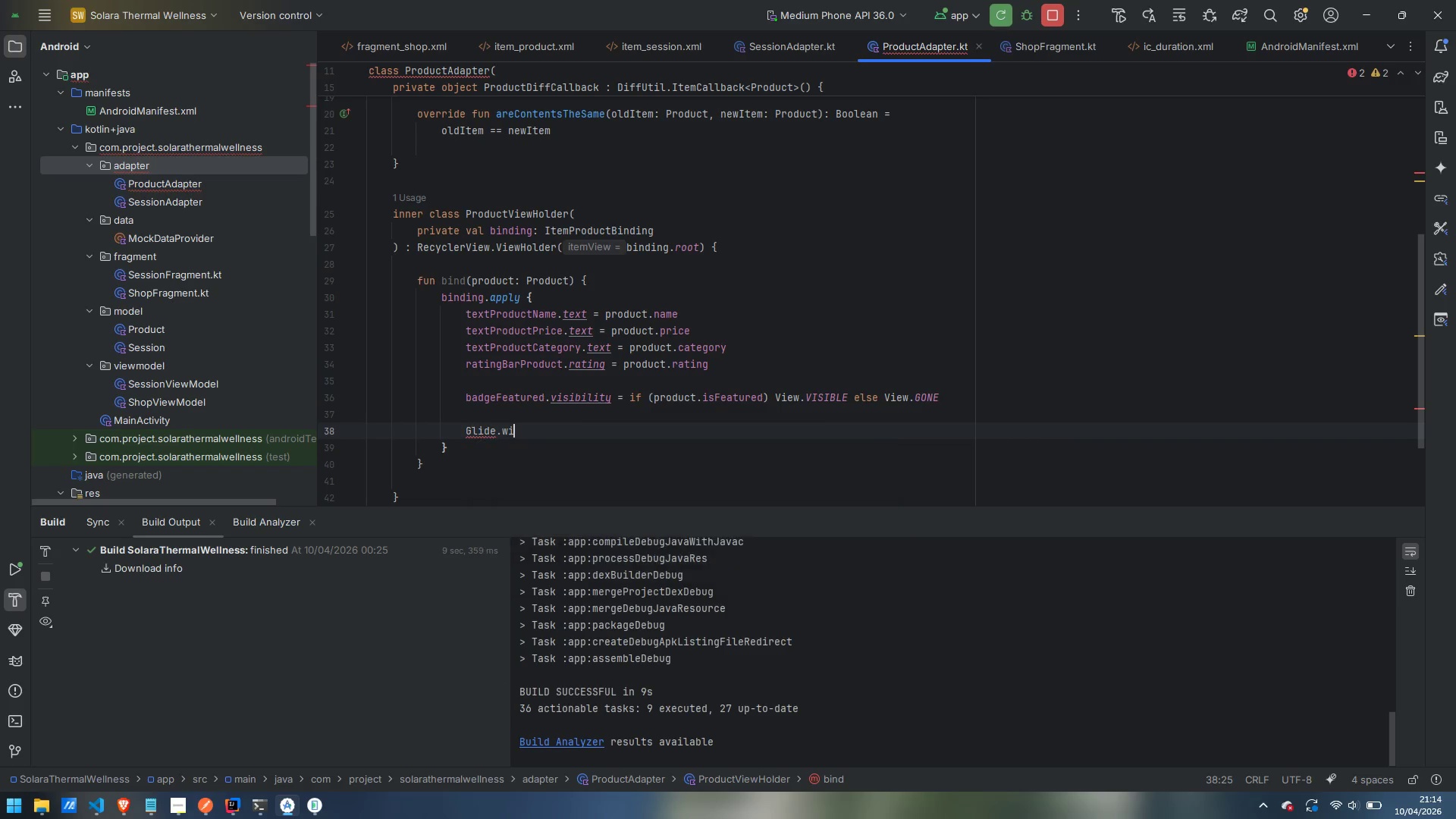 
key(Enter)
 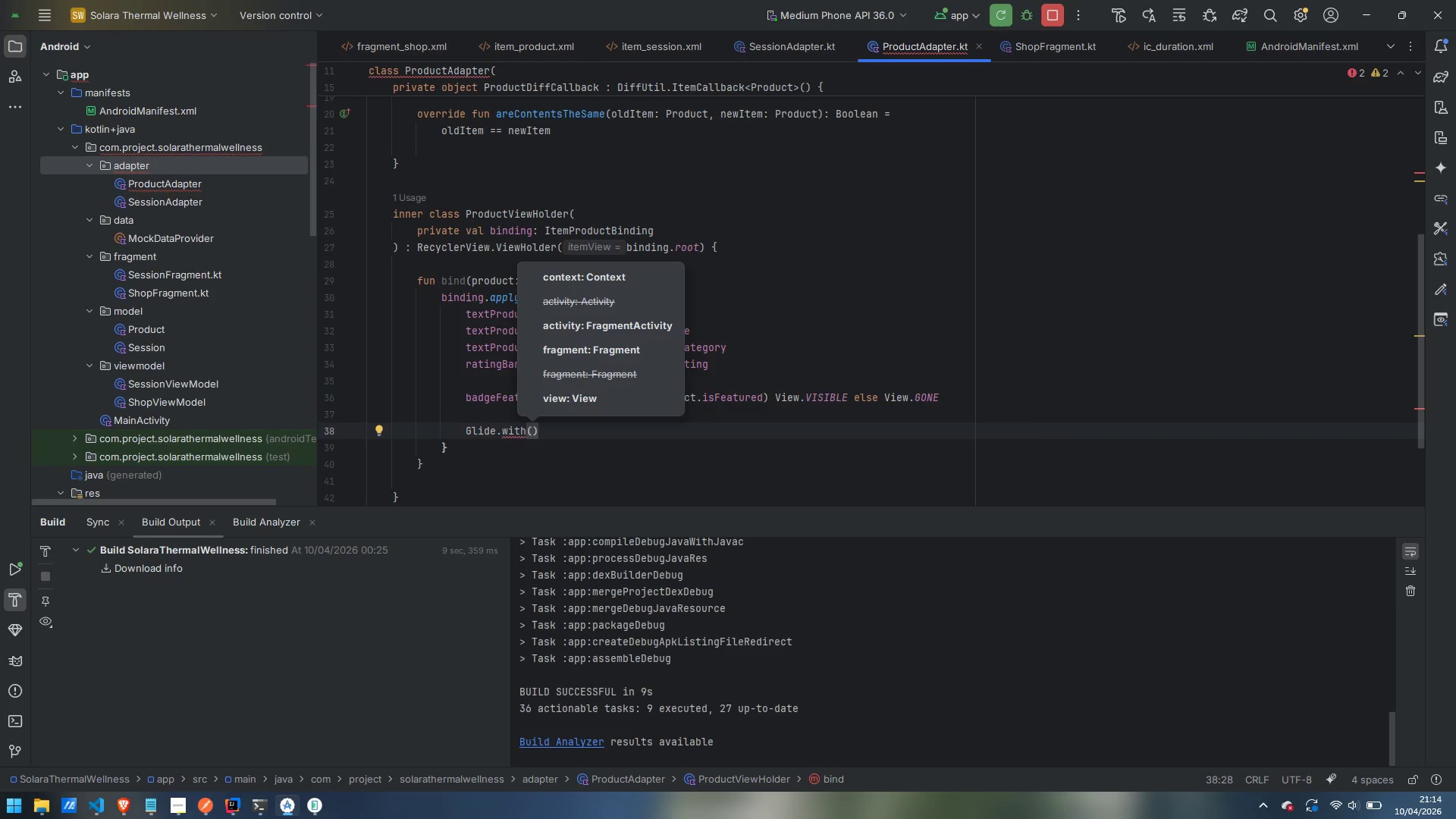 
type(iamge)
 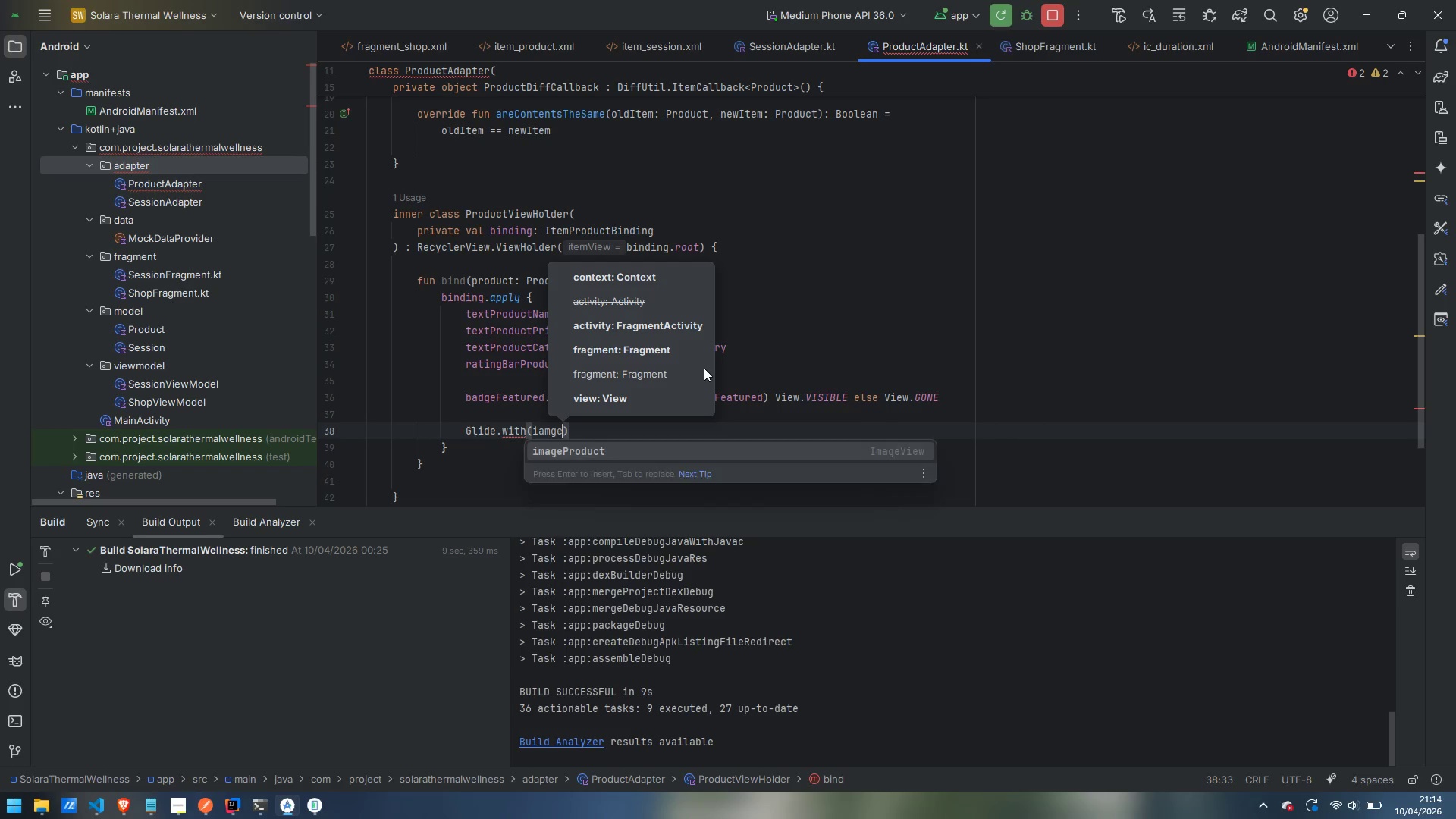 
key(Control+ControlLeft)
 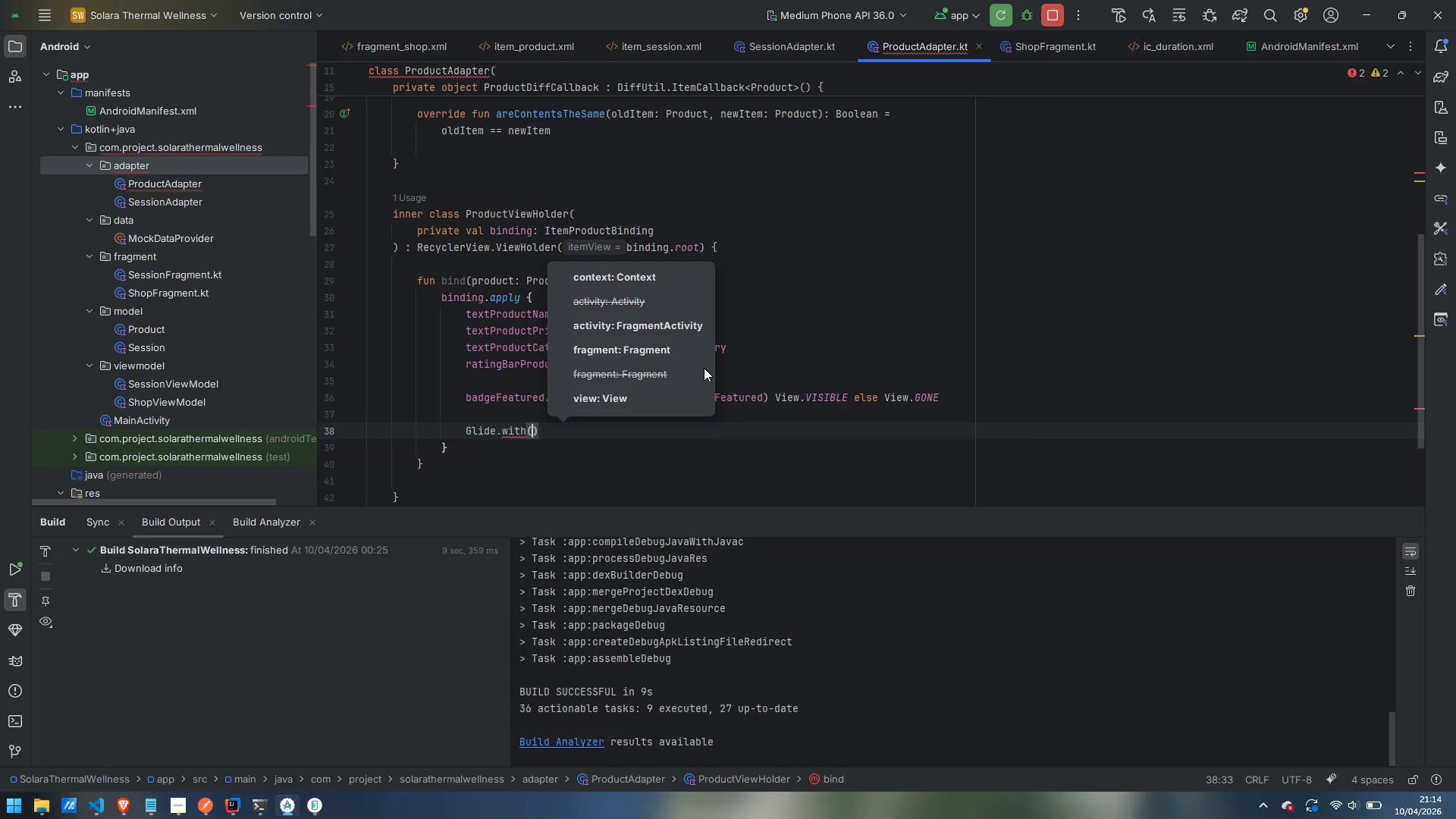 
key(Control+Backspace)
 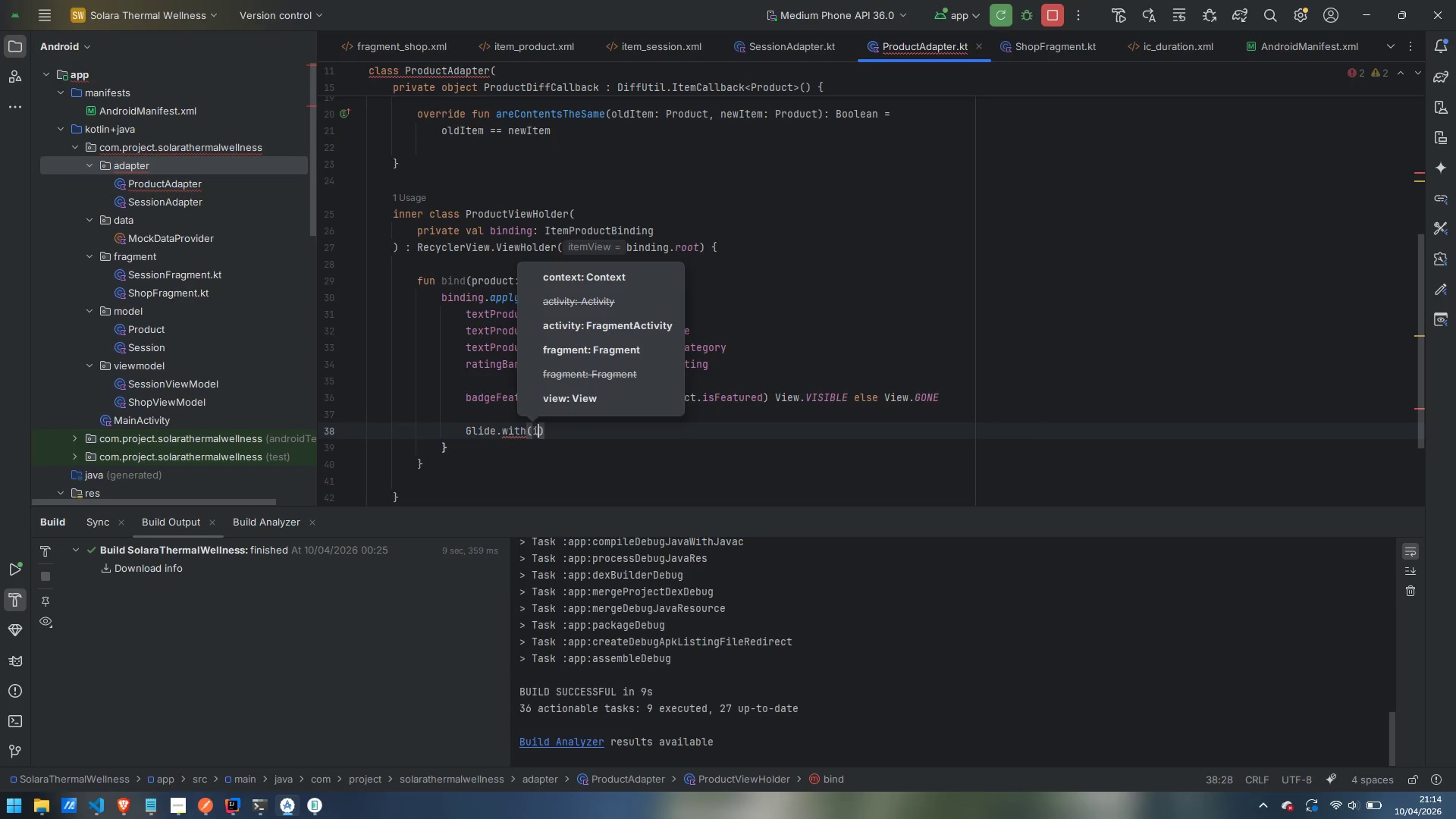 
type(image)
 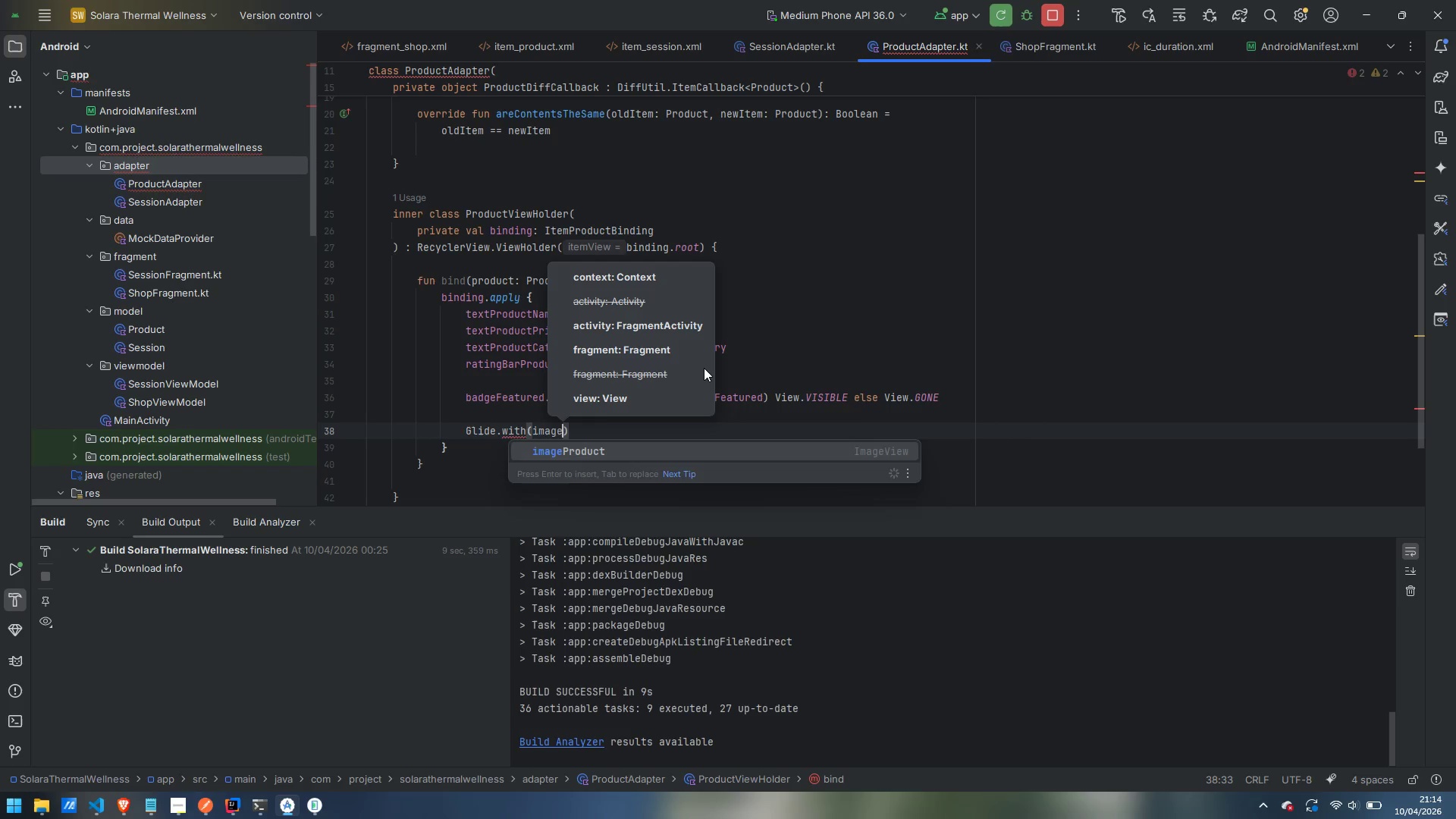 
key(Enter)
 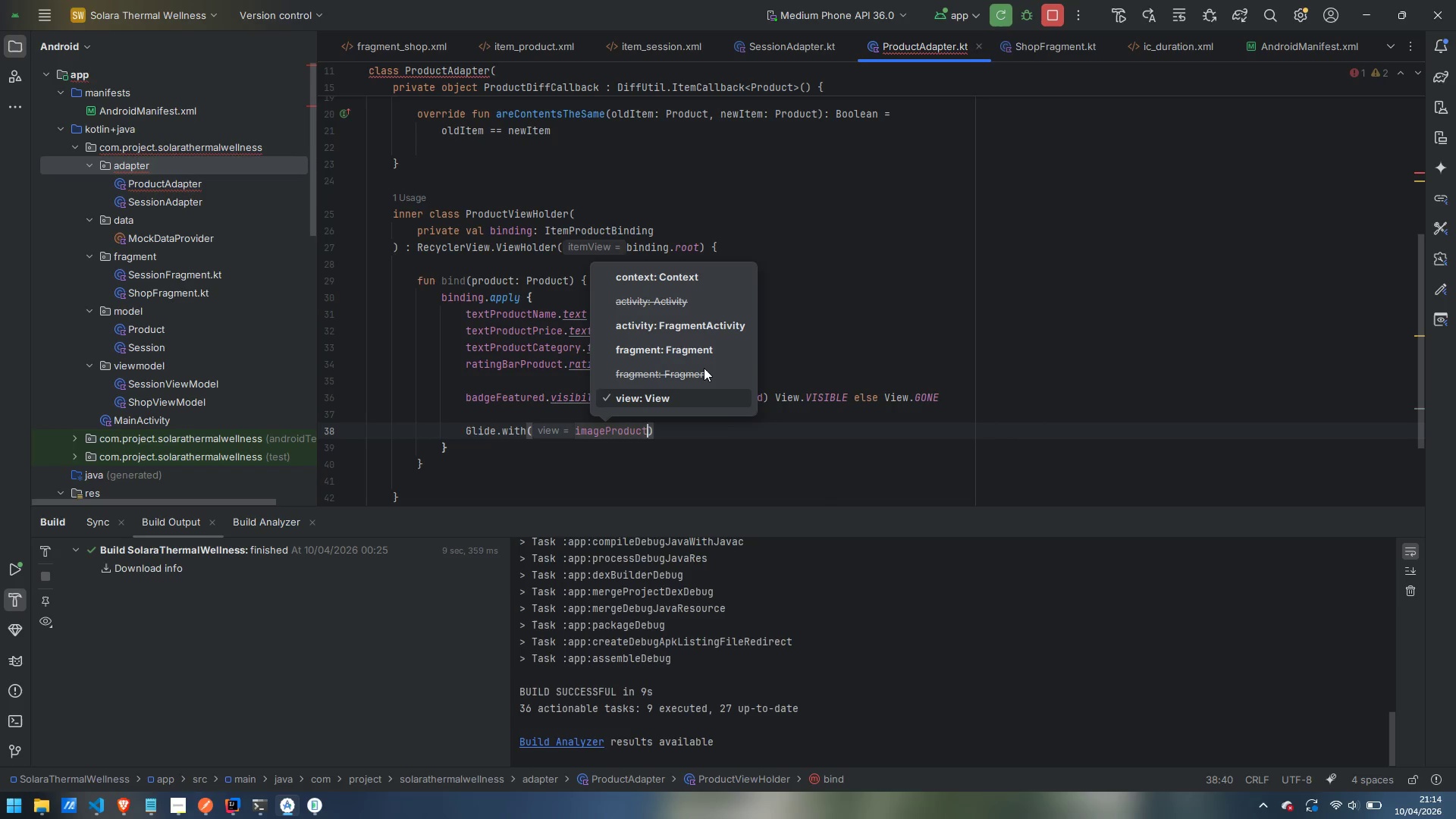 
key(ArrowRight)
 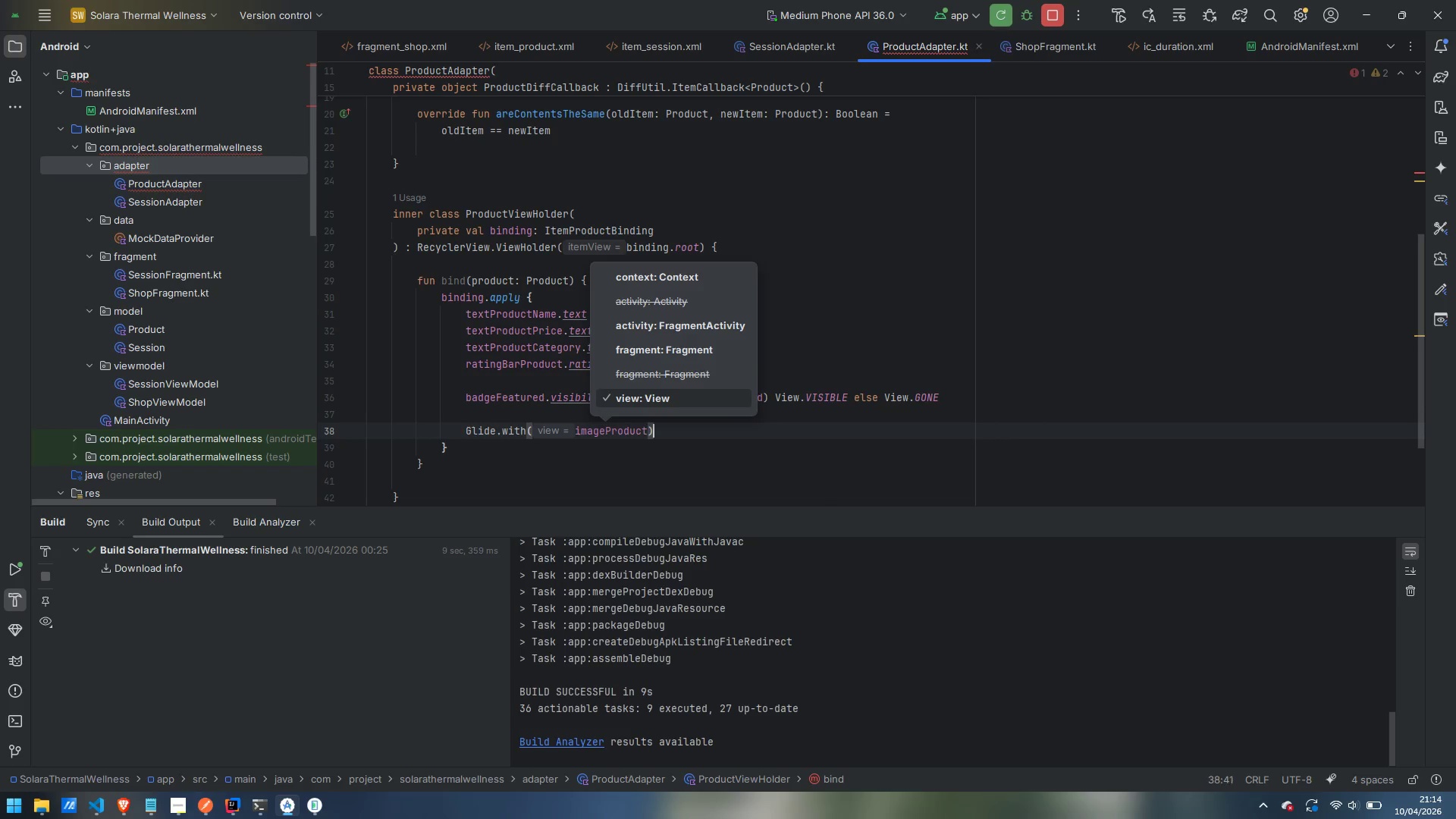 
key(Enter)
 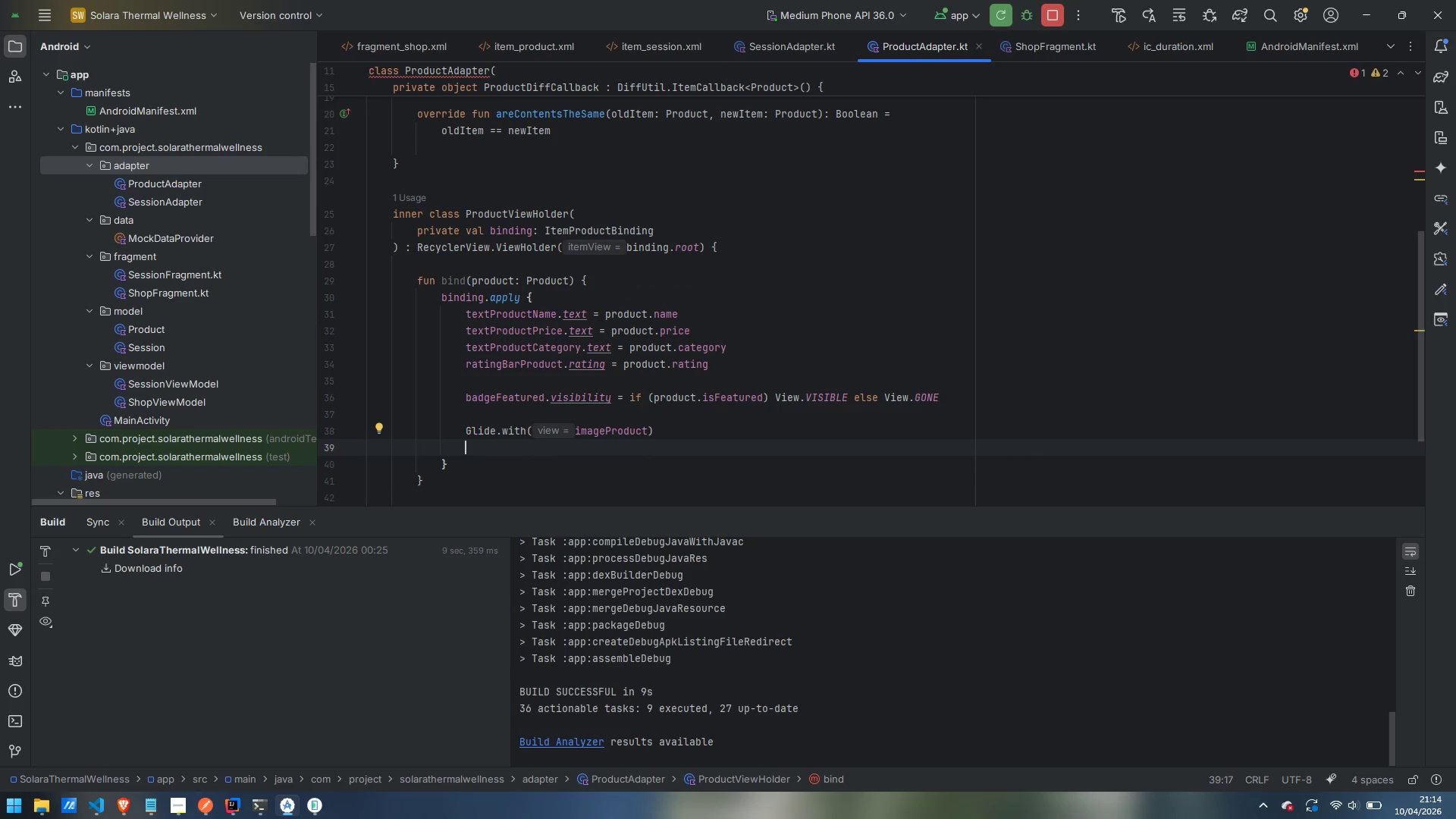 
type(.load)
 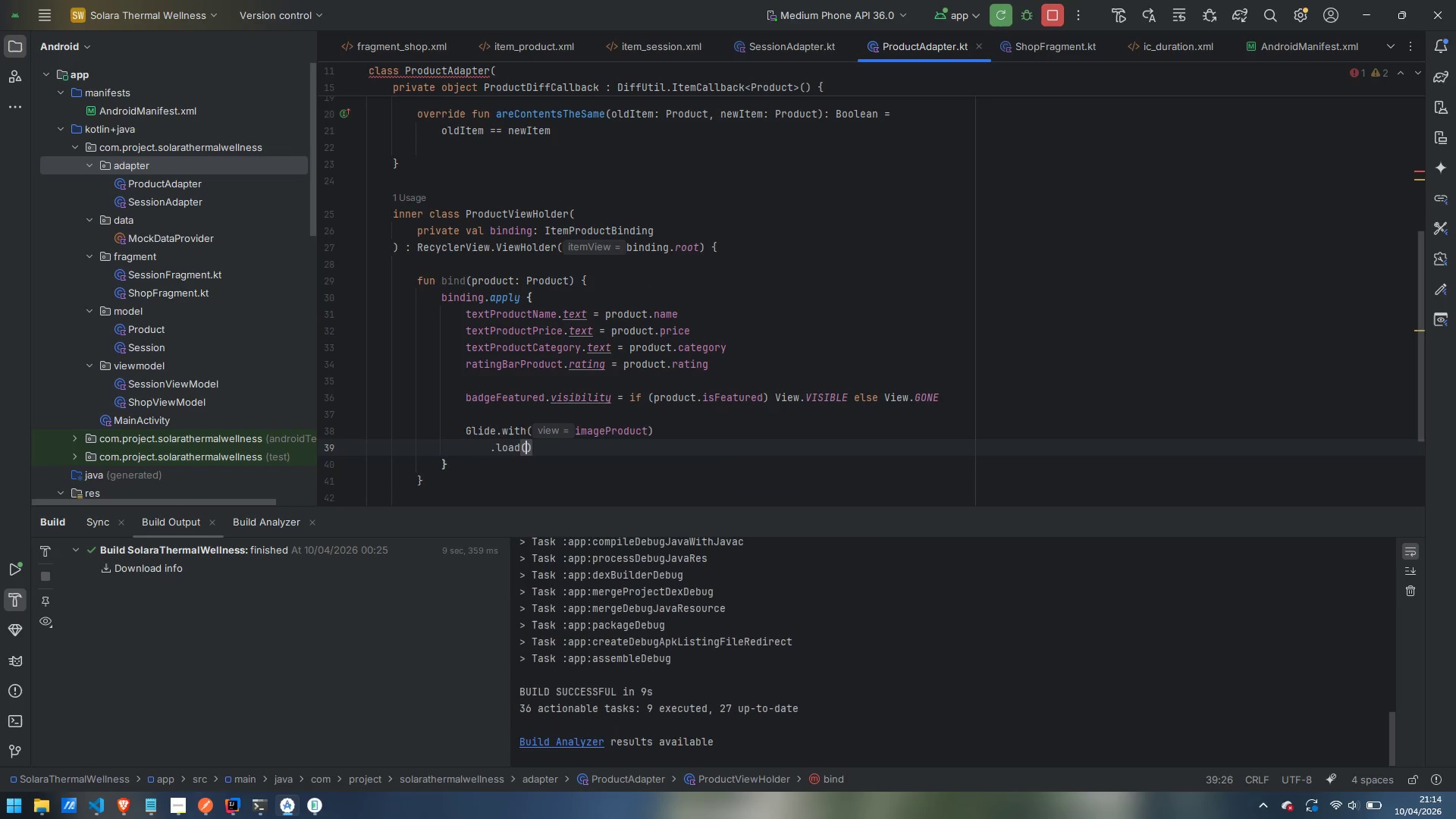 
key(Enter)
 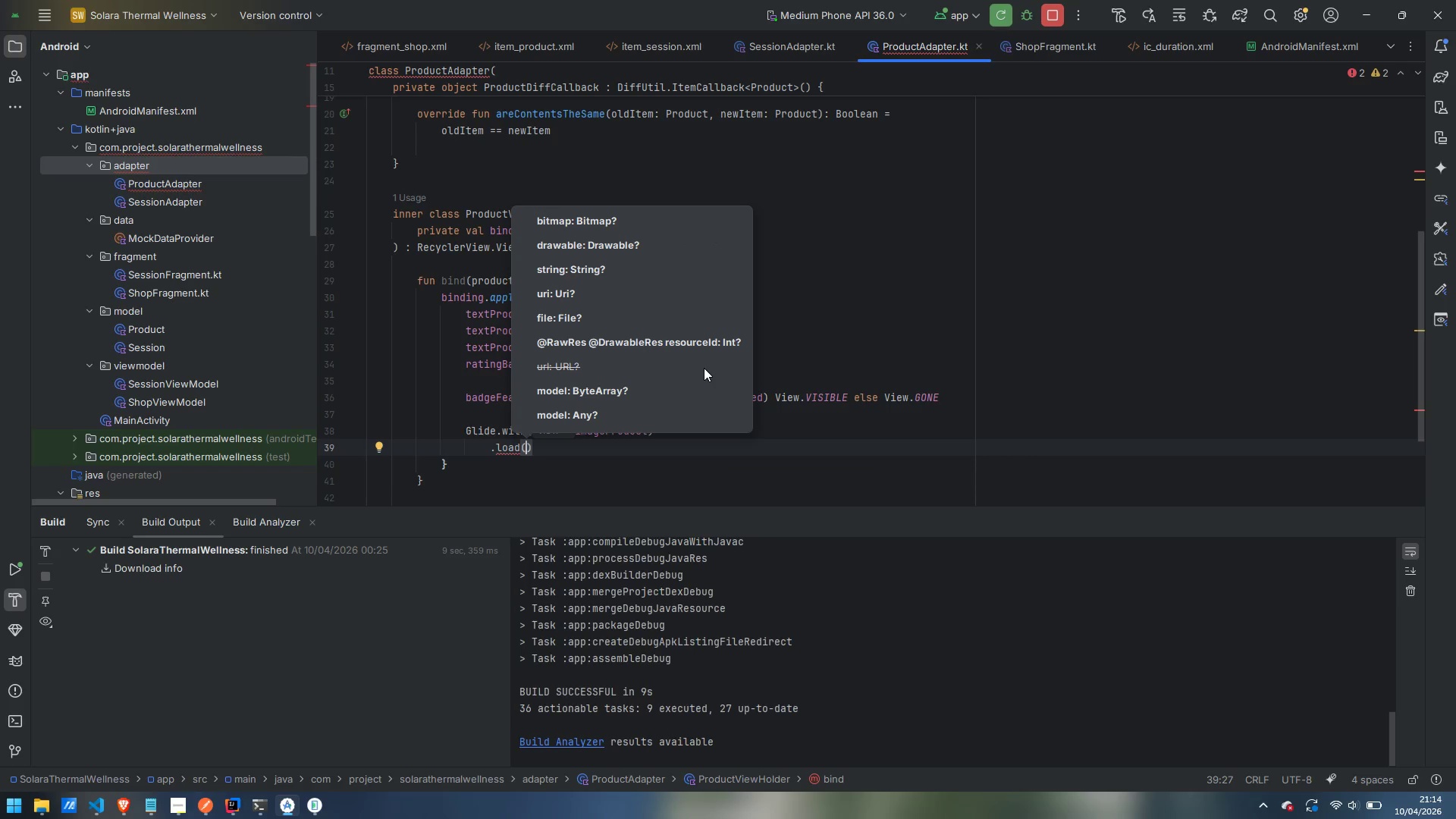 
type(pro)
 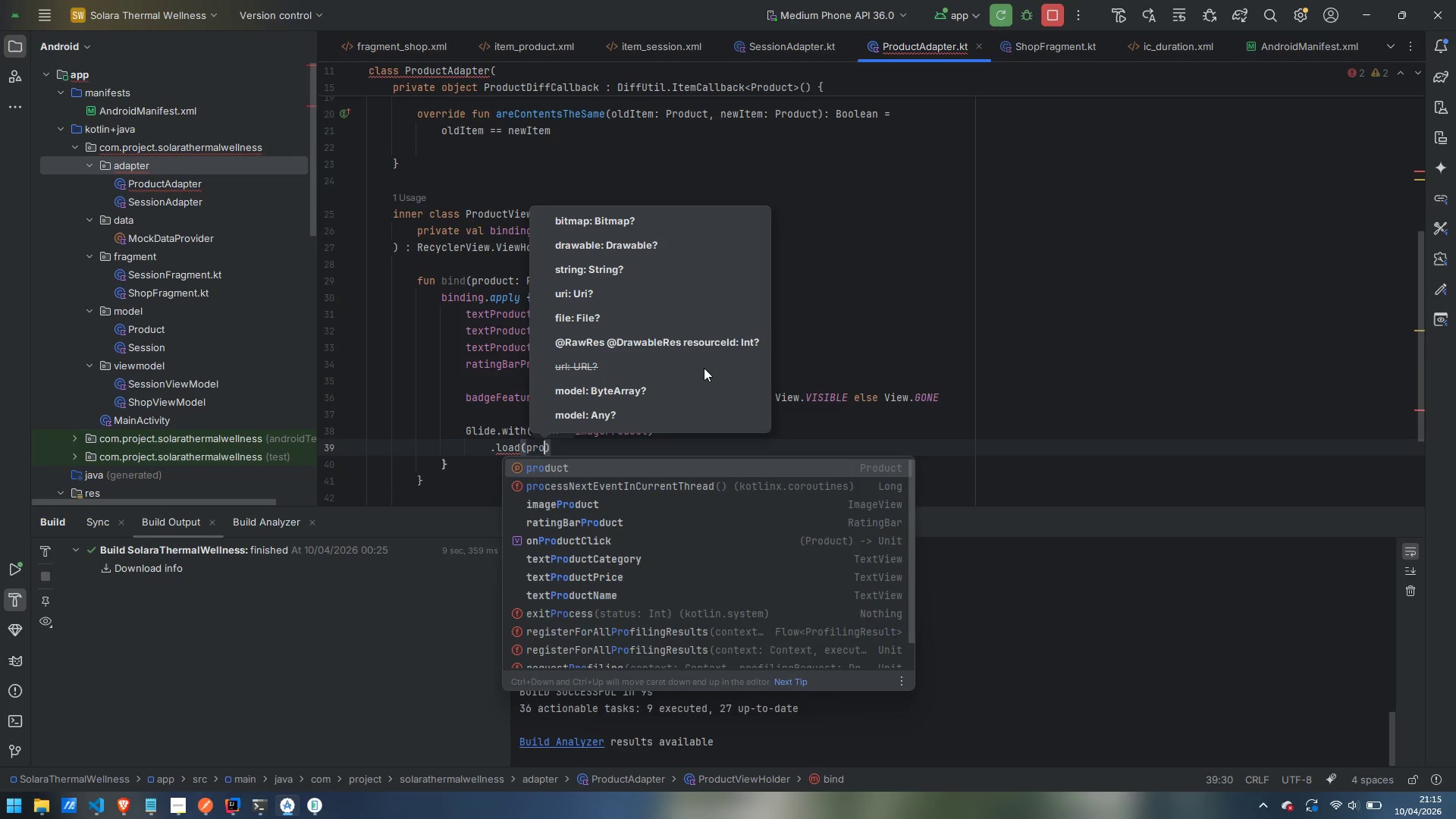 
key(Enter)
 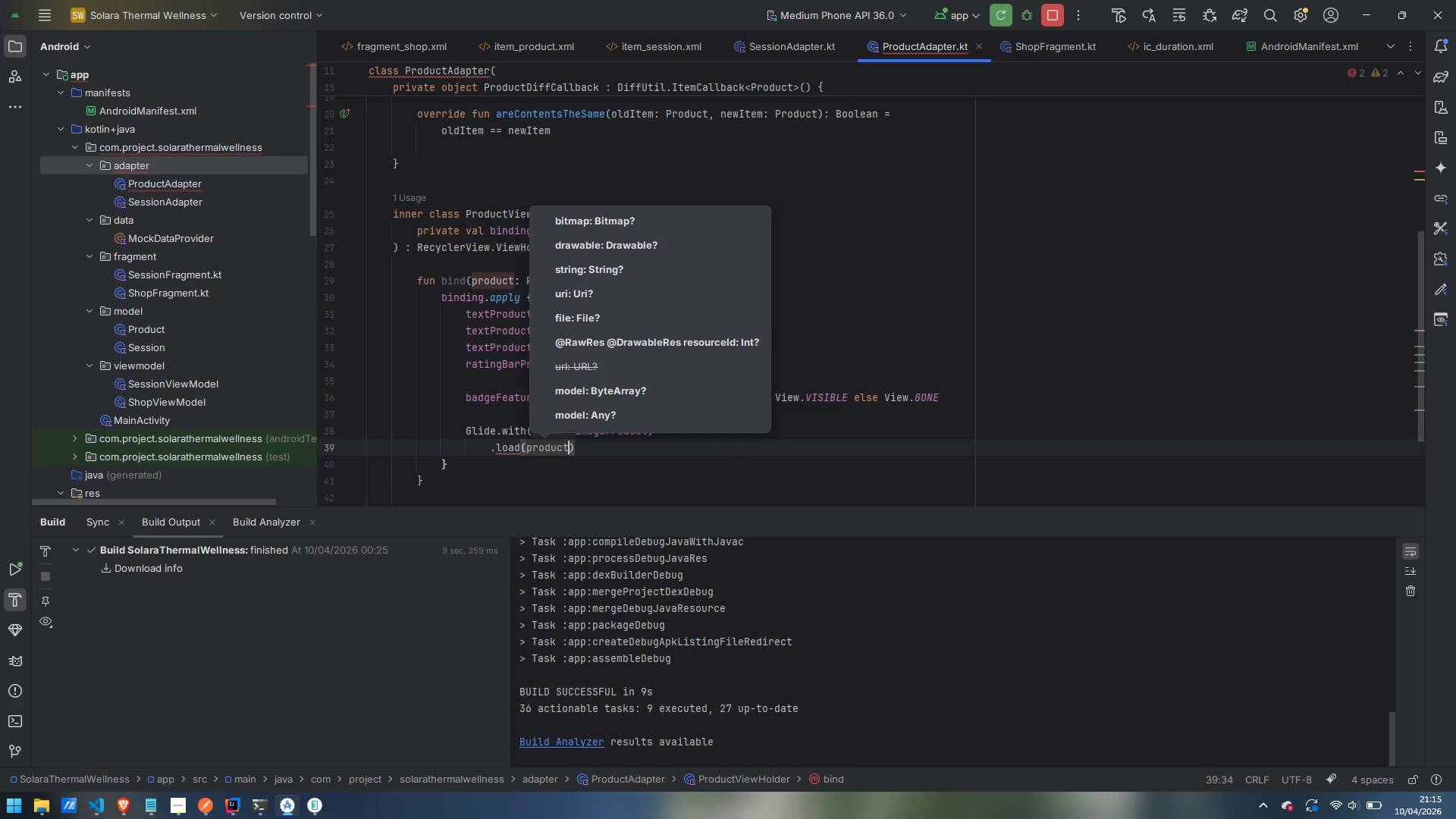 
type(.im)
 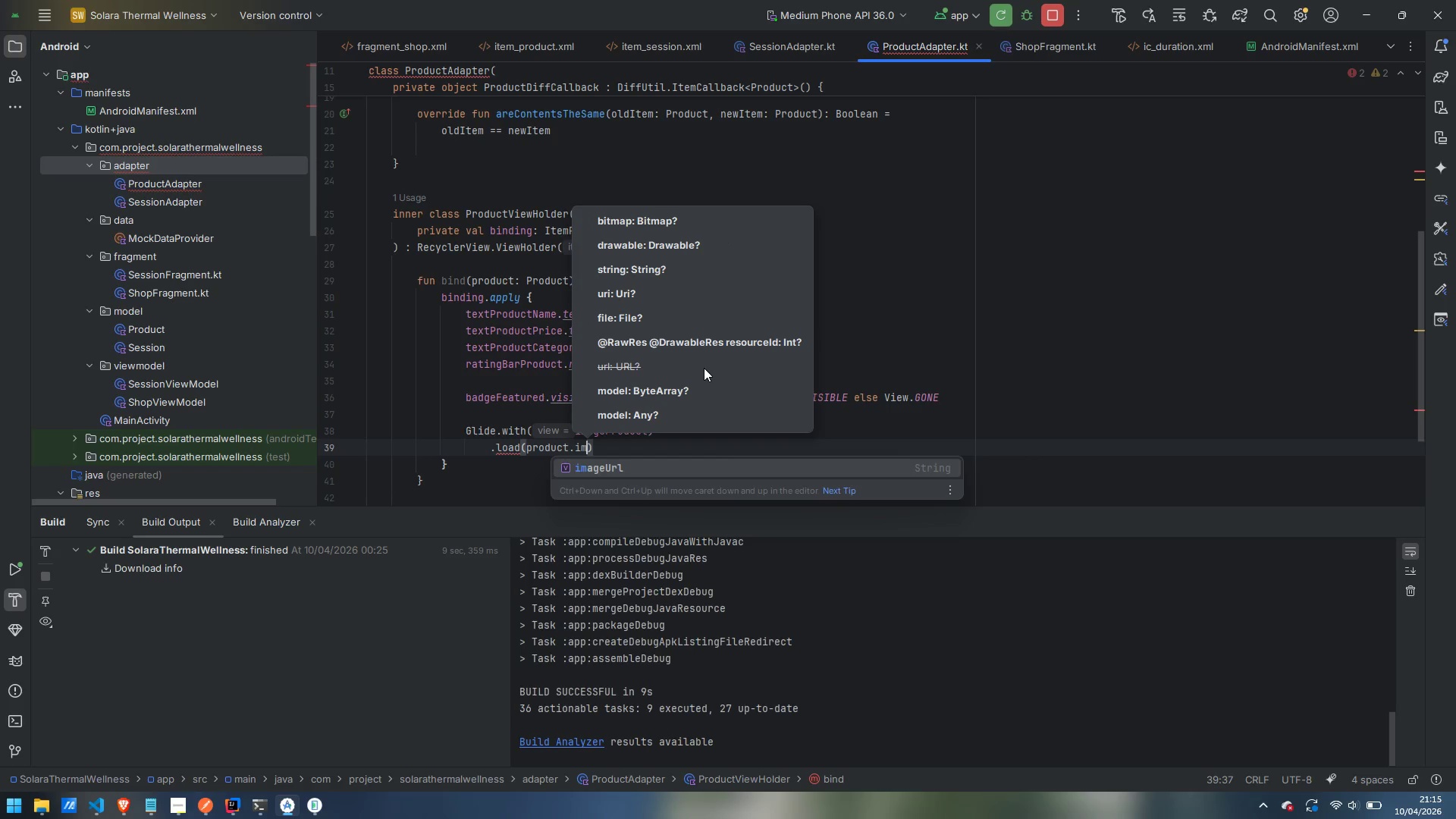 
key(Enter)
 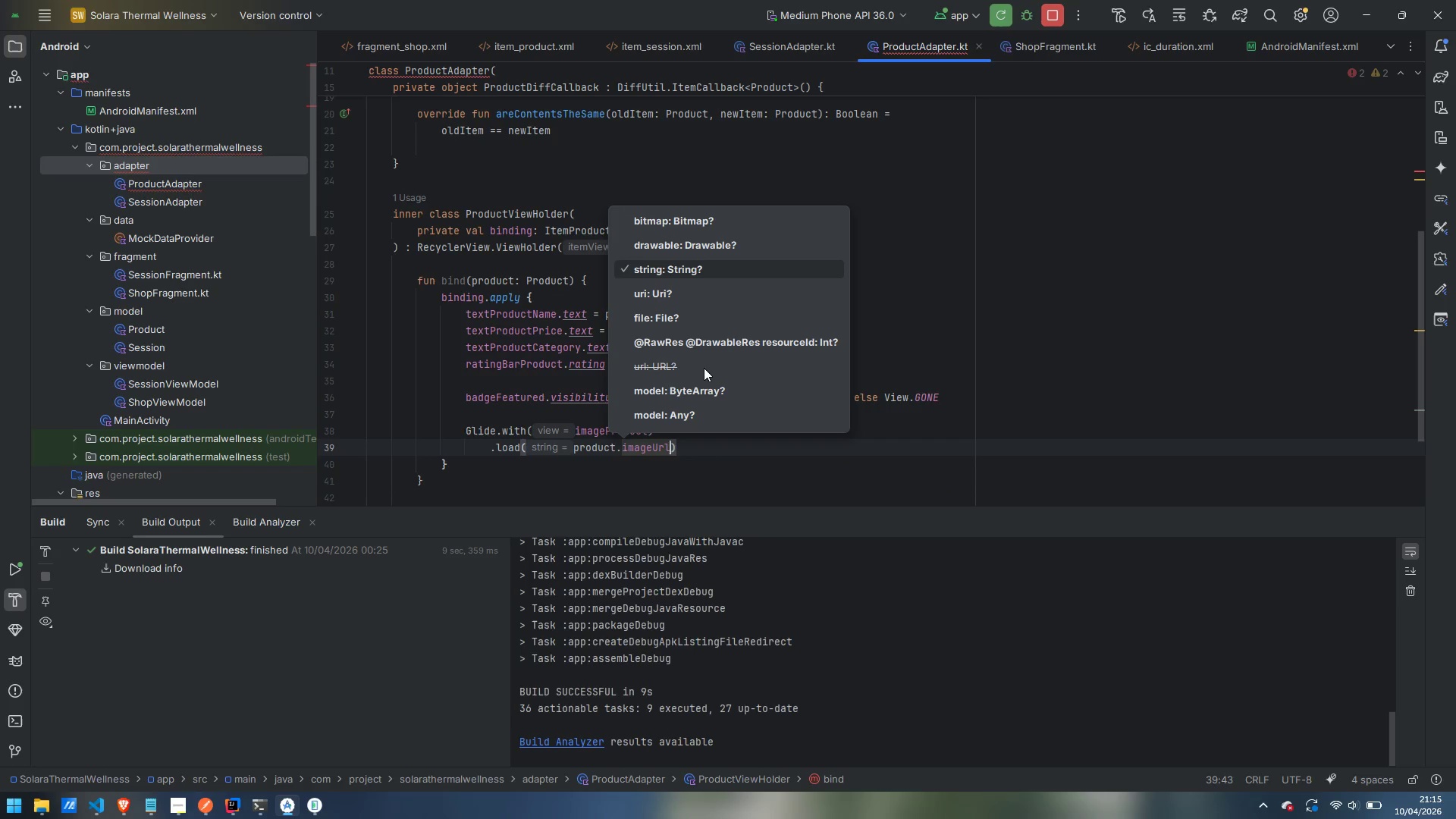 
key(ArrowRight)
 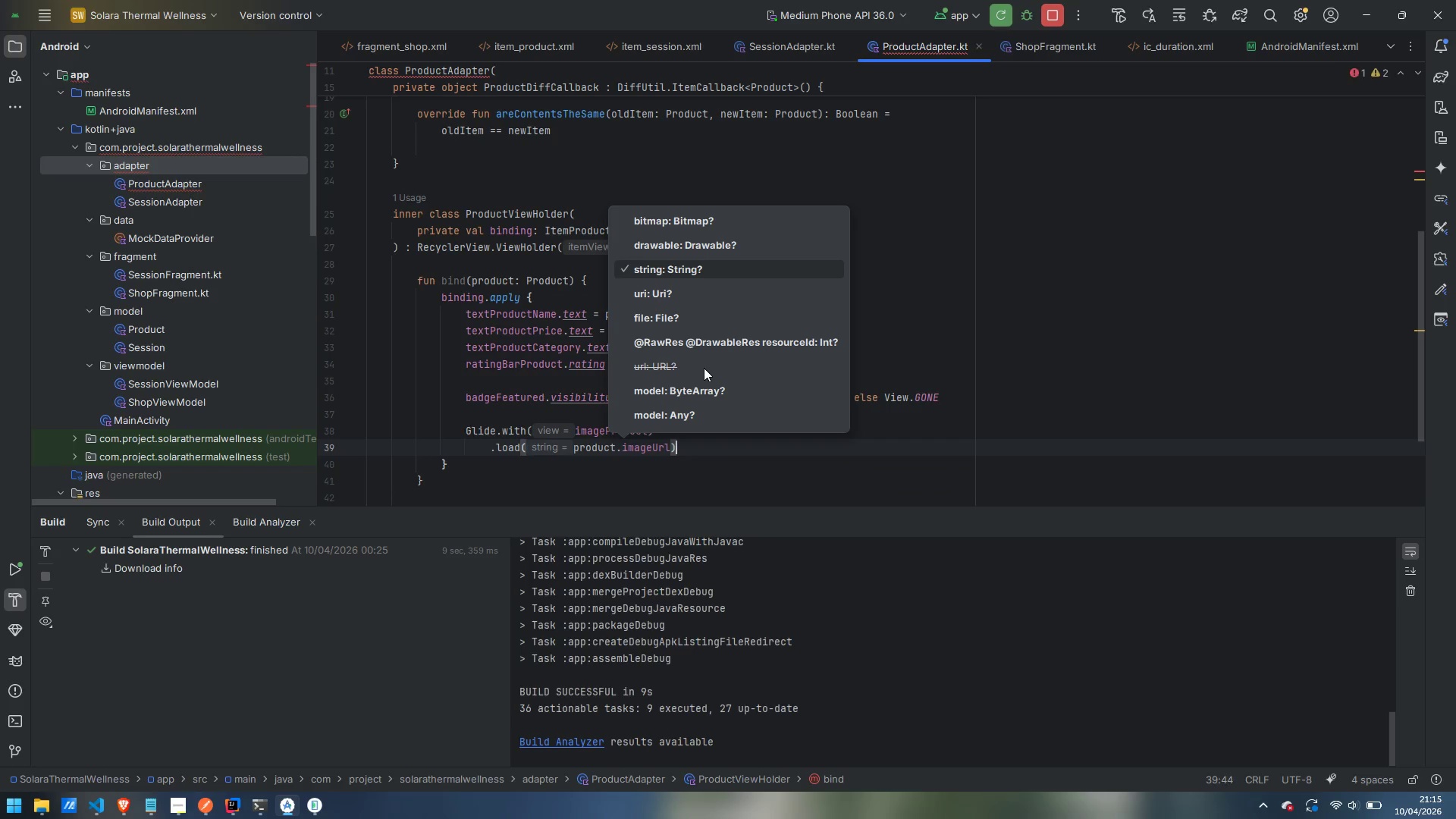 
key(Enter)
 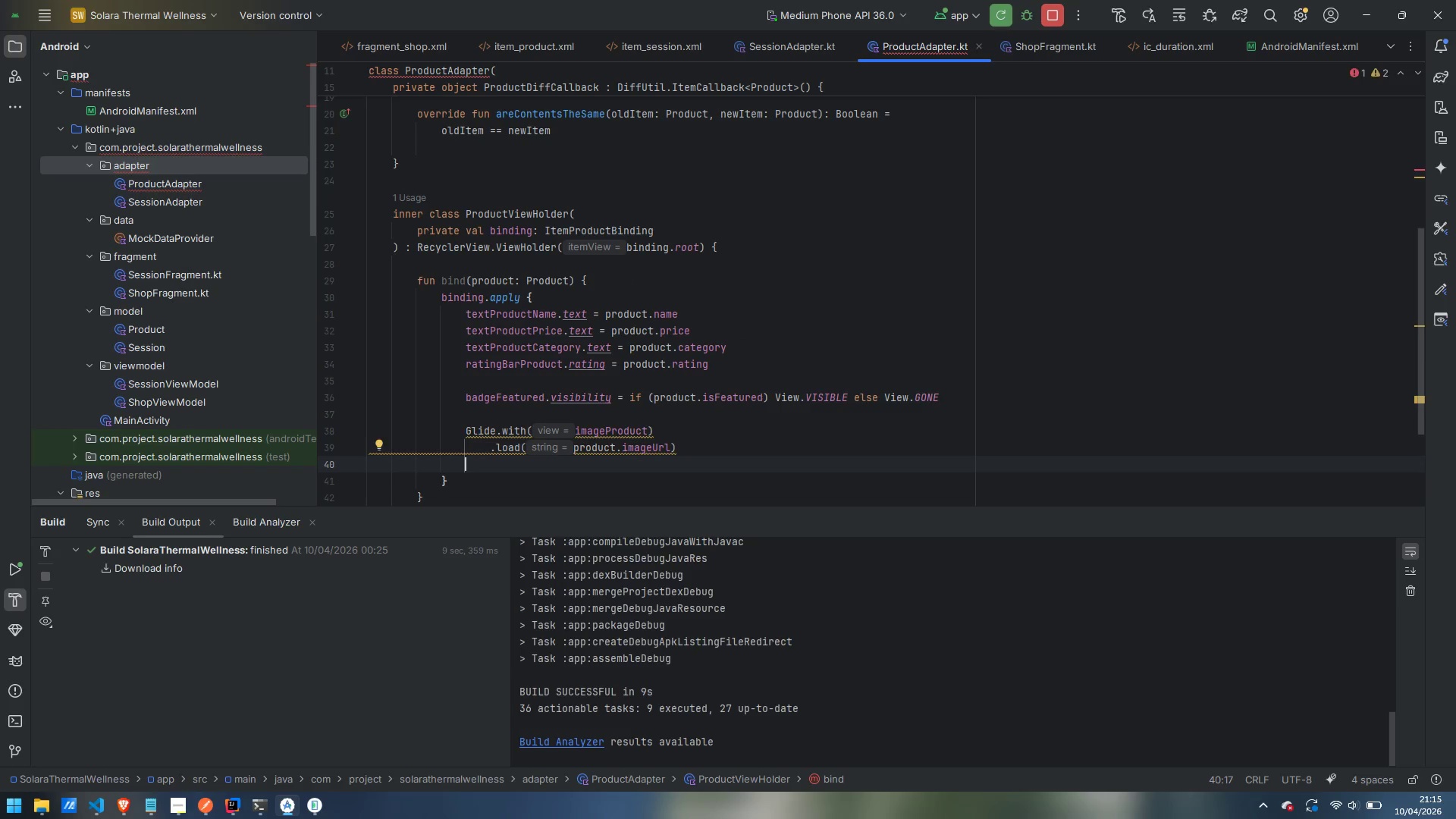 
type(.pla)
 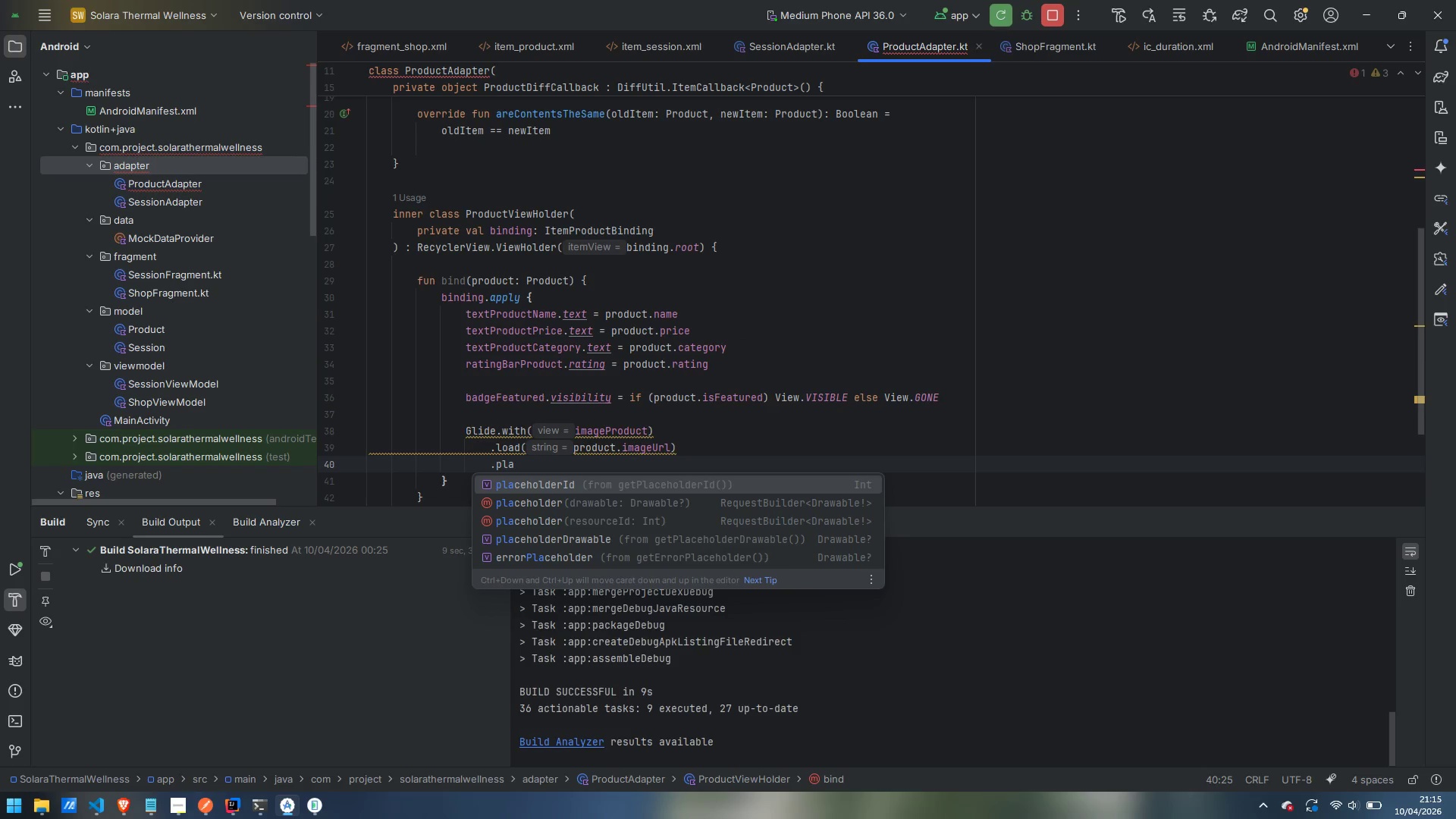 
key(ArrowDown)
 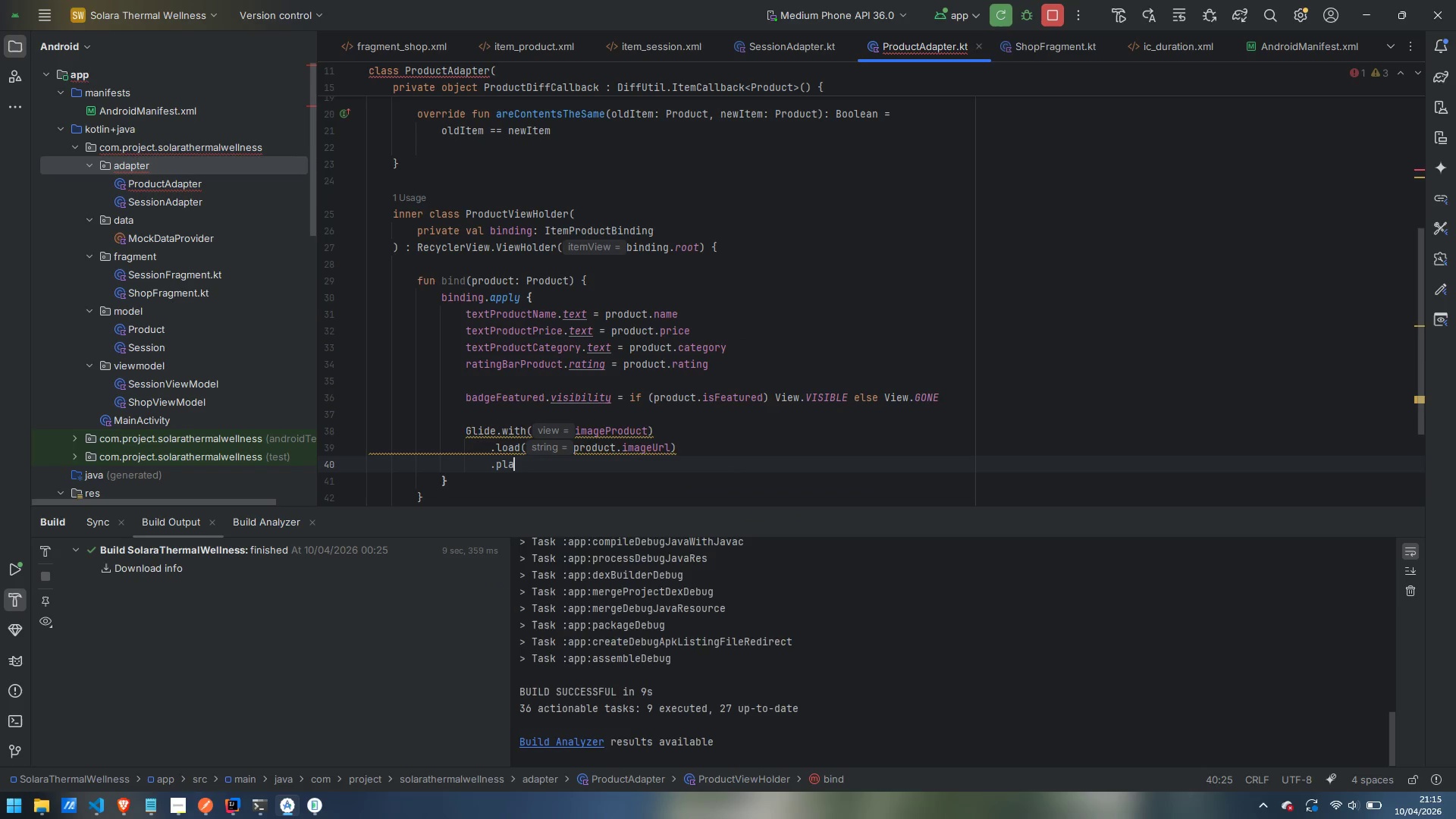 
key(Enter)
 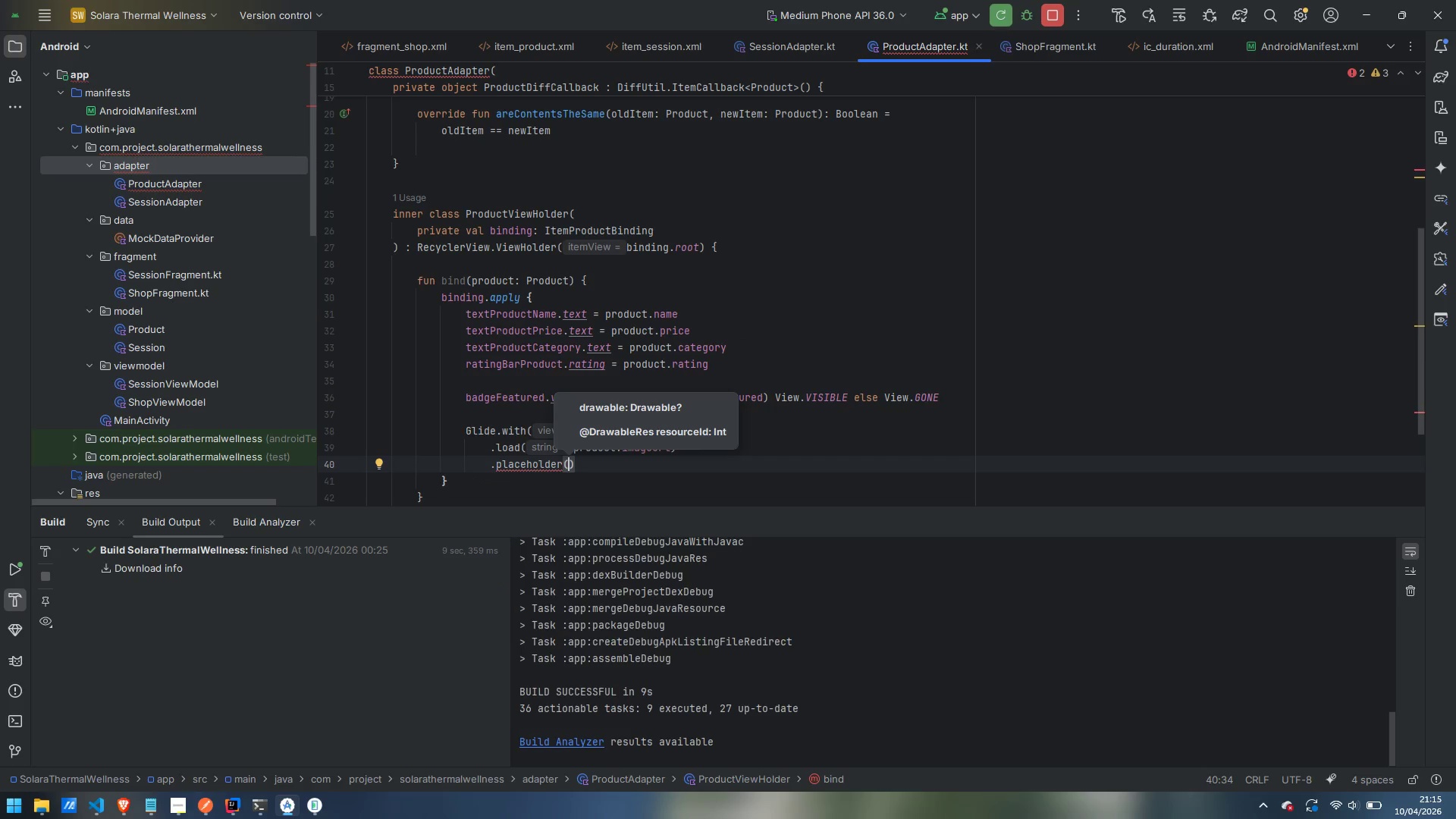 
type(R.drawable)
 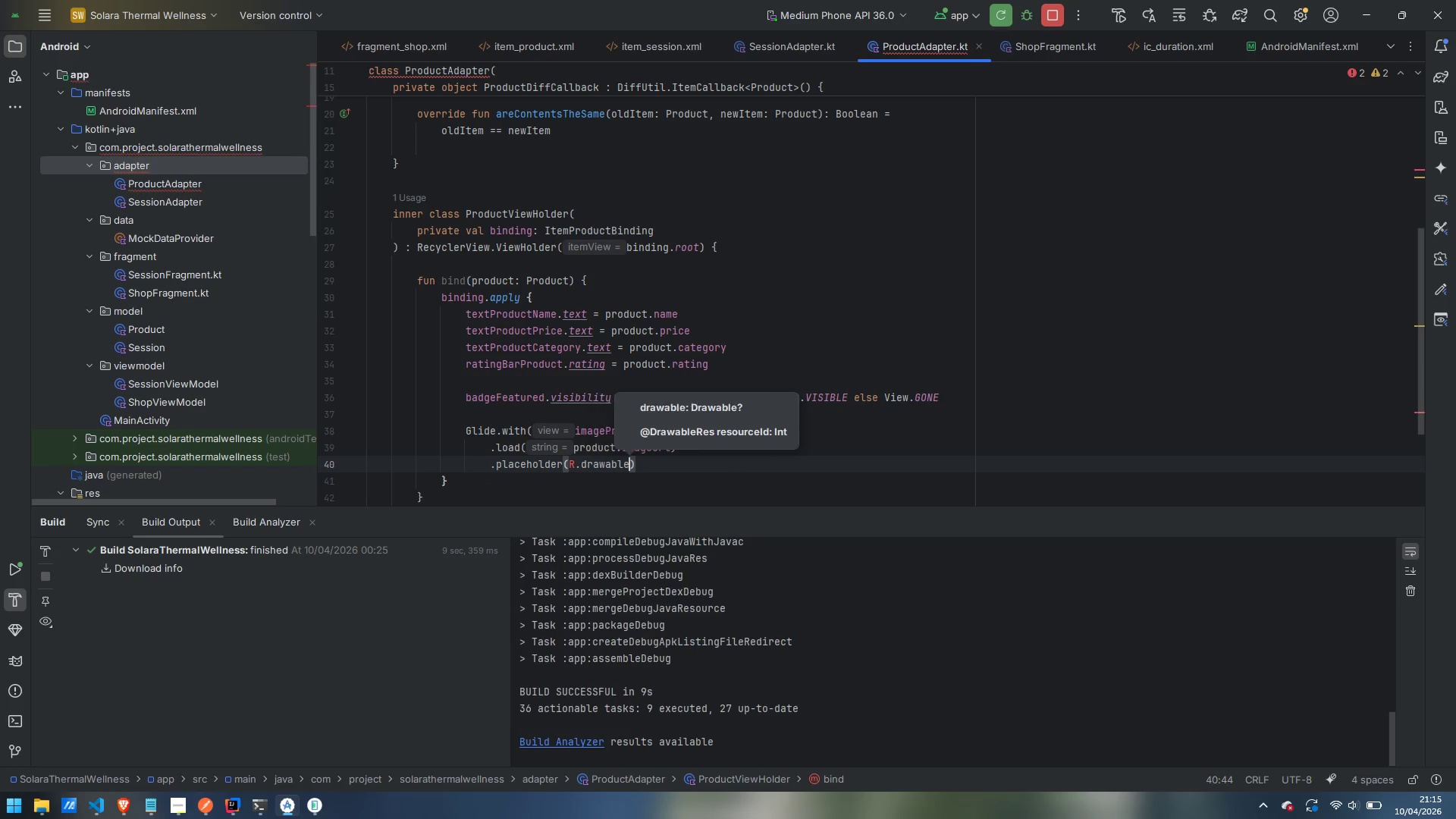 
key(Control+ArrowLeft)
 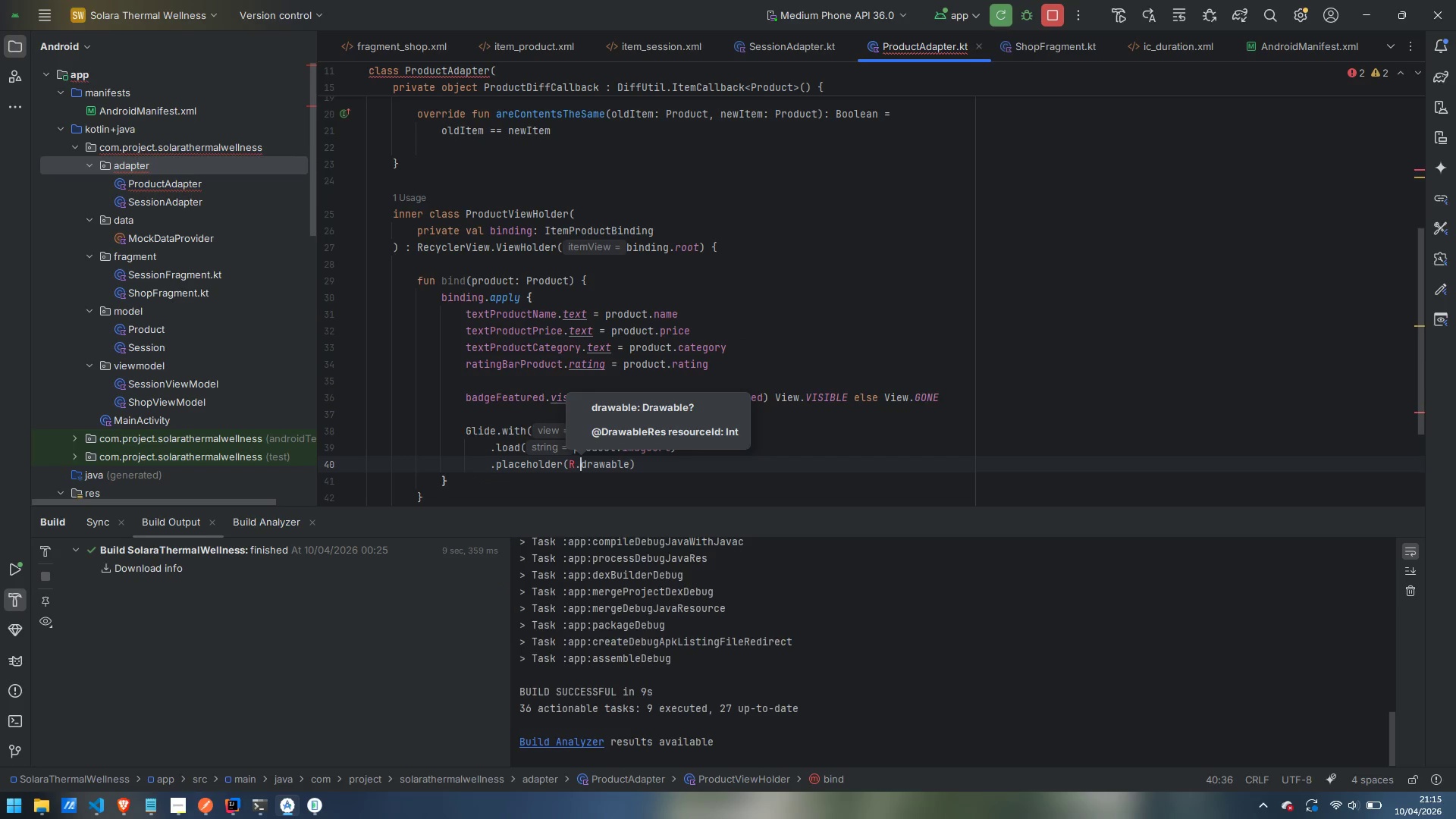 
key(ArrowLeft)
 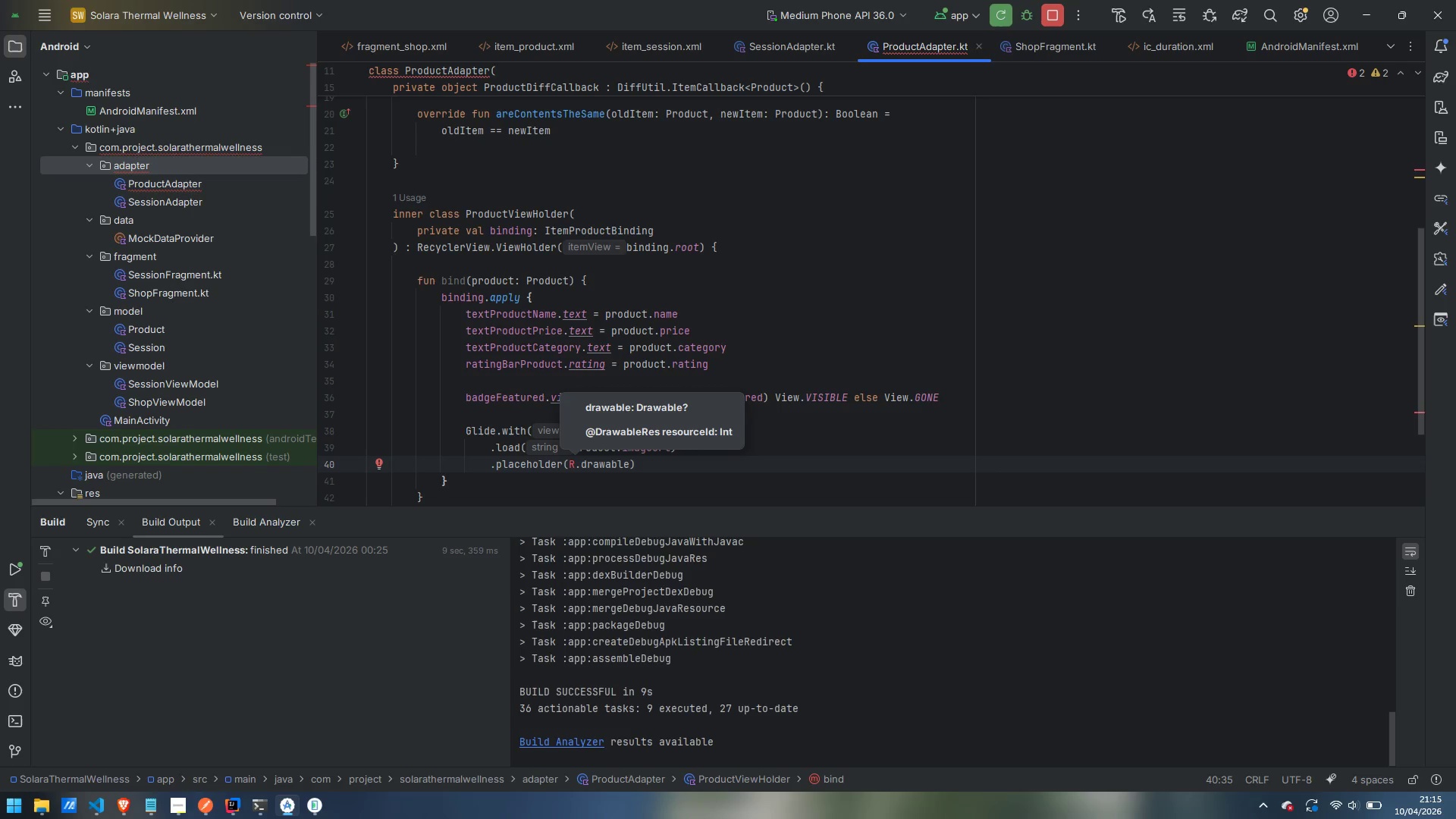 
key(Alt+AltRight)
 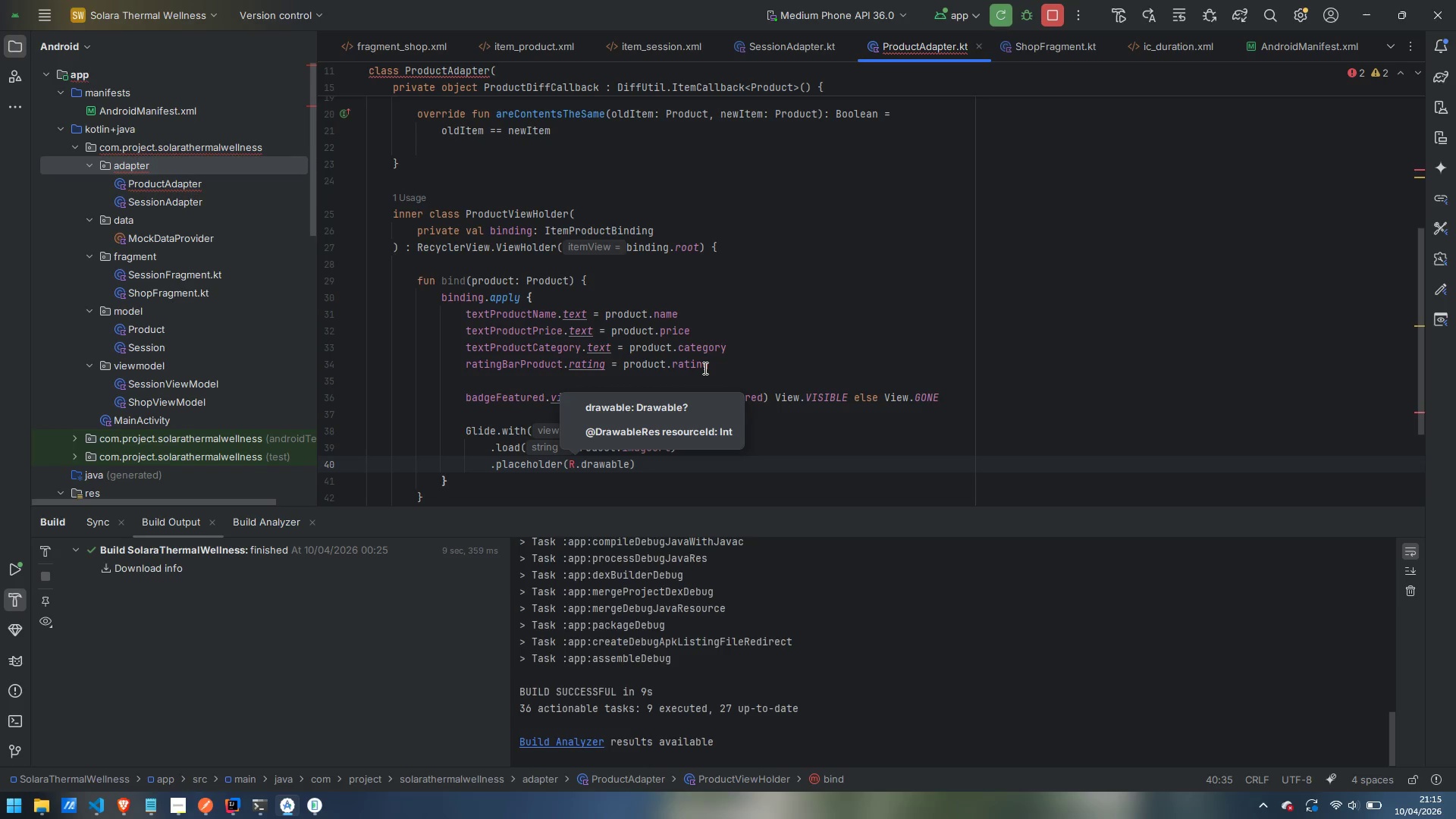 
key(Alt+Enter)
 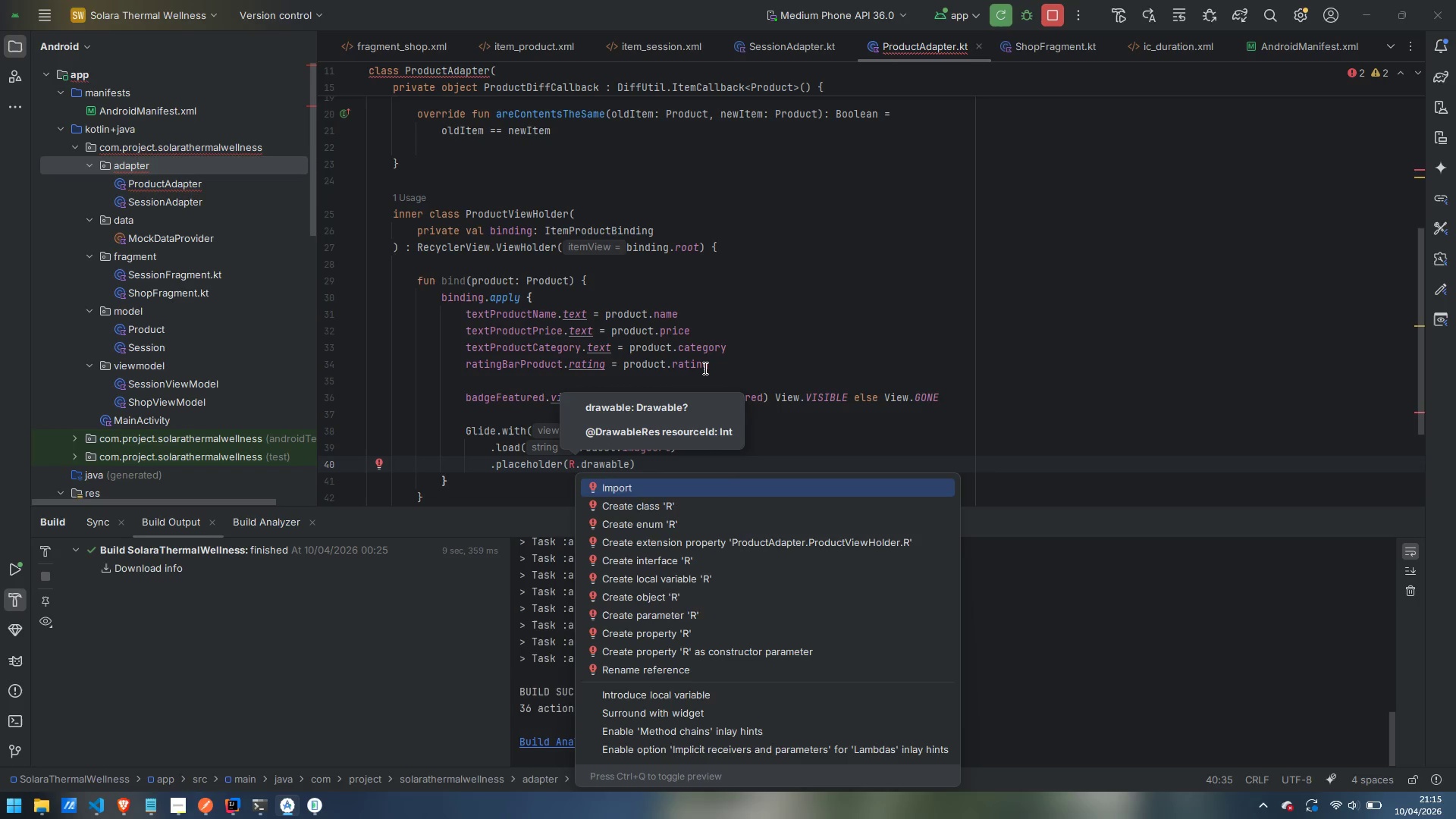 
key(Enter)
 